 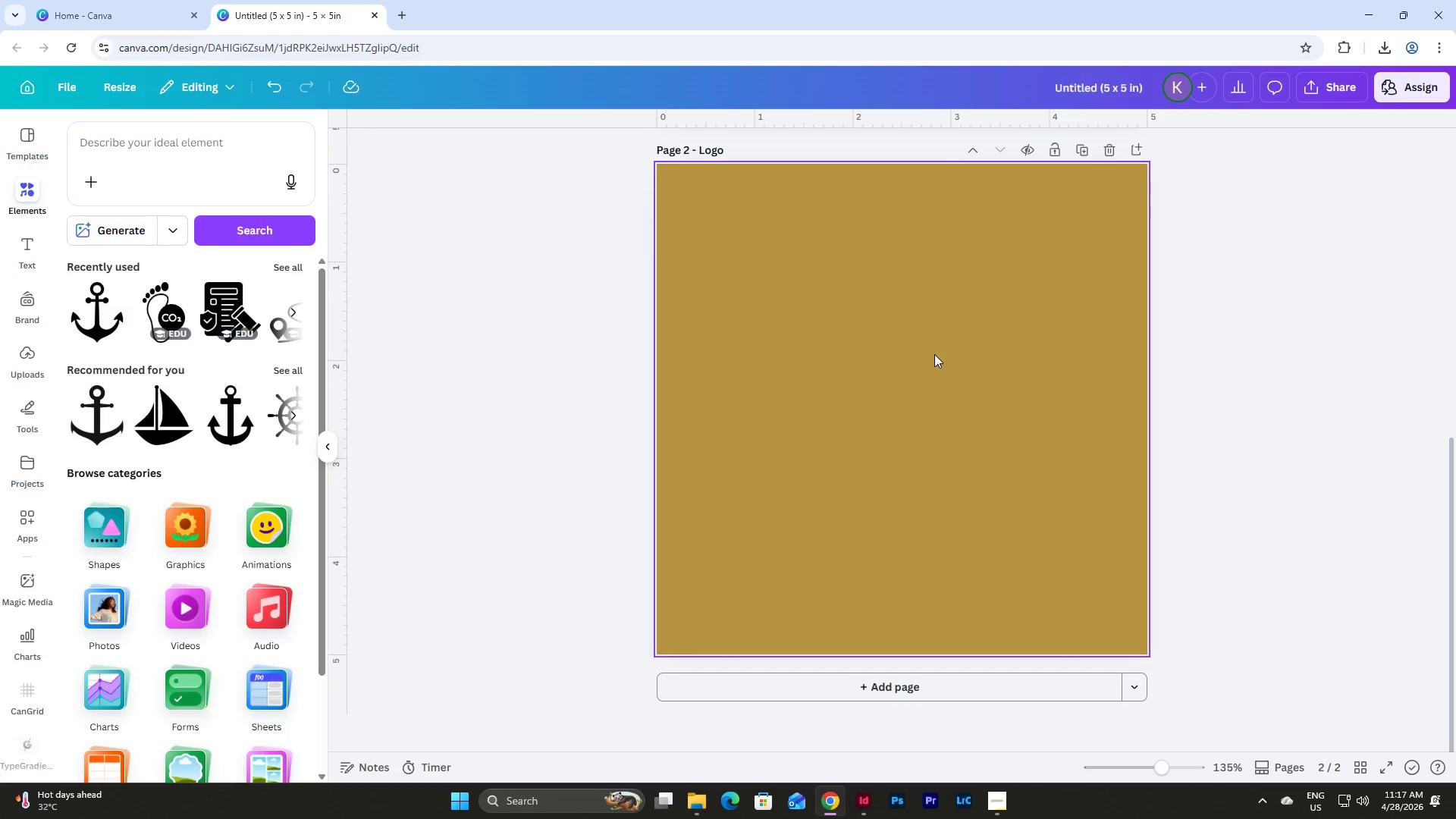 
left_click([934, 354])
 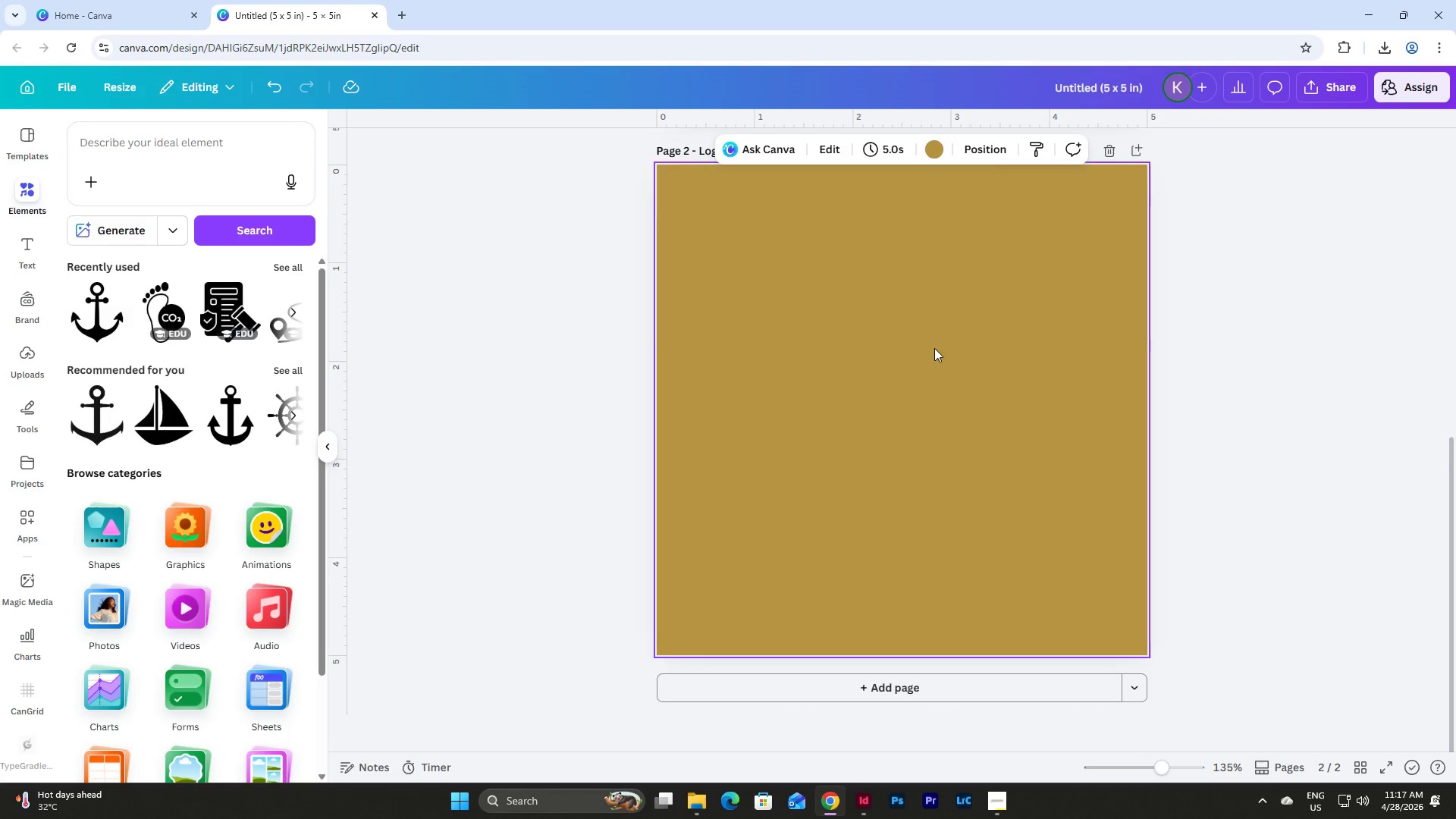 
scroll: coordinate [934, 348], scroll_direction: up, amount: 9.0
 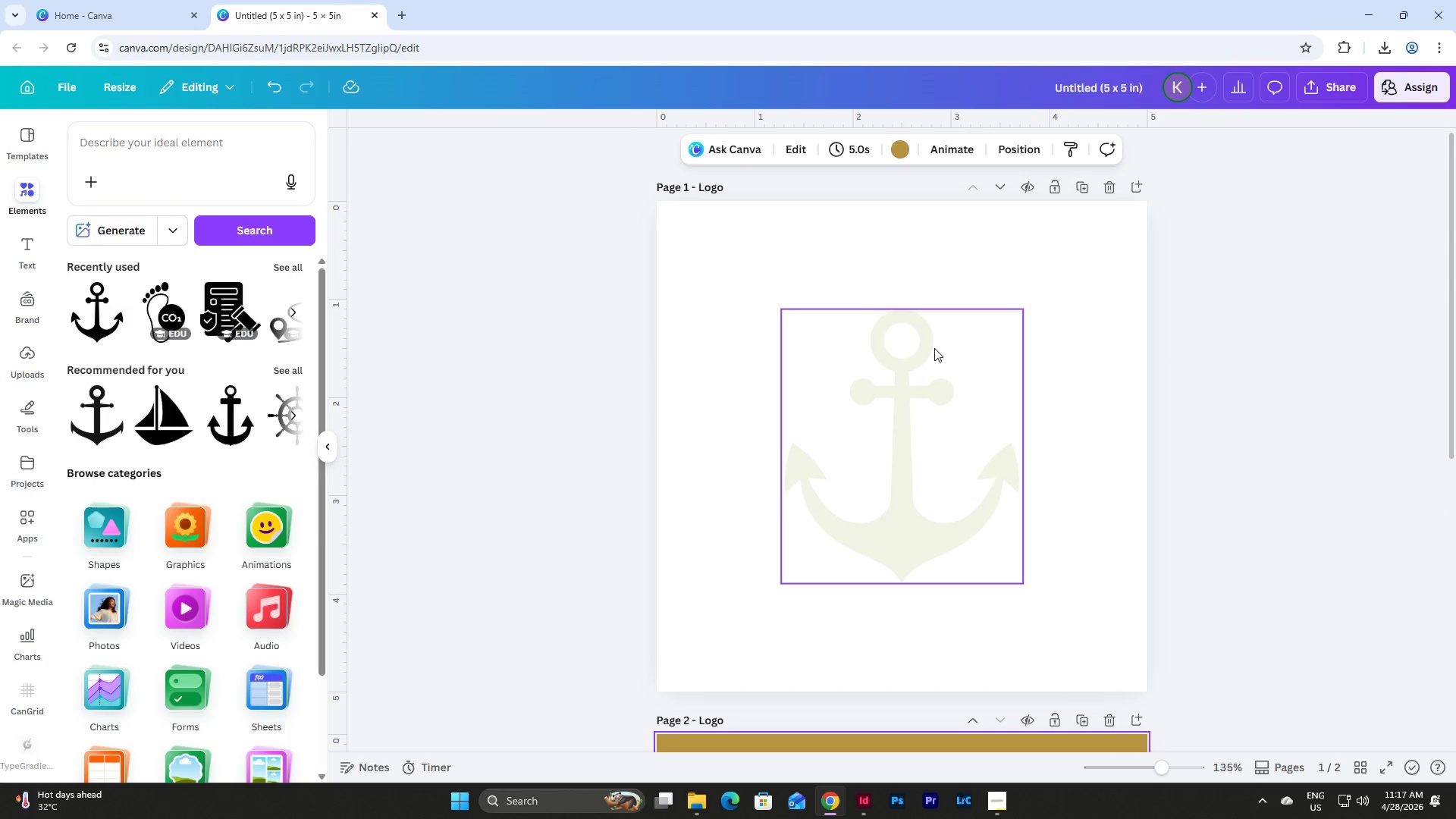 
scroll: coordinate [934, 348], scroll_direction: down, amount: 5.0
 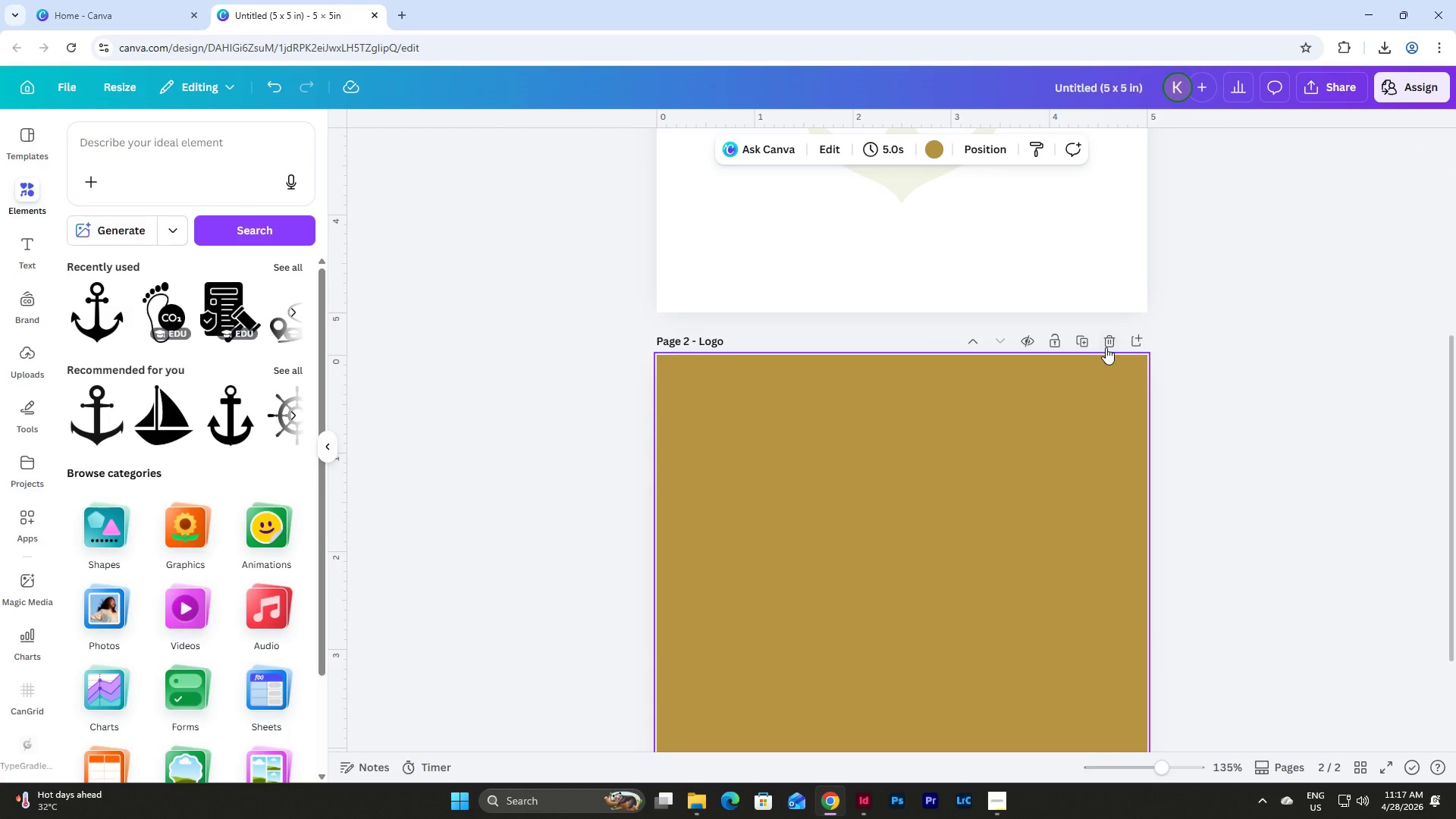 
left_click([1063, 448])
 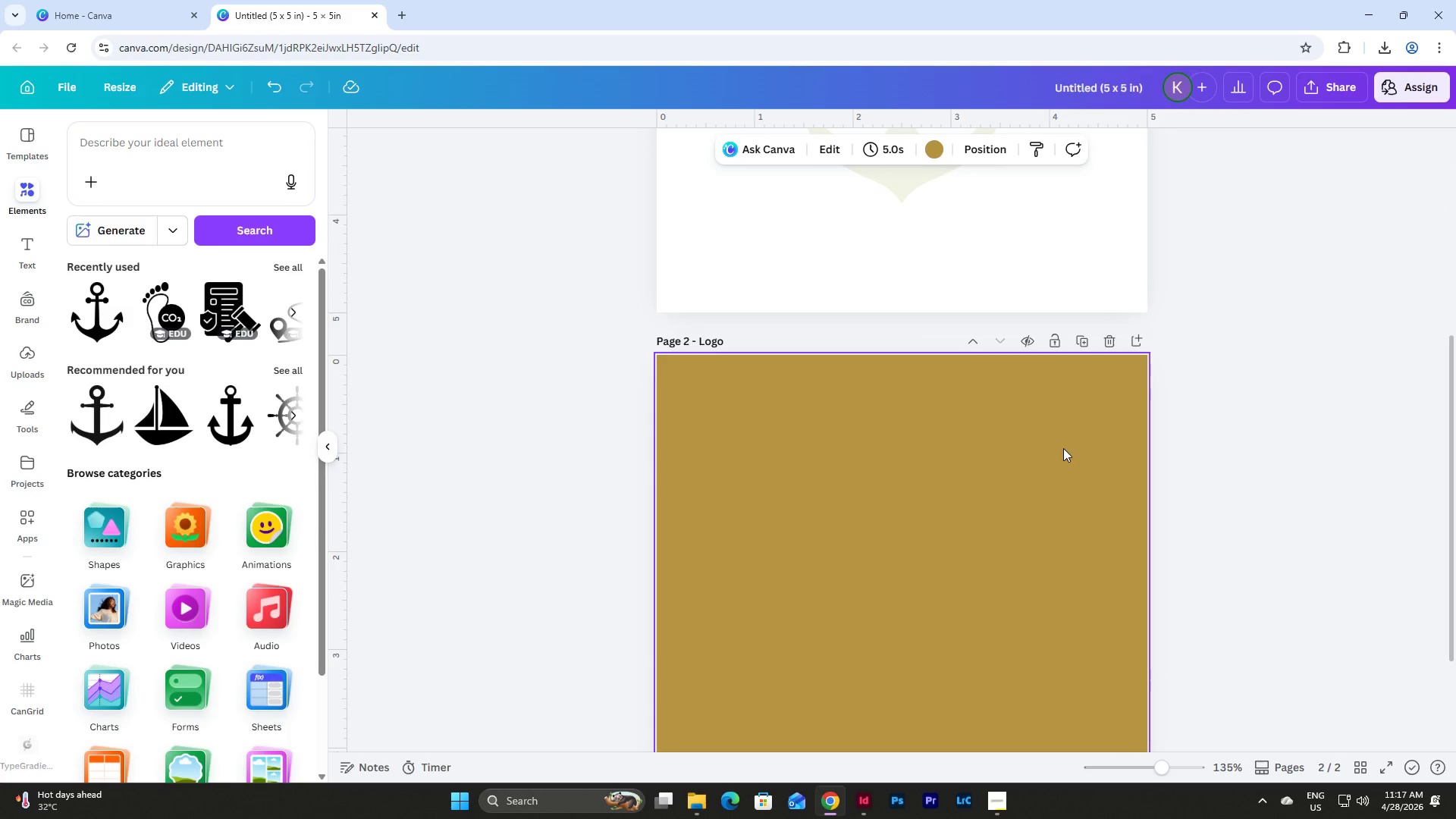 
key(Backspace)
 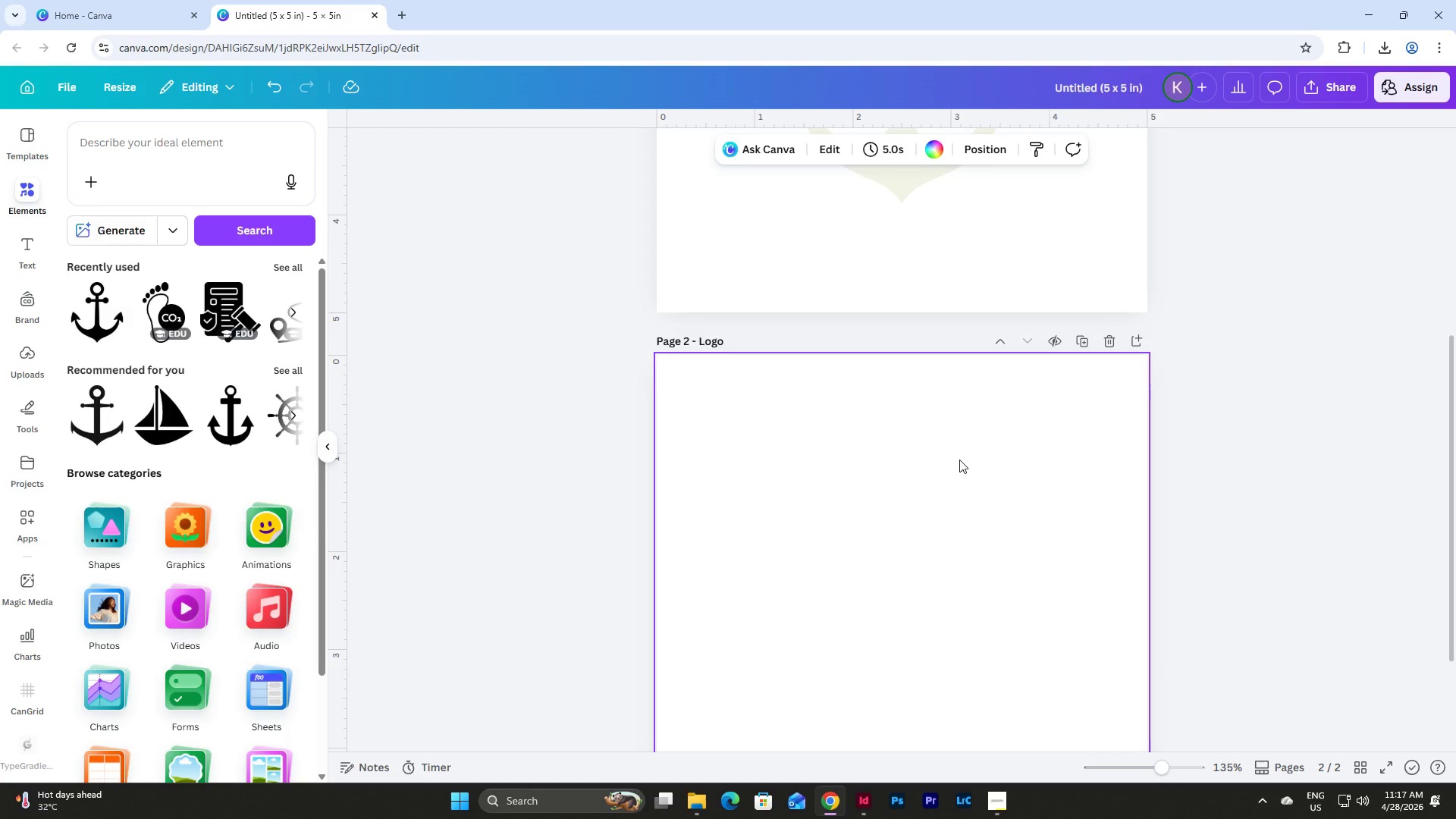 
left_click([959, 460])
 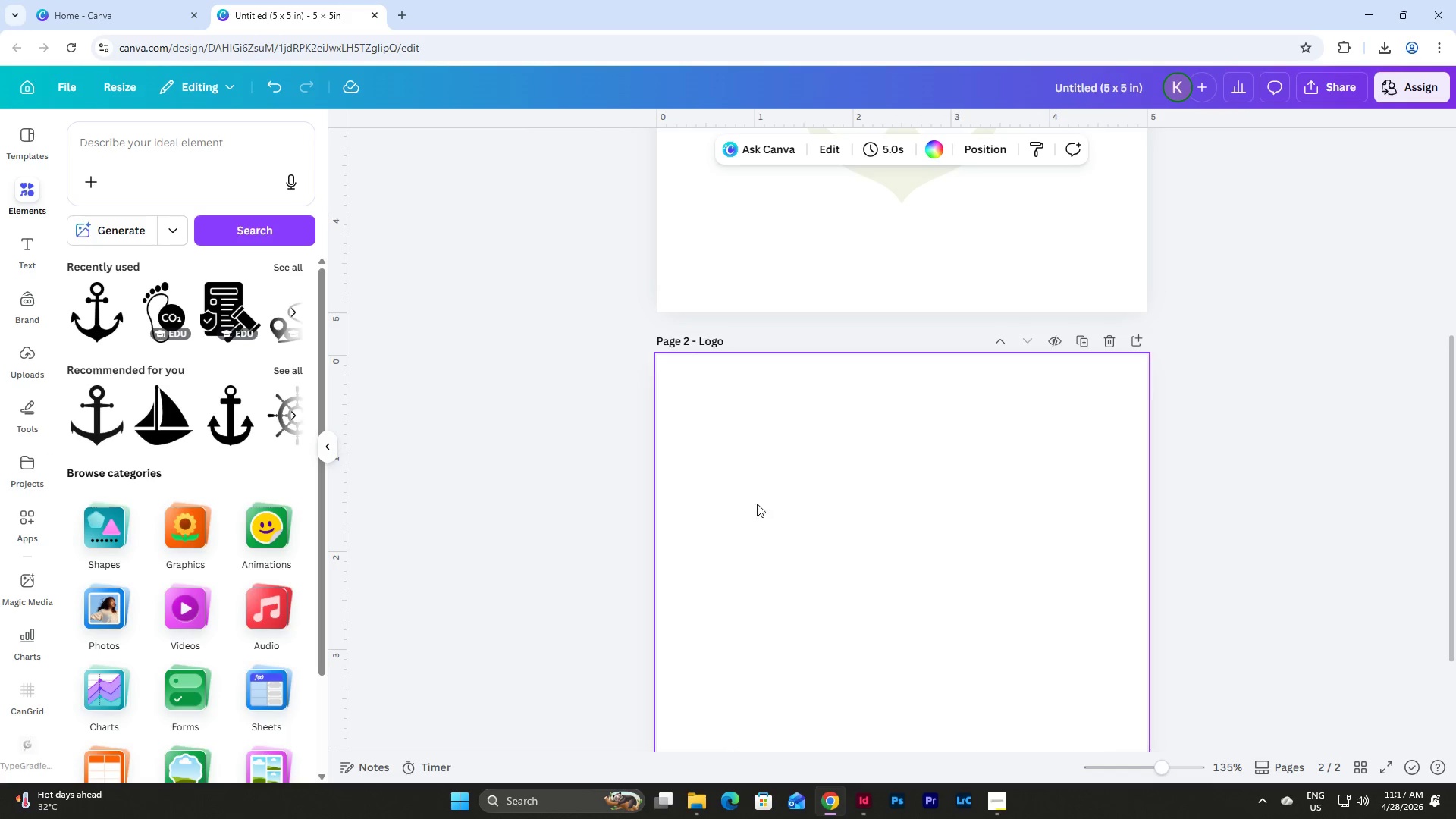 
left_click([181, 152])
 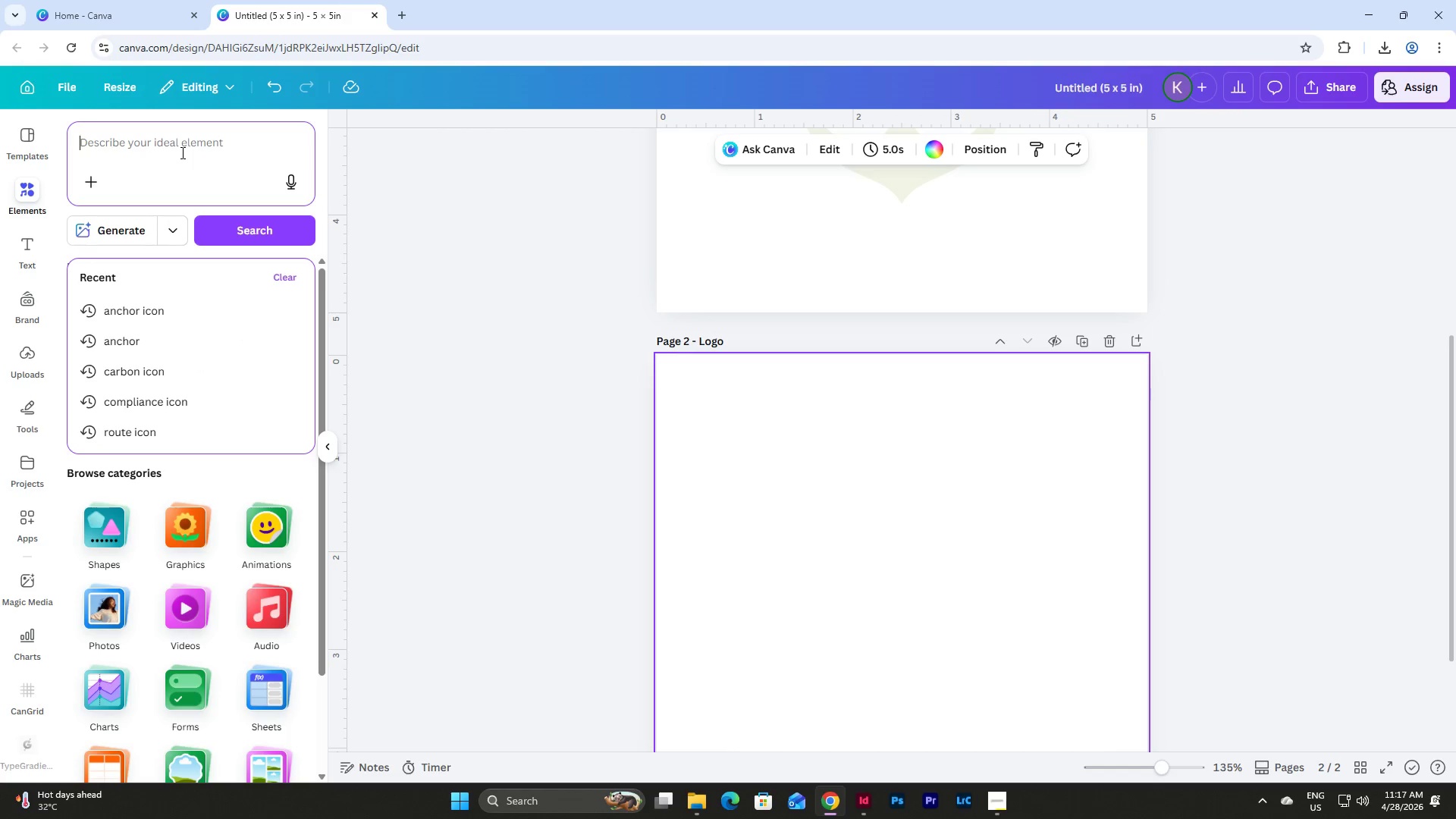 
type(legacy acr)
key(Backspace)
type(architecture)
 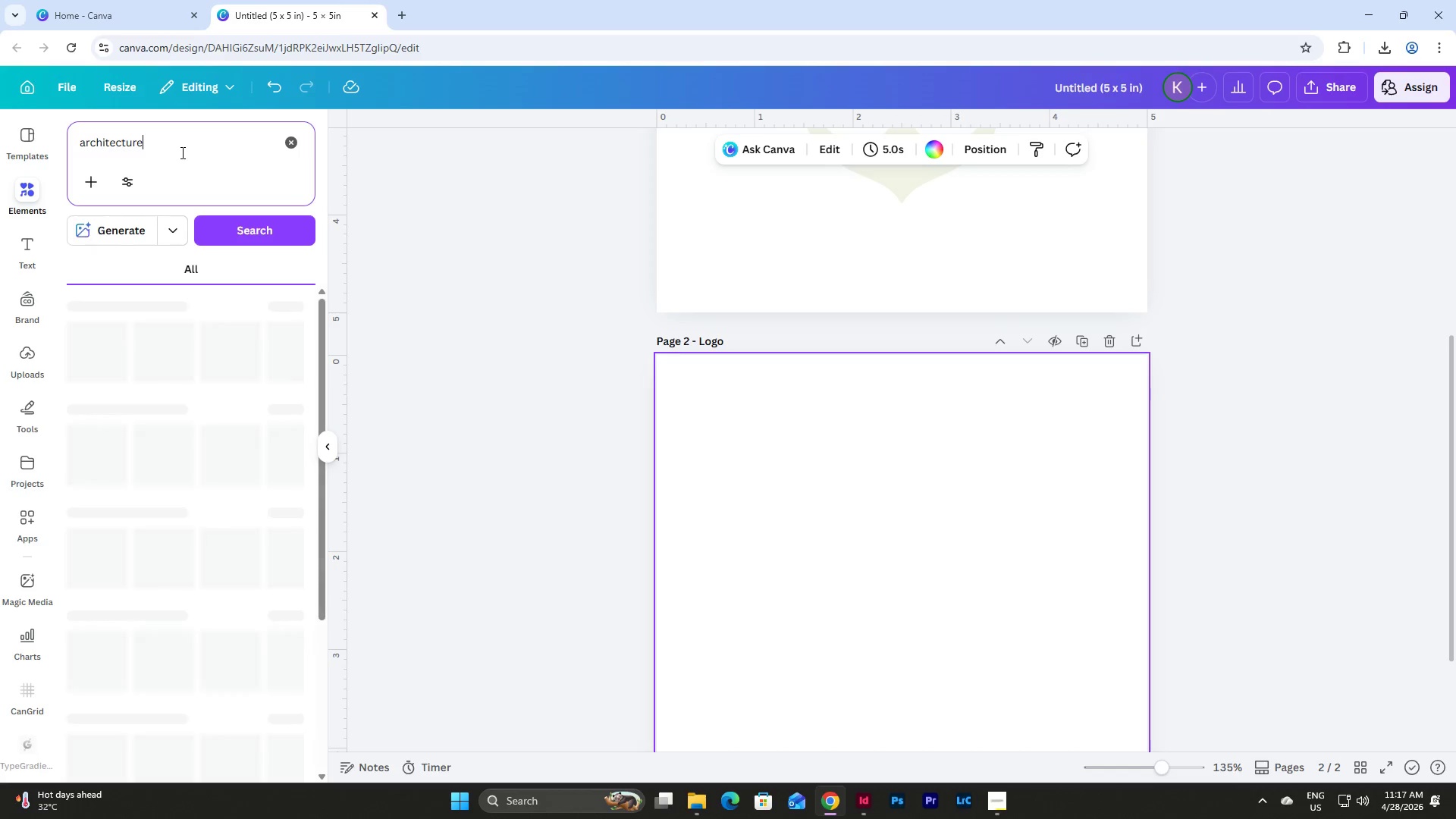 
key(Enter)
 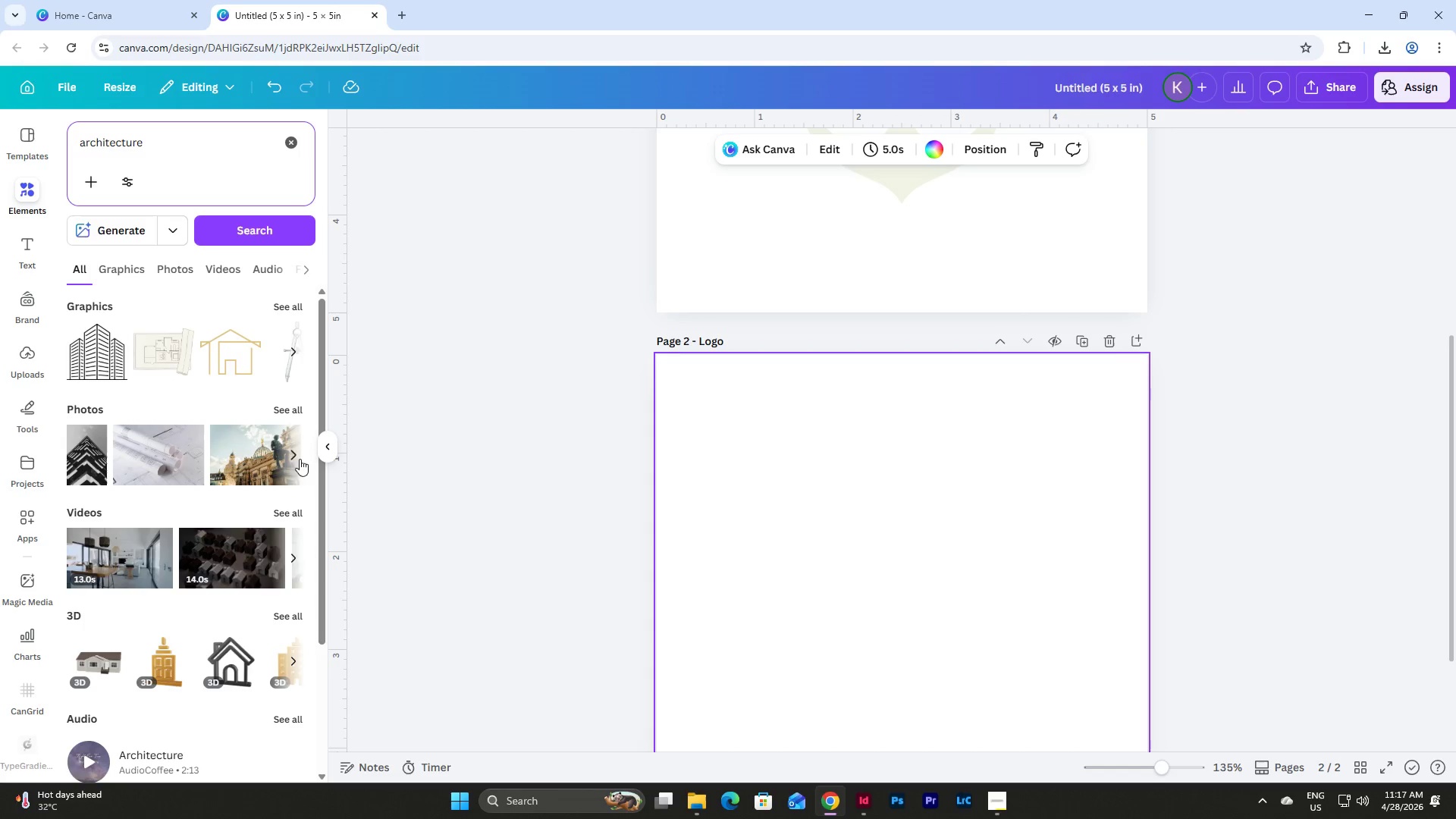 
left_click([287, 306])
 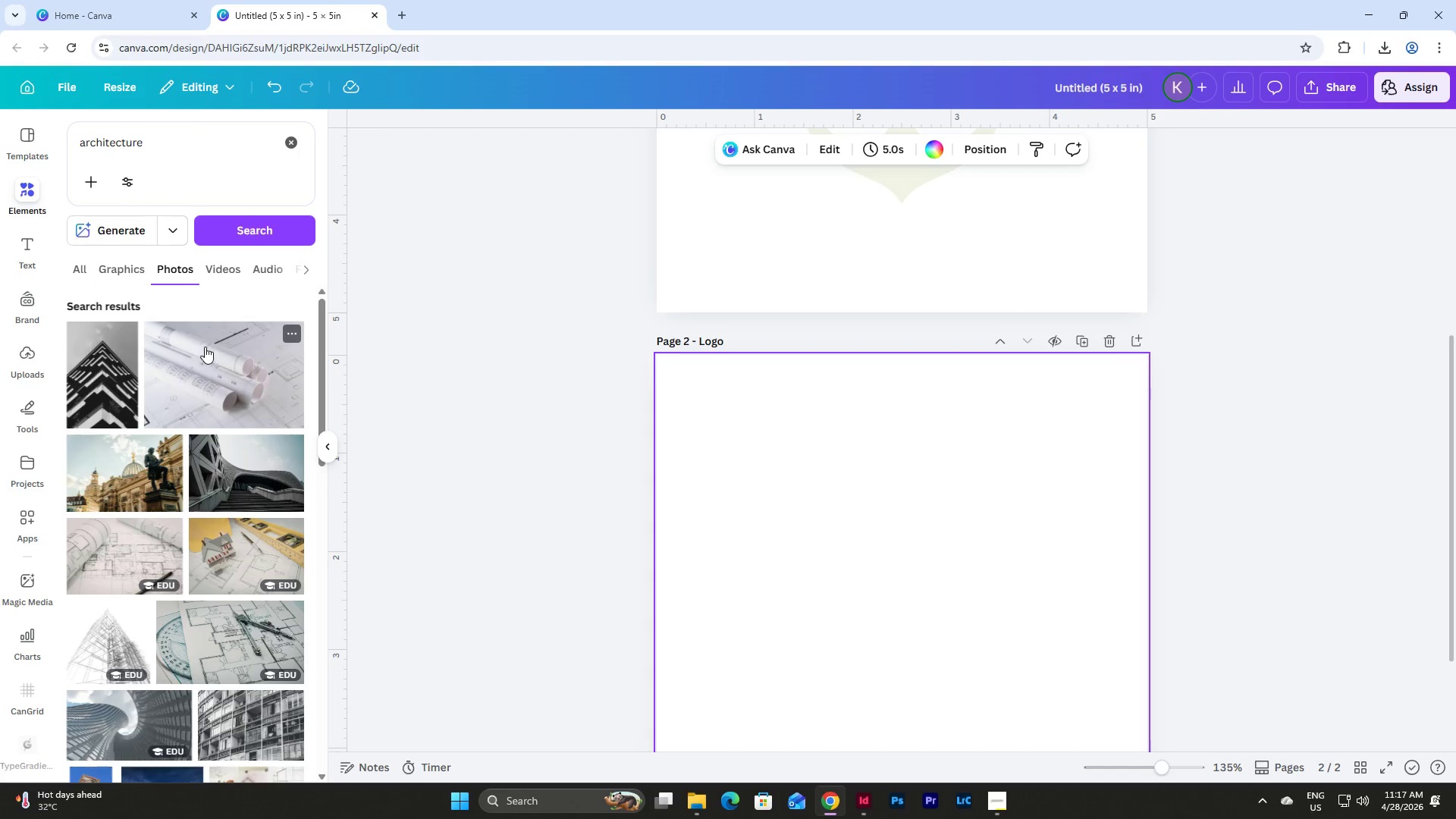 
left_click([146, 463])
 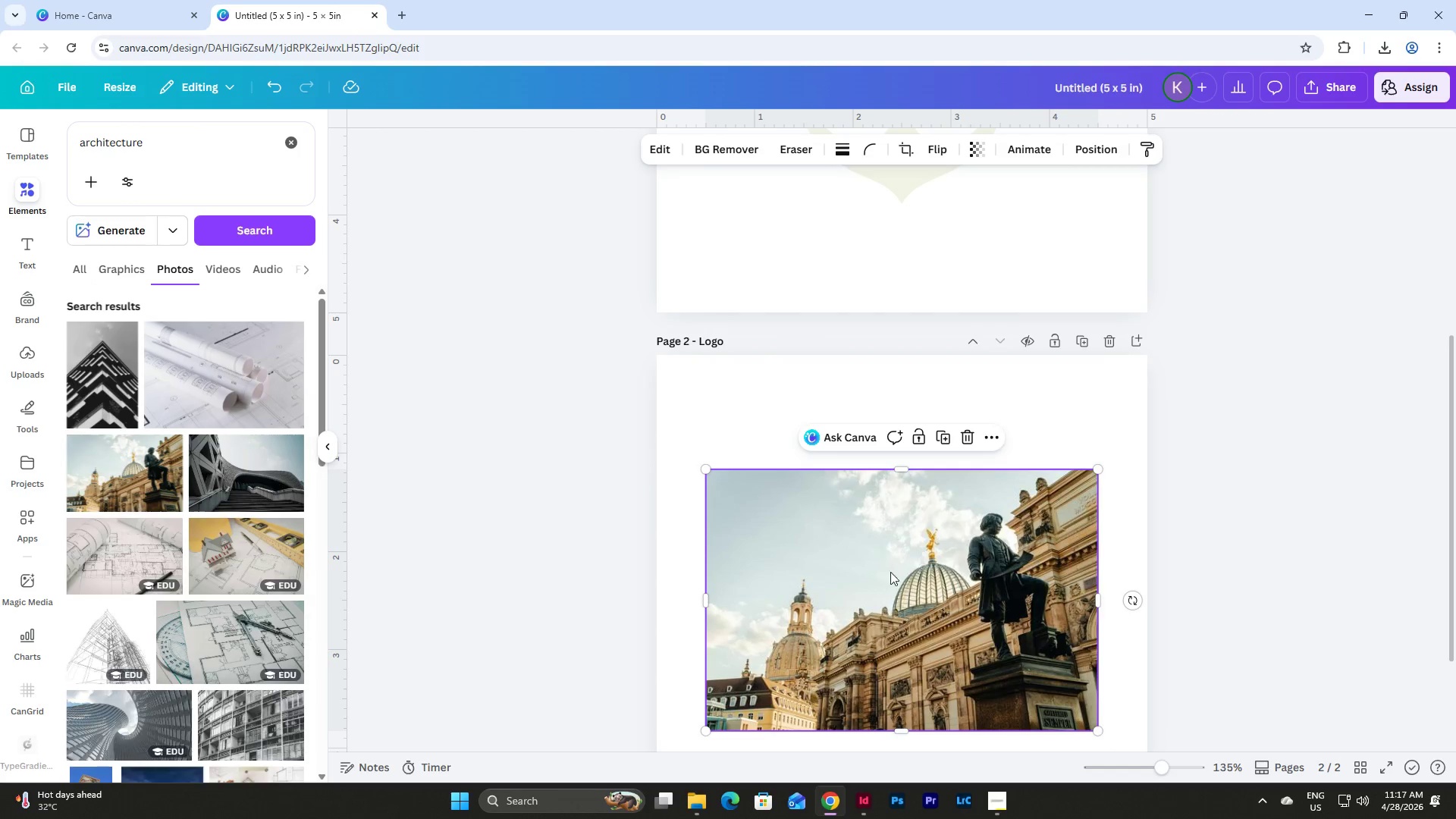 
left_click_drag(start_coordinate=[893, 578], to_coordinate=[848, 466])
 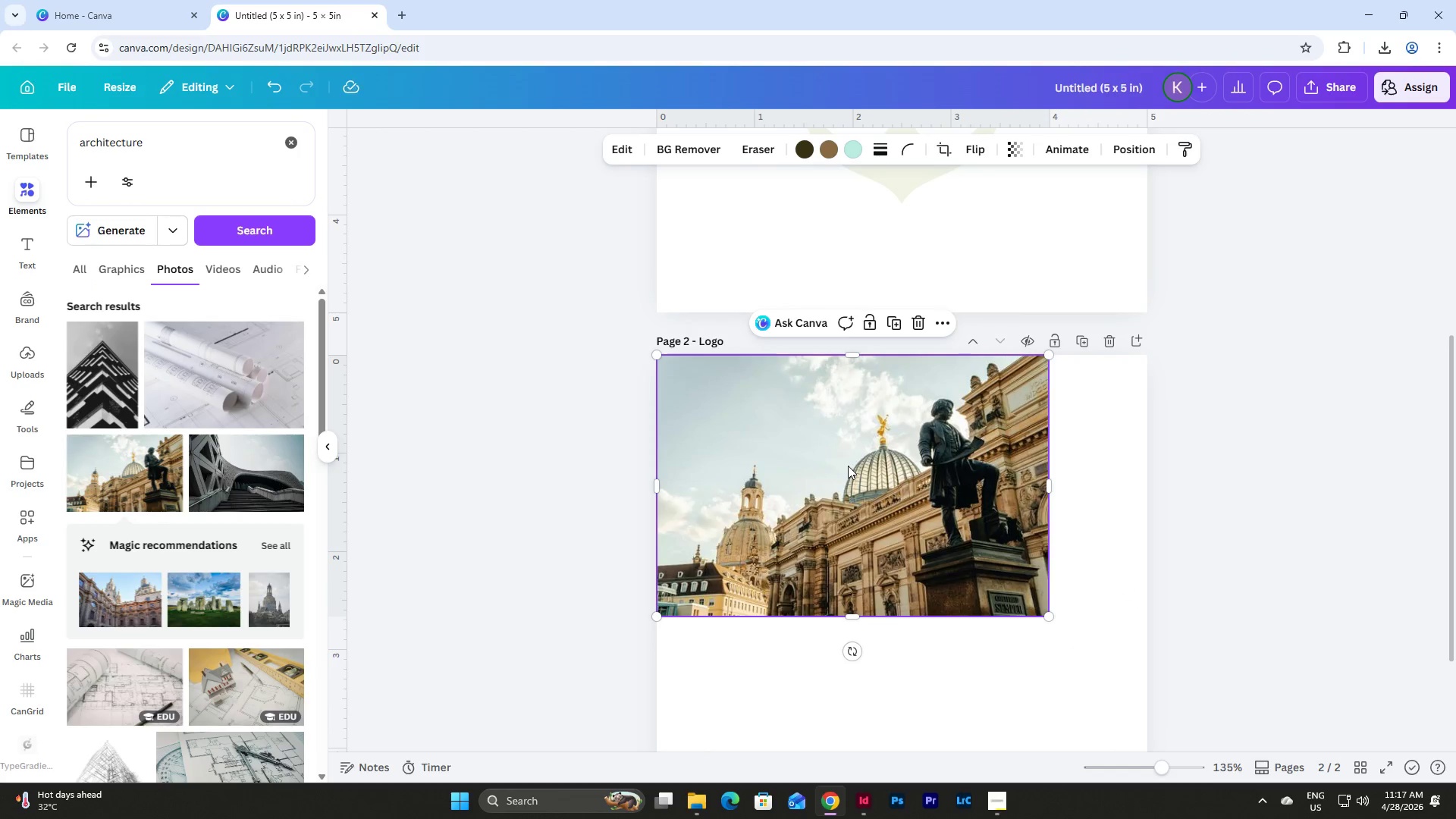 
scroll: coordinate [848, 466], scroll_direction: down, amount: 2.0
 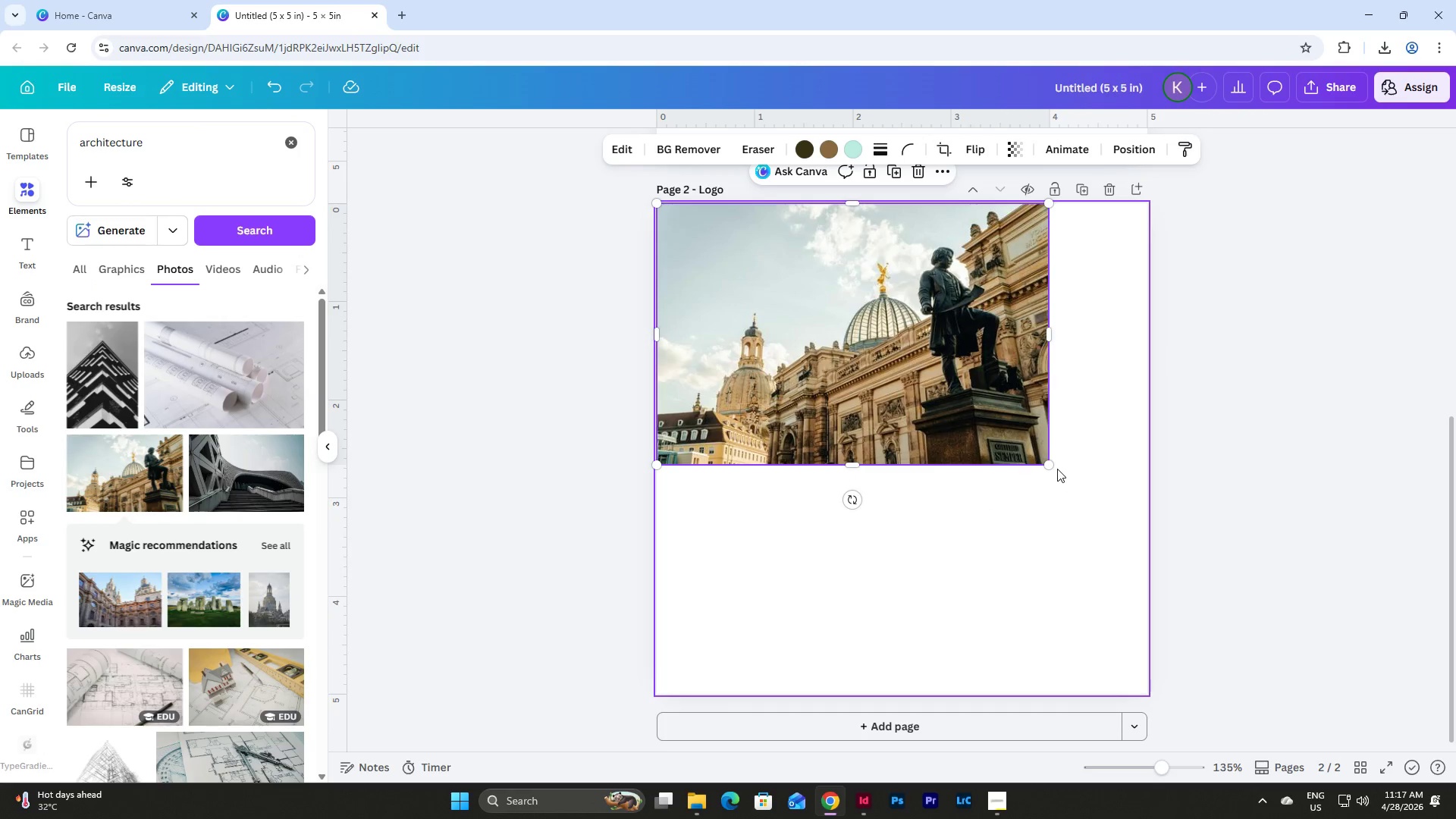 
left_click_drag(start_coordinate=[1053, 466], to_coordinate=[1370, 729])
 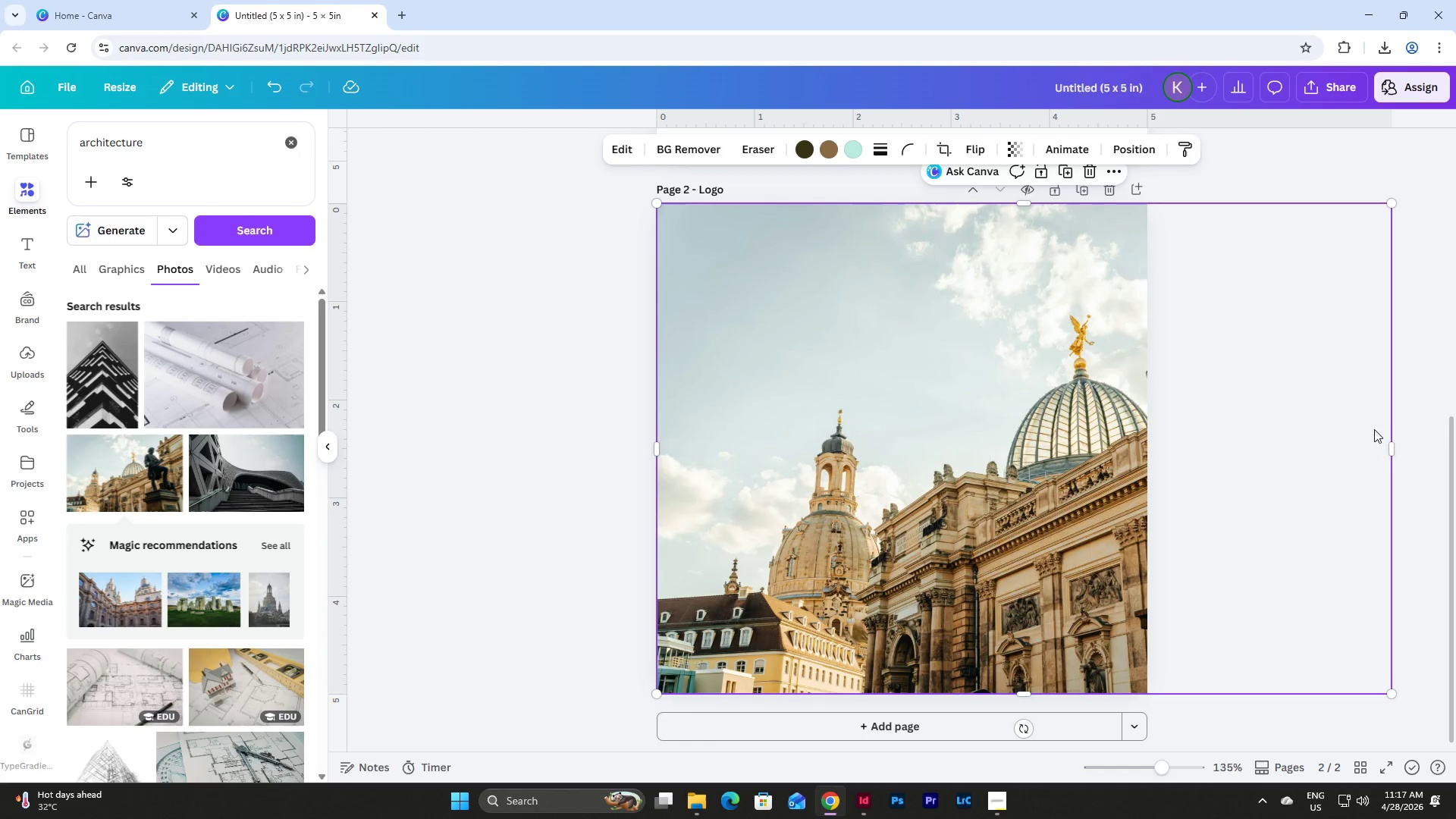 
left_click_drag(start_coordinate=[1396, 446], to_coordinate=[1152, 455])
 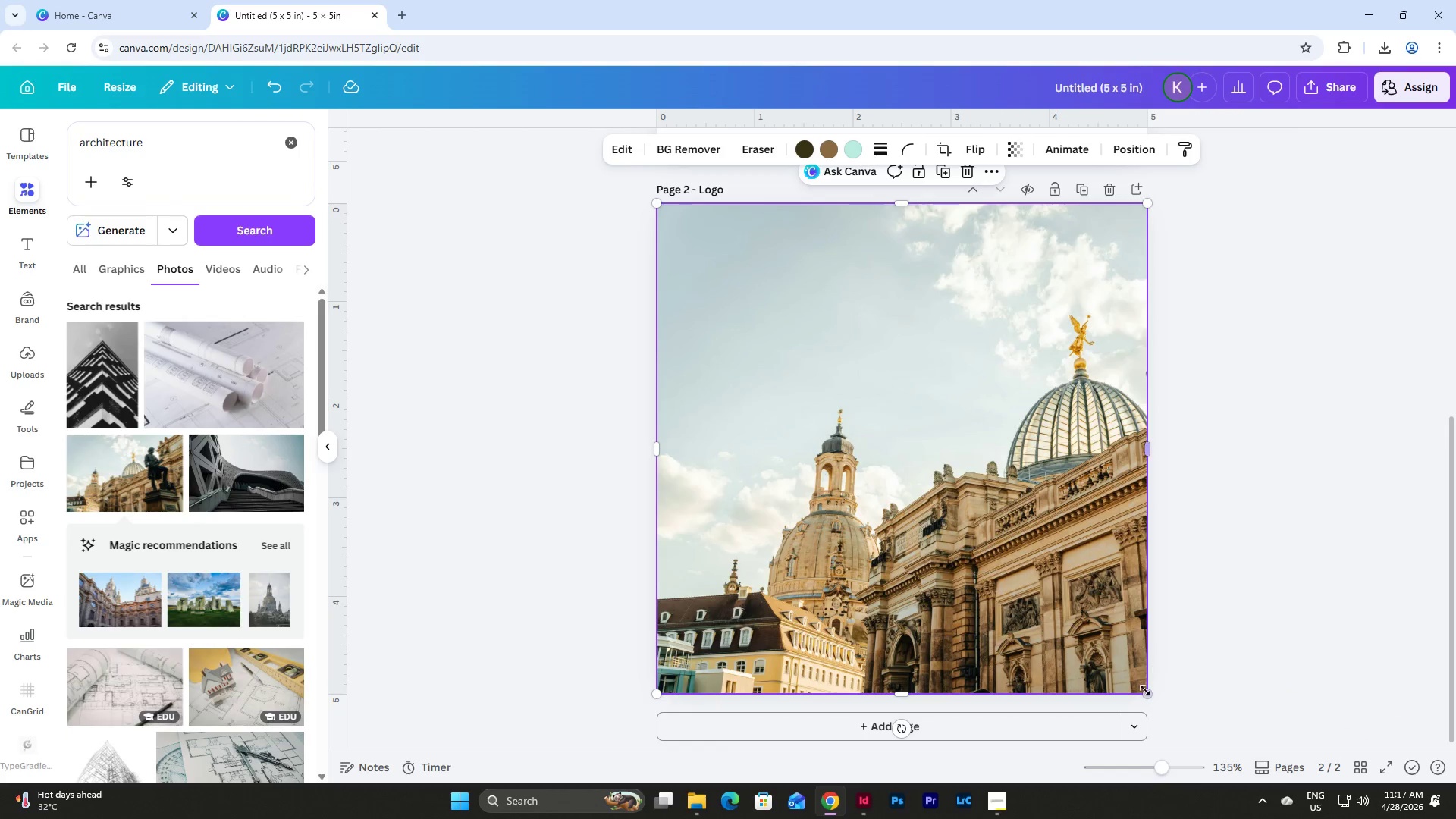 
left_click_drag(start_coordinate=[1145, 690], to_coordinate=[1229, 745])
 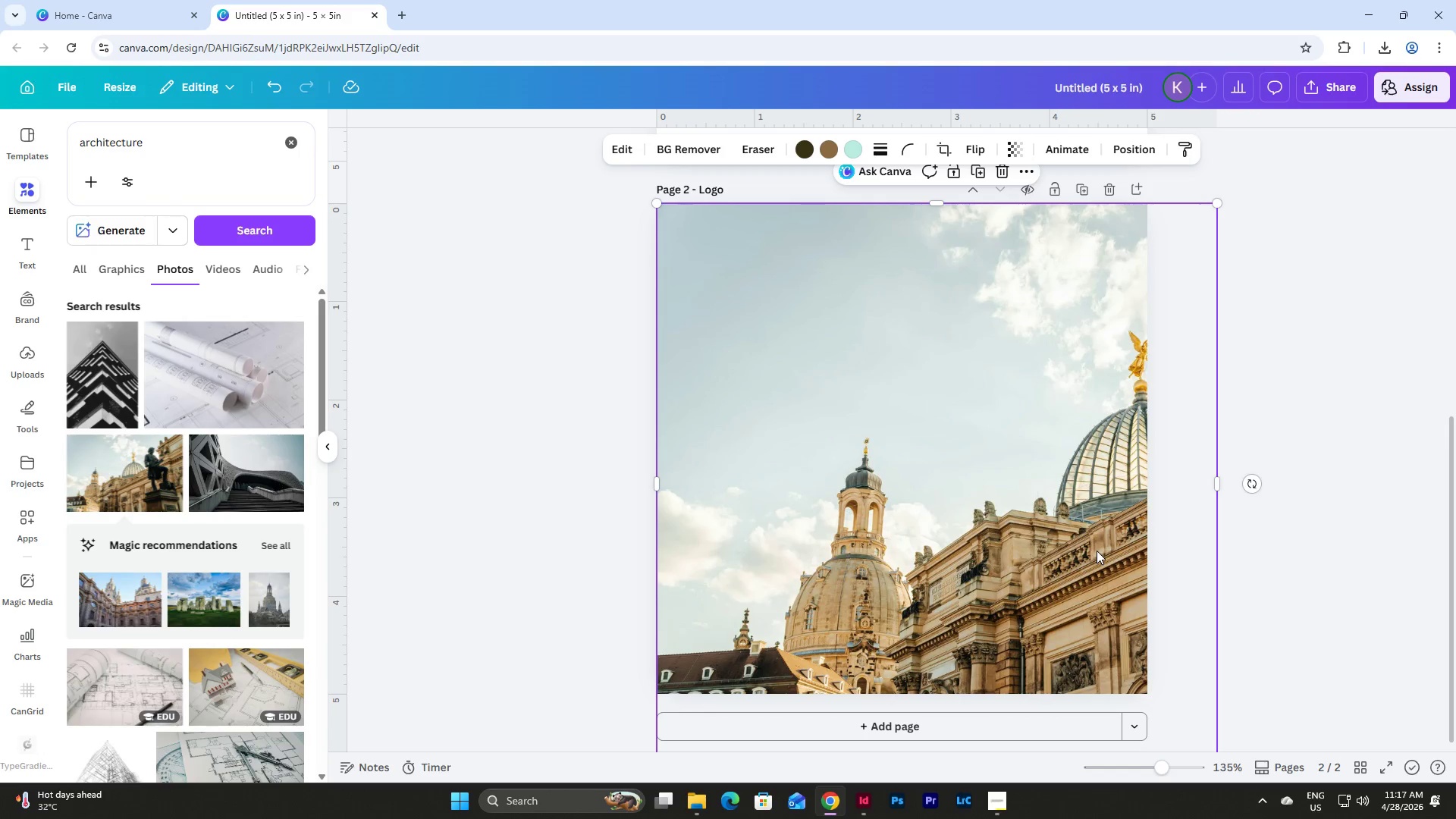 
left_click_drag(start_coordinate=[1097, 551], to_coordinate=[1031, 550])
 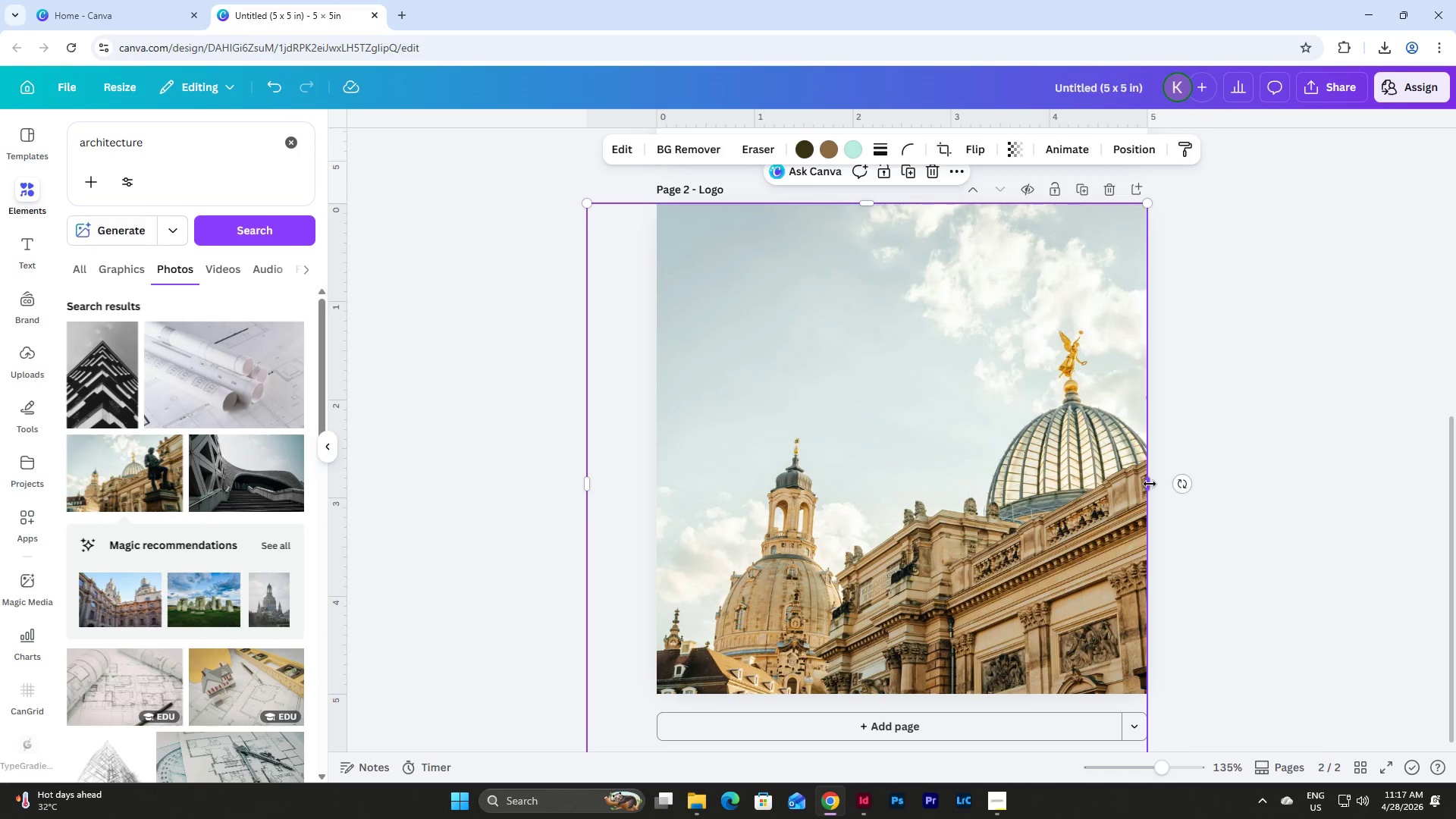 
left_click_drag(start_coordinate=[1150, 484], to_coordinate=[1170, 490])
 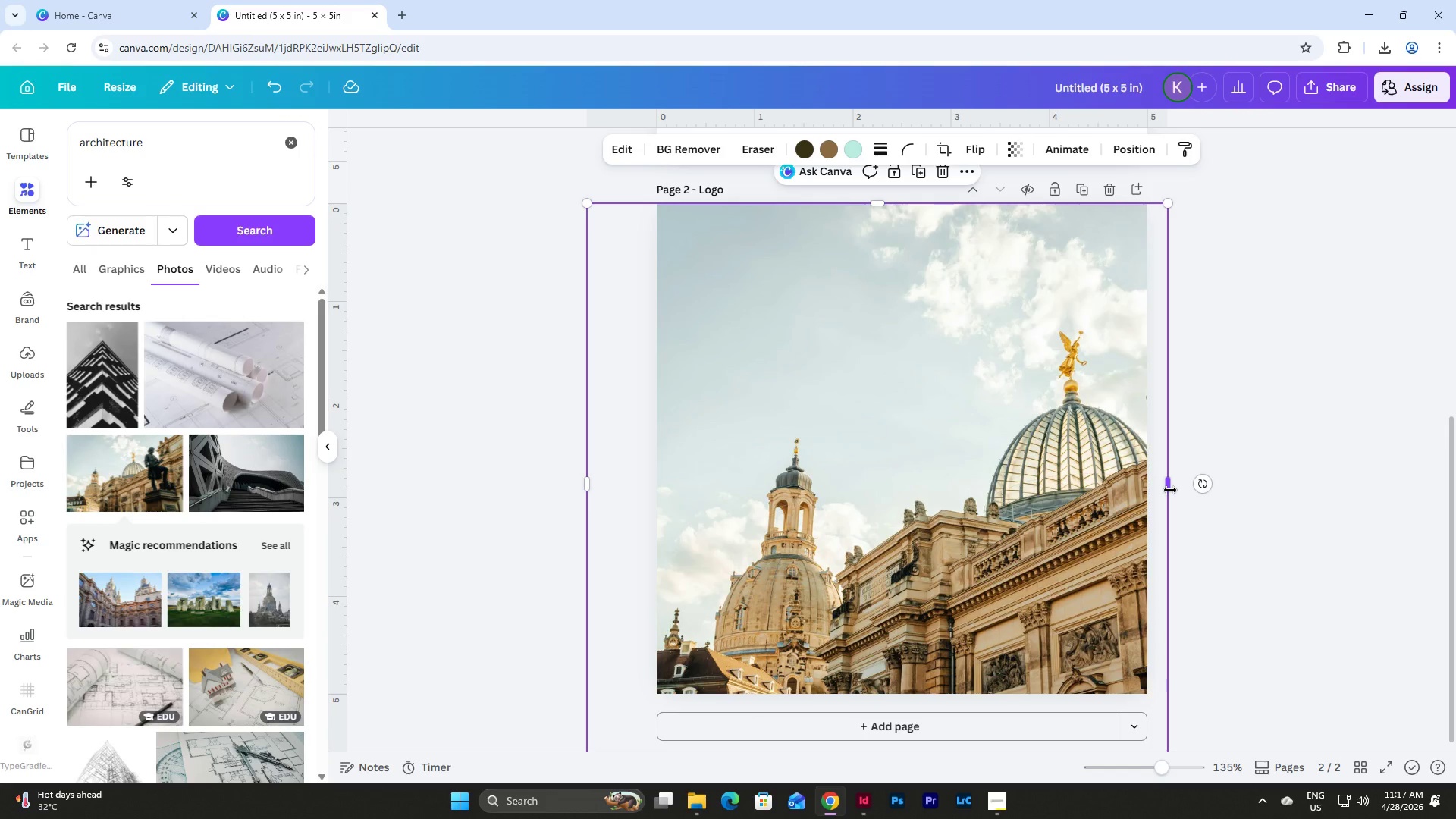 
left_click_drag(start_coordinate=[1170, 490], to_coordinate=[1163, 491])
 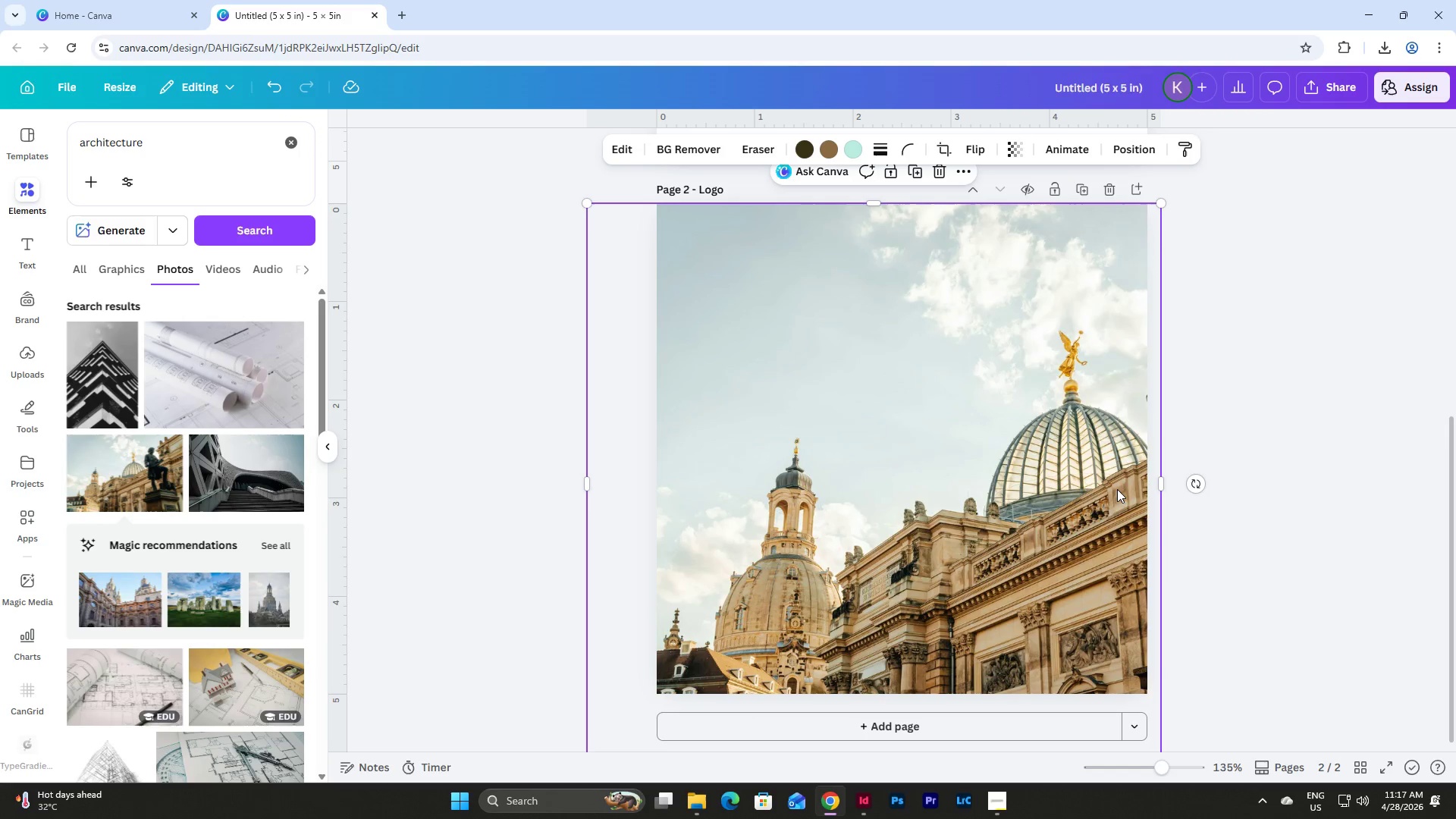 
left_click_drag(start_coordinate=[1117, 489], to_coordinate=[1122, 489])
 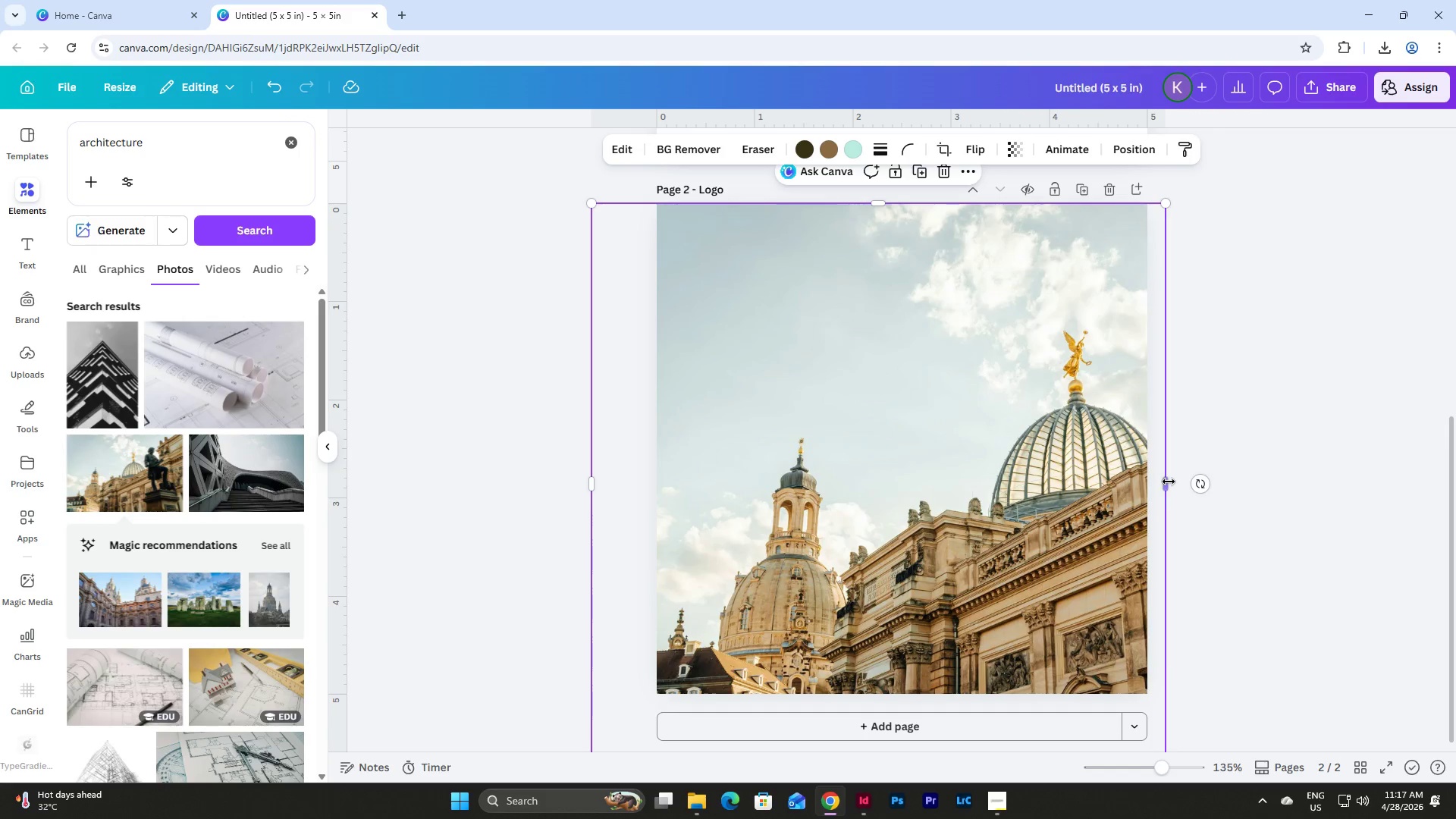 
left_click_drag(start_coordinate=[1169, 482], to_coordinate=[1146, 487])
 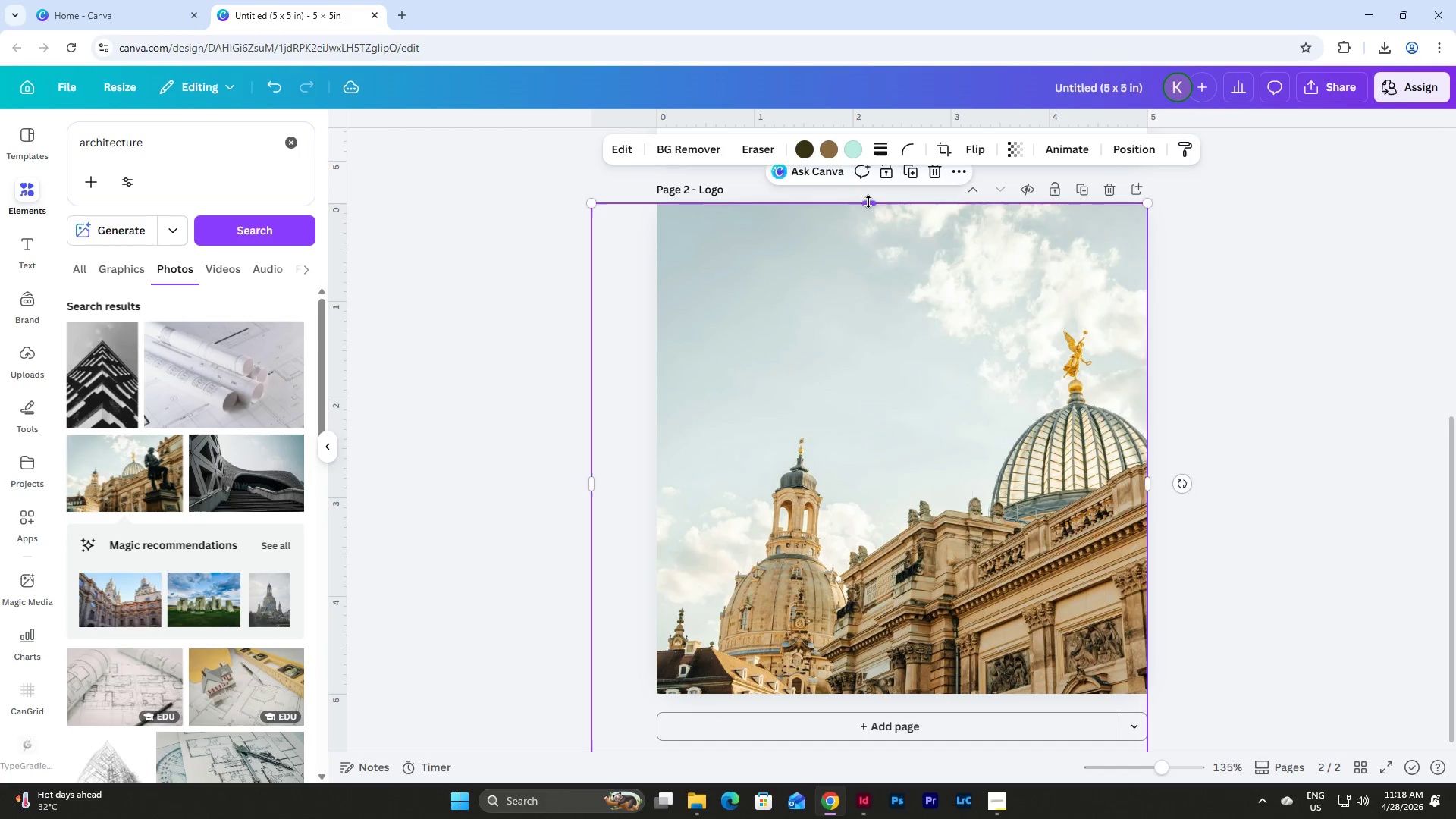 
left_click_drag(start_coordinate=[593, 489], to_coordinate=[661, 504])
 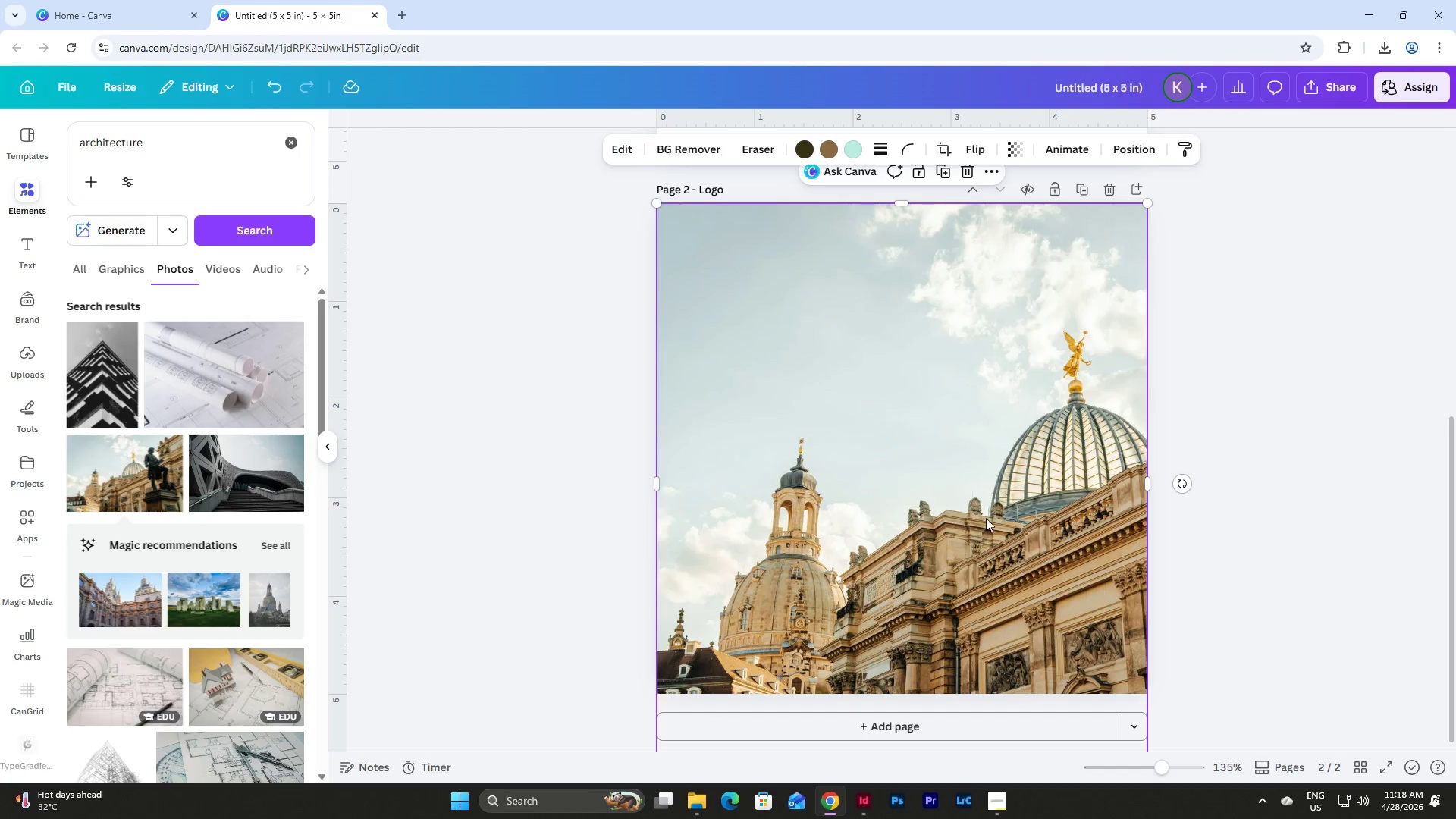 
scroll: coordinate [986, 518], scroll_direction: down, amount: 5.0
 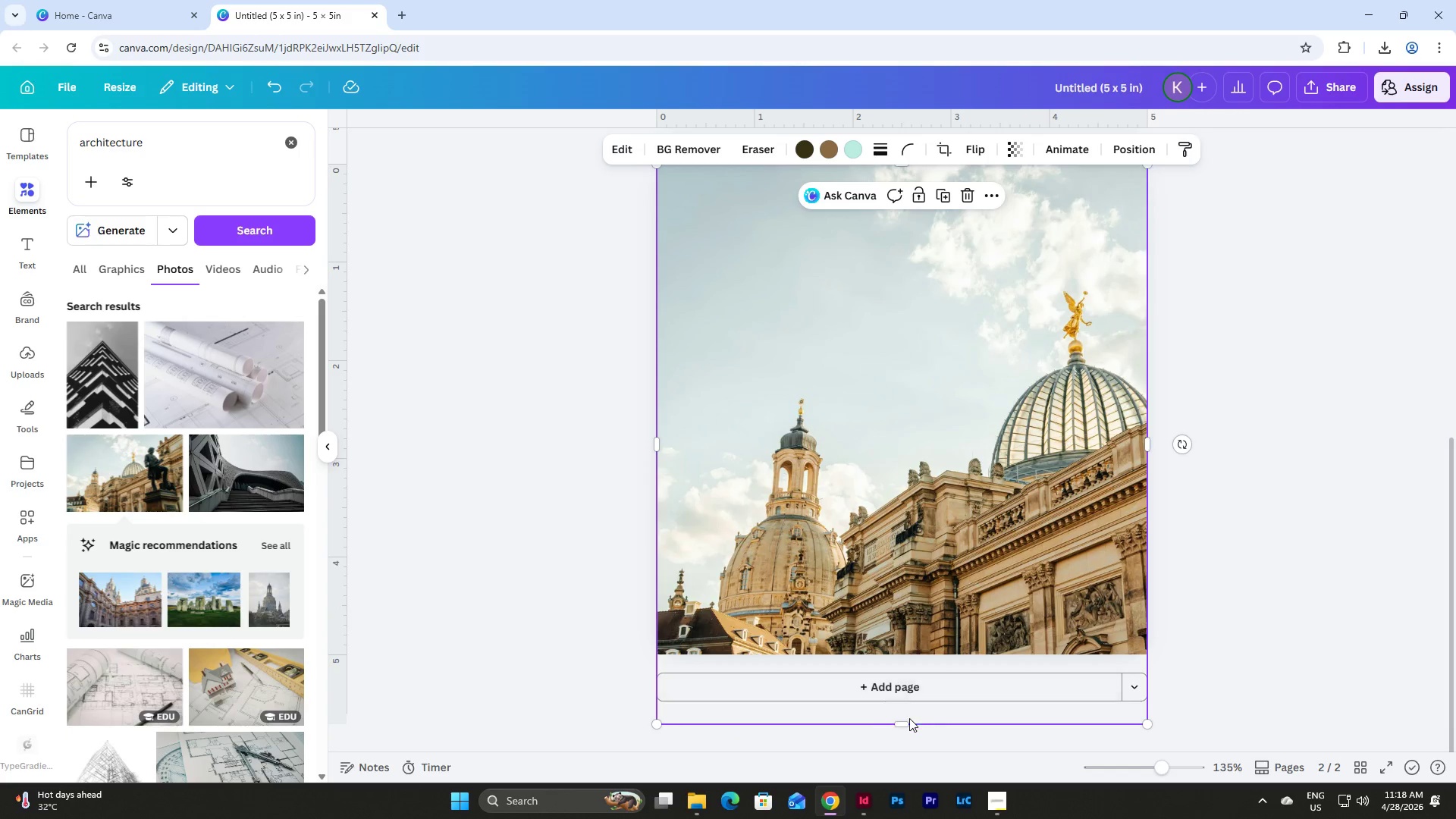 
left_click_drag(start_coordinate=[905, 721], to_coordinate=[908, 648])
 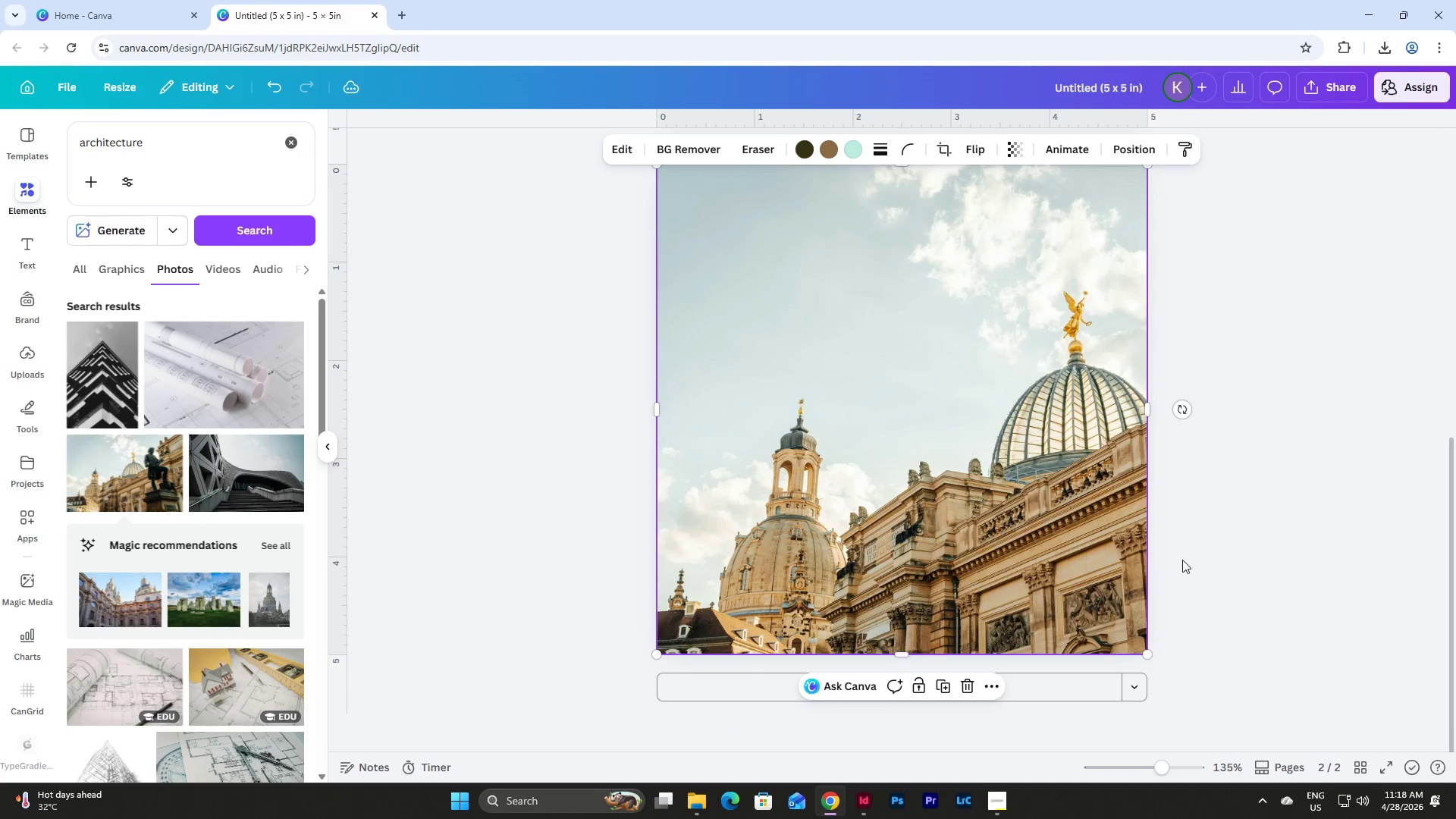 
left_click([1184, 559])
 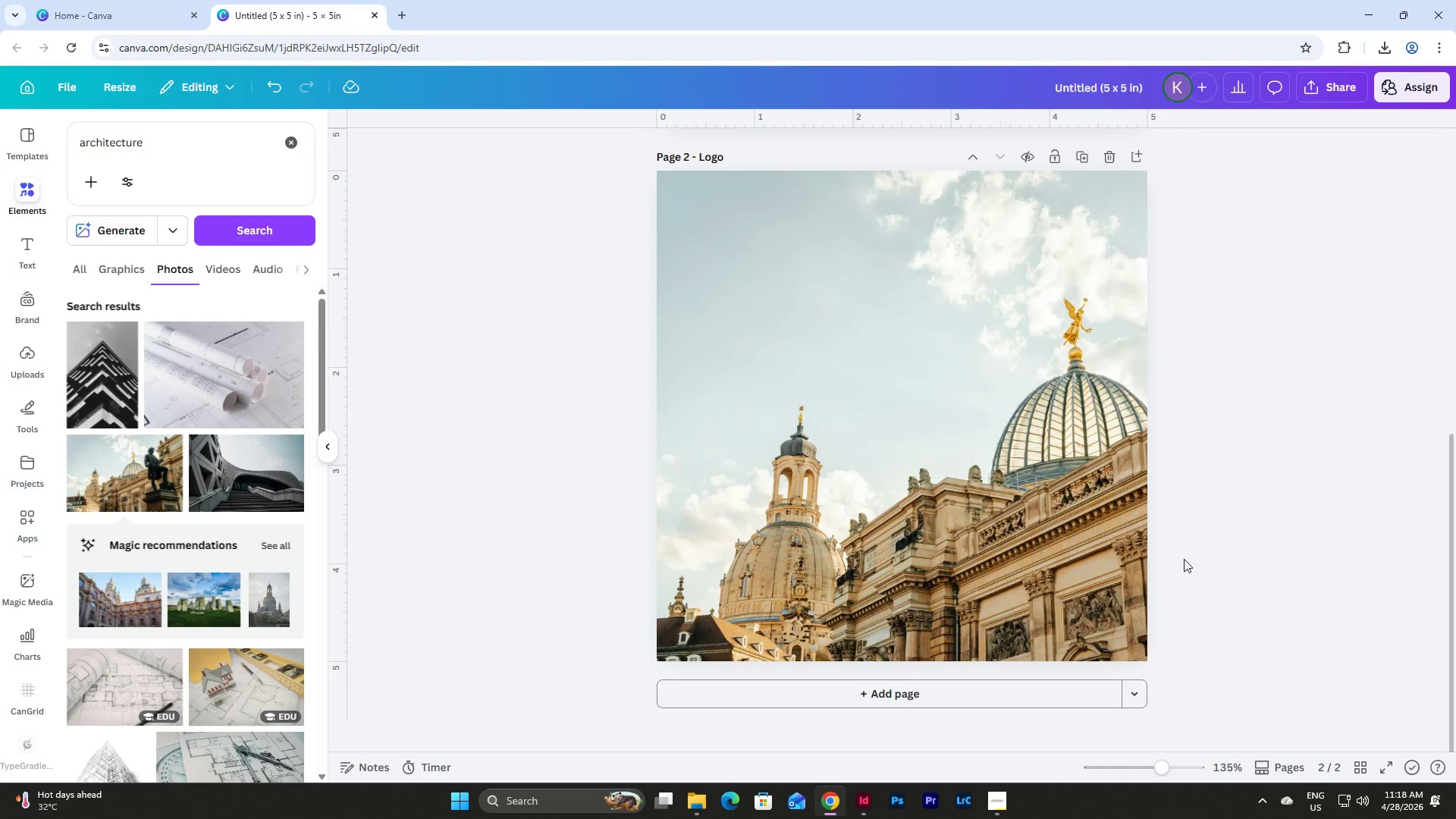 
scroll: coordinate [1184, 559], scroll_direction: up, amount: 5.0
 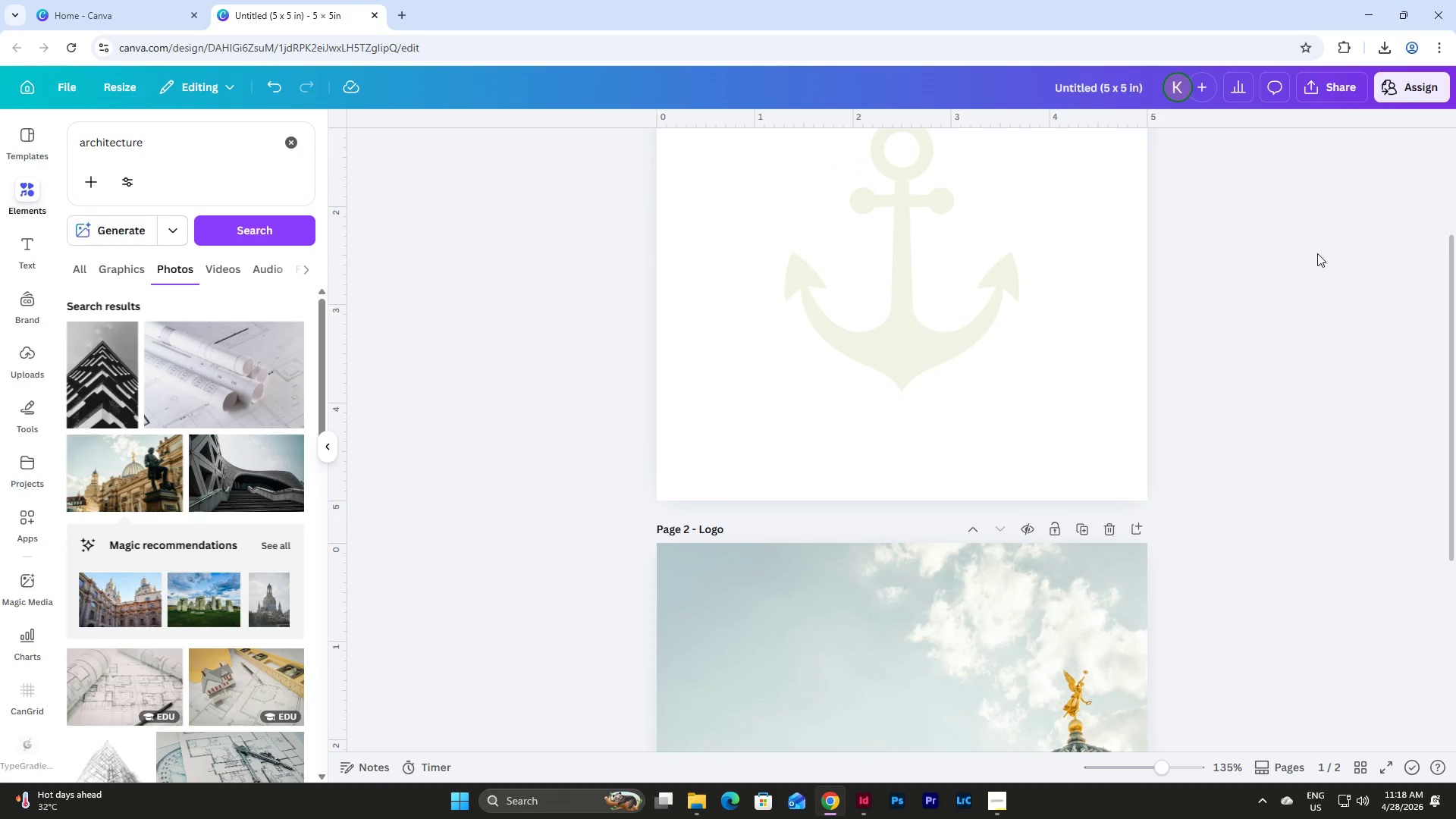 
scroll: coordinate [1306, 369], scroll_direction: down, amount: 5.0
 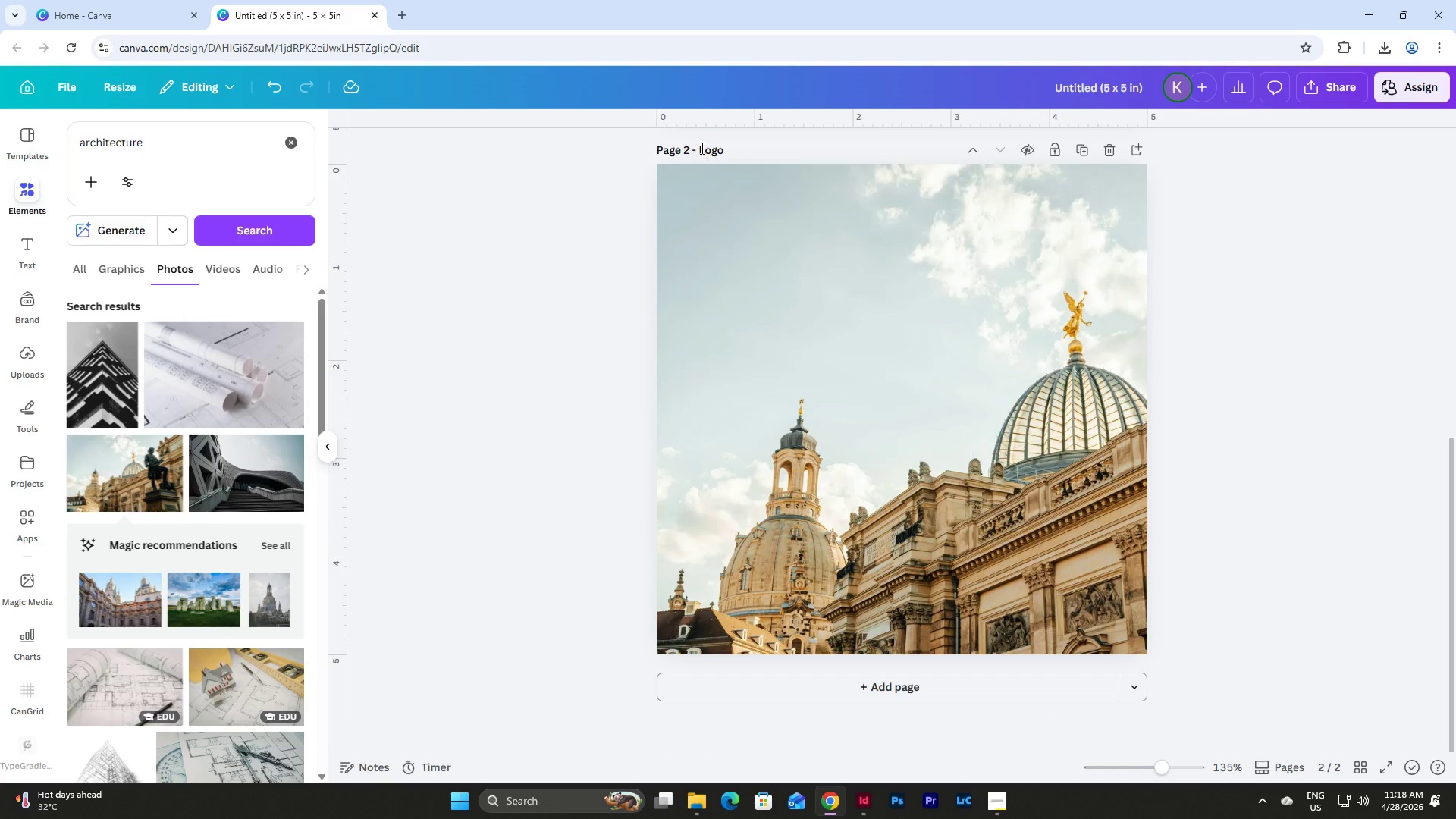 
left_click_drag(start_coordinate=[698, 148], to_coordinate=[740, 153])
 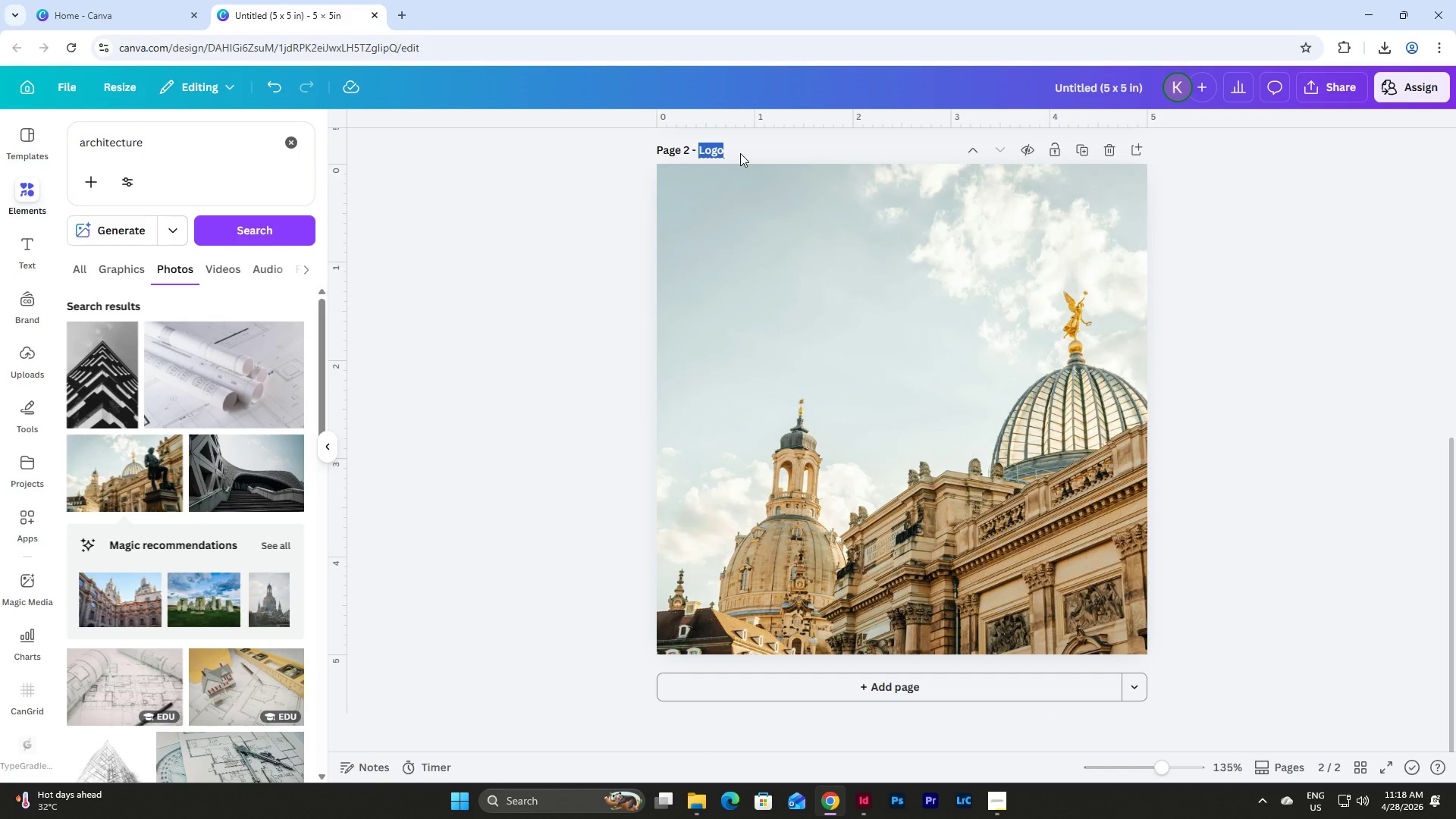 
type(Picture_1)
 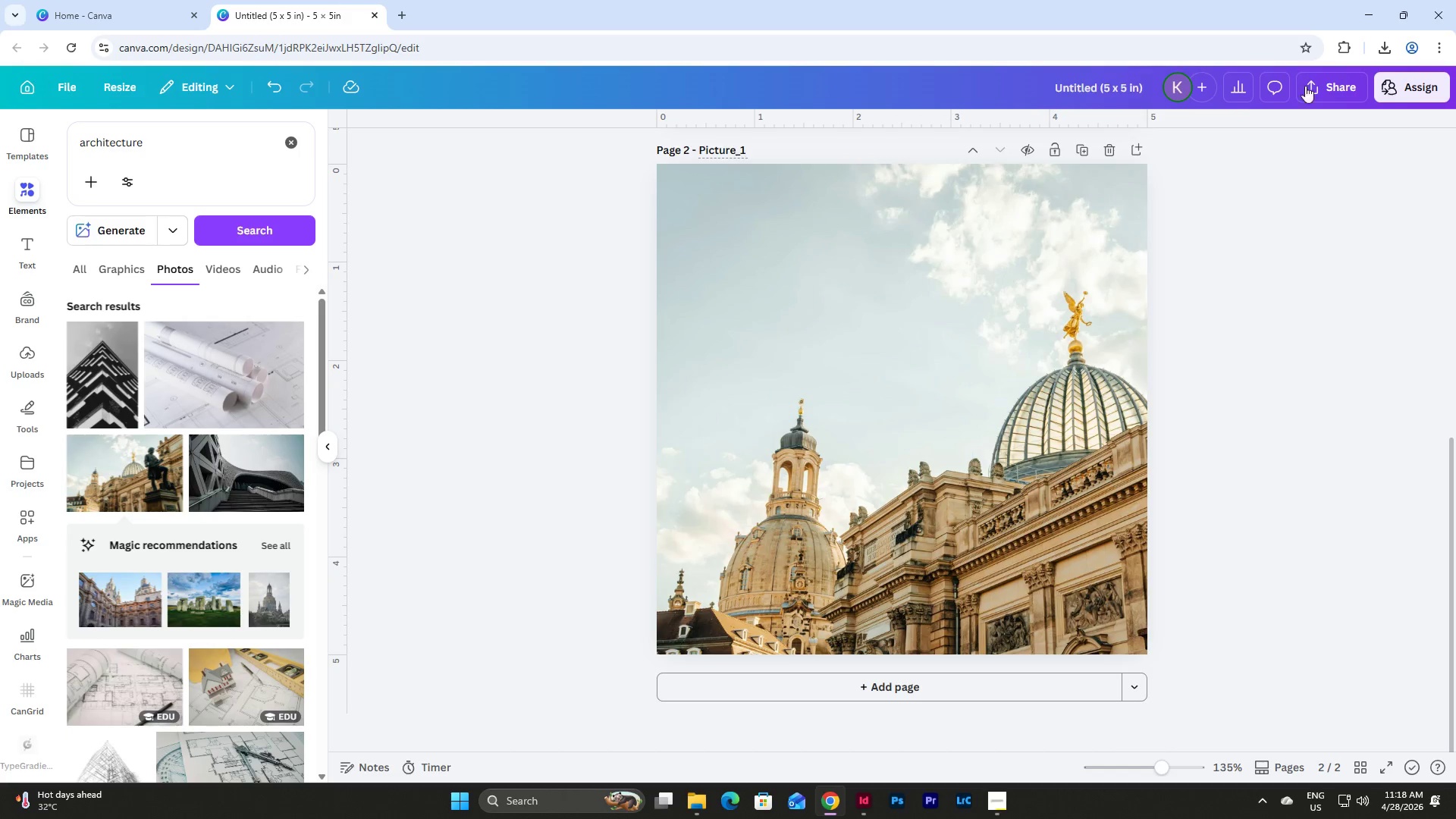 
left_click([1353, 82])
 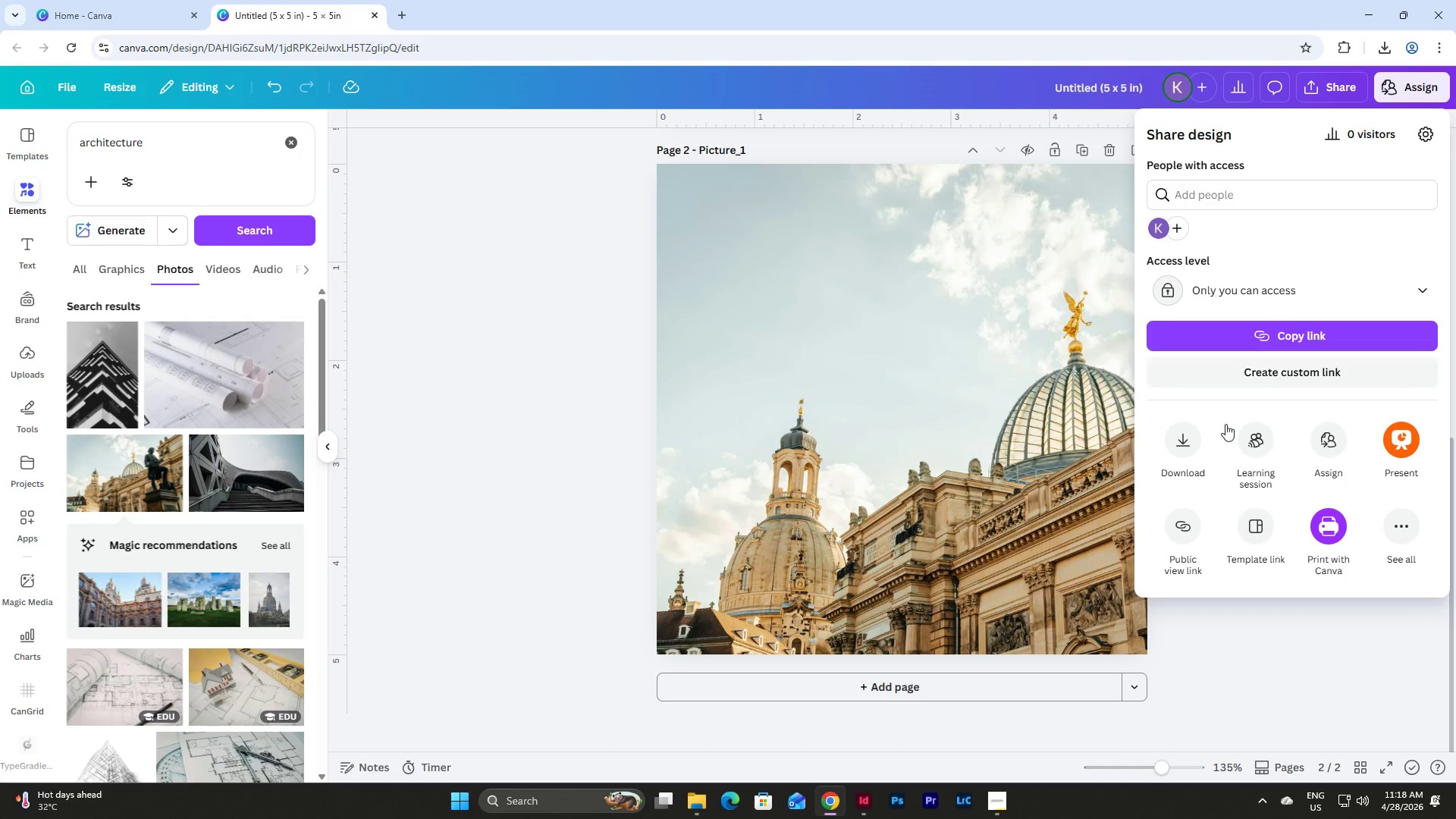 
left_click([1177, 435])
 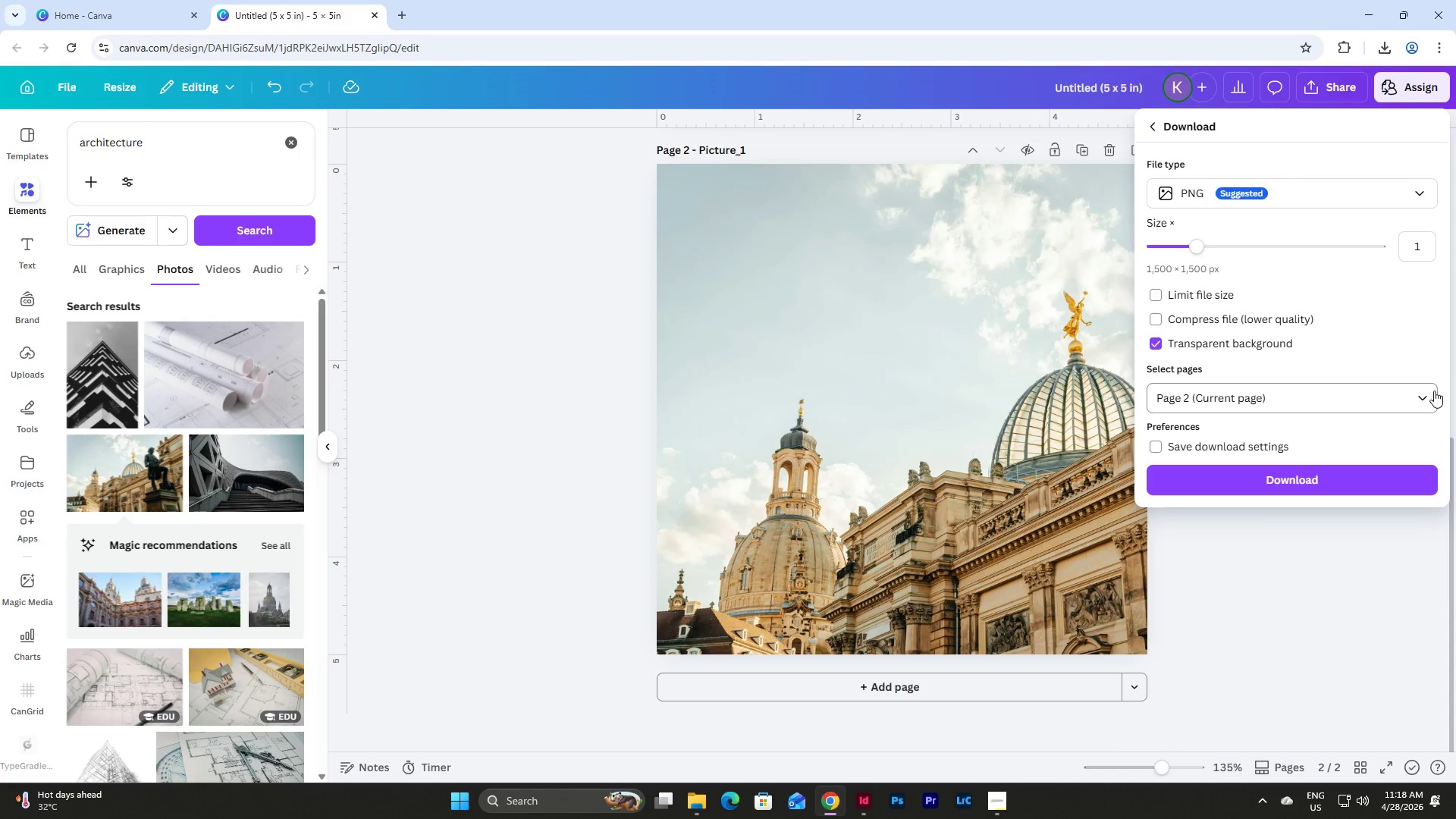 
left_click([1359, 483])
 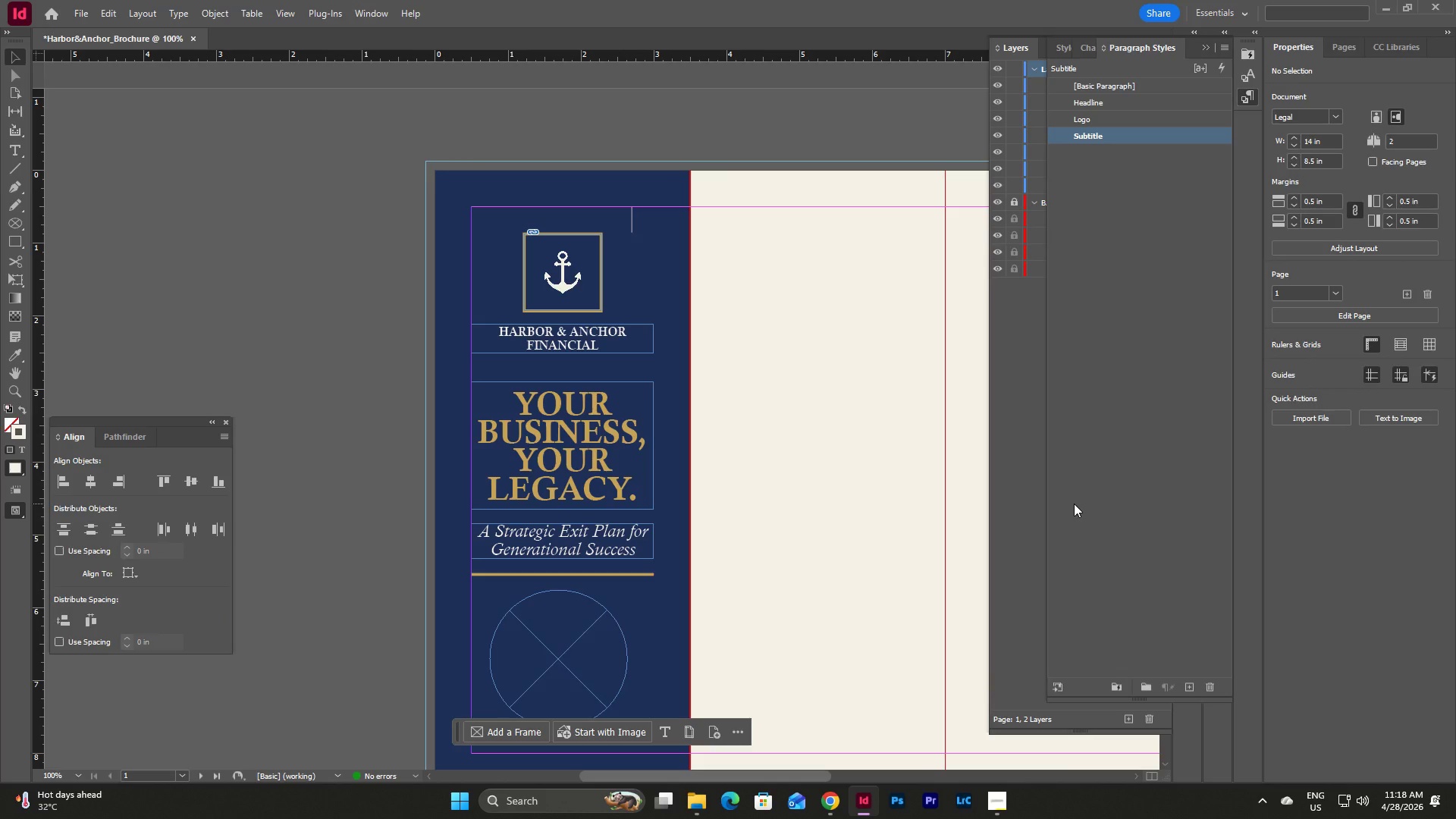 
wait(13.41)
 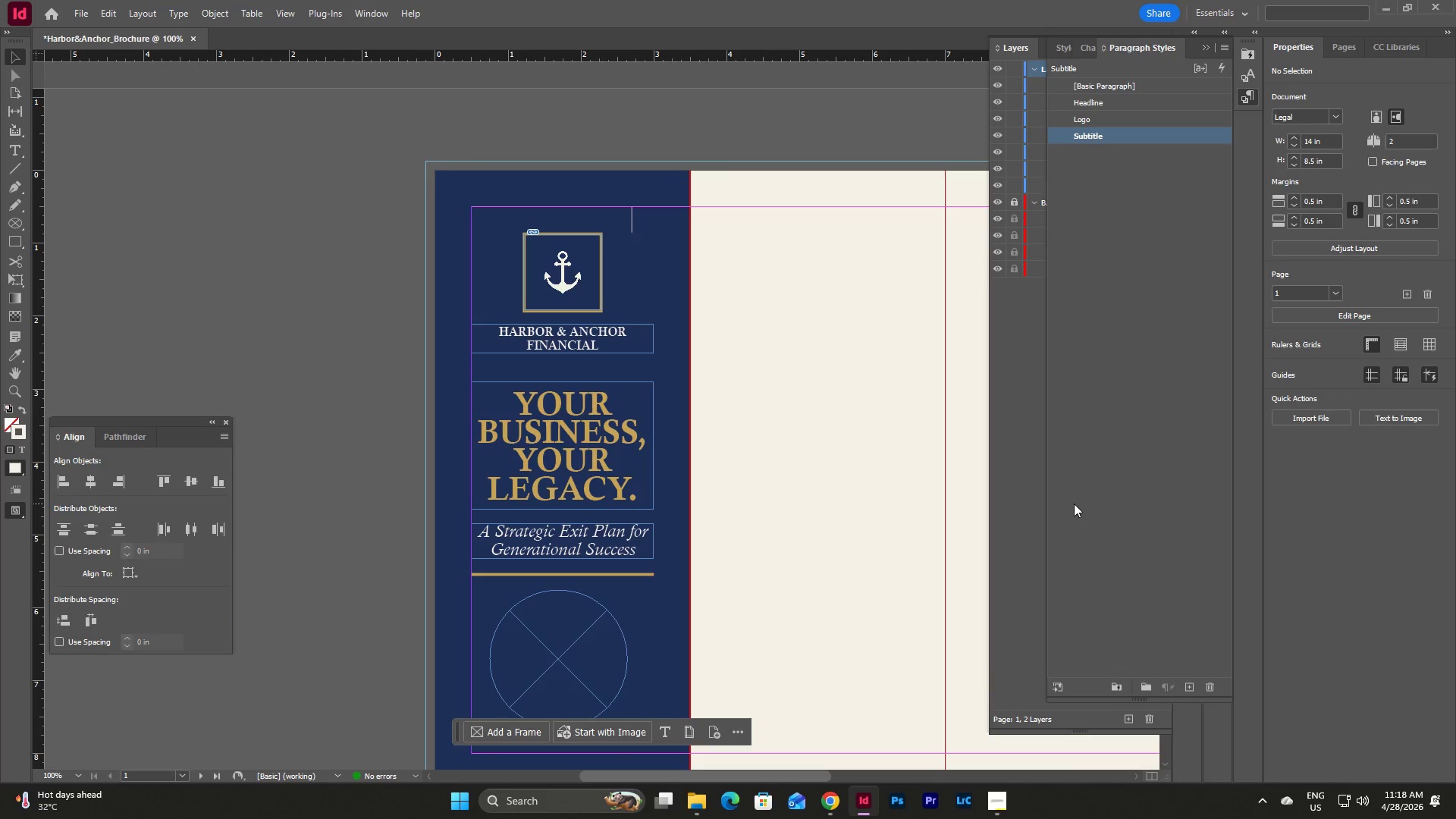 
left_click([81, 14])
 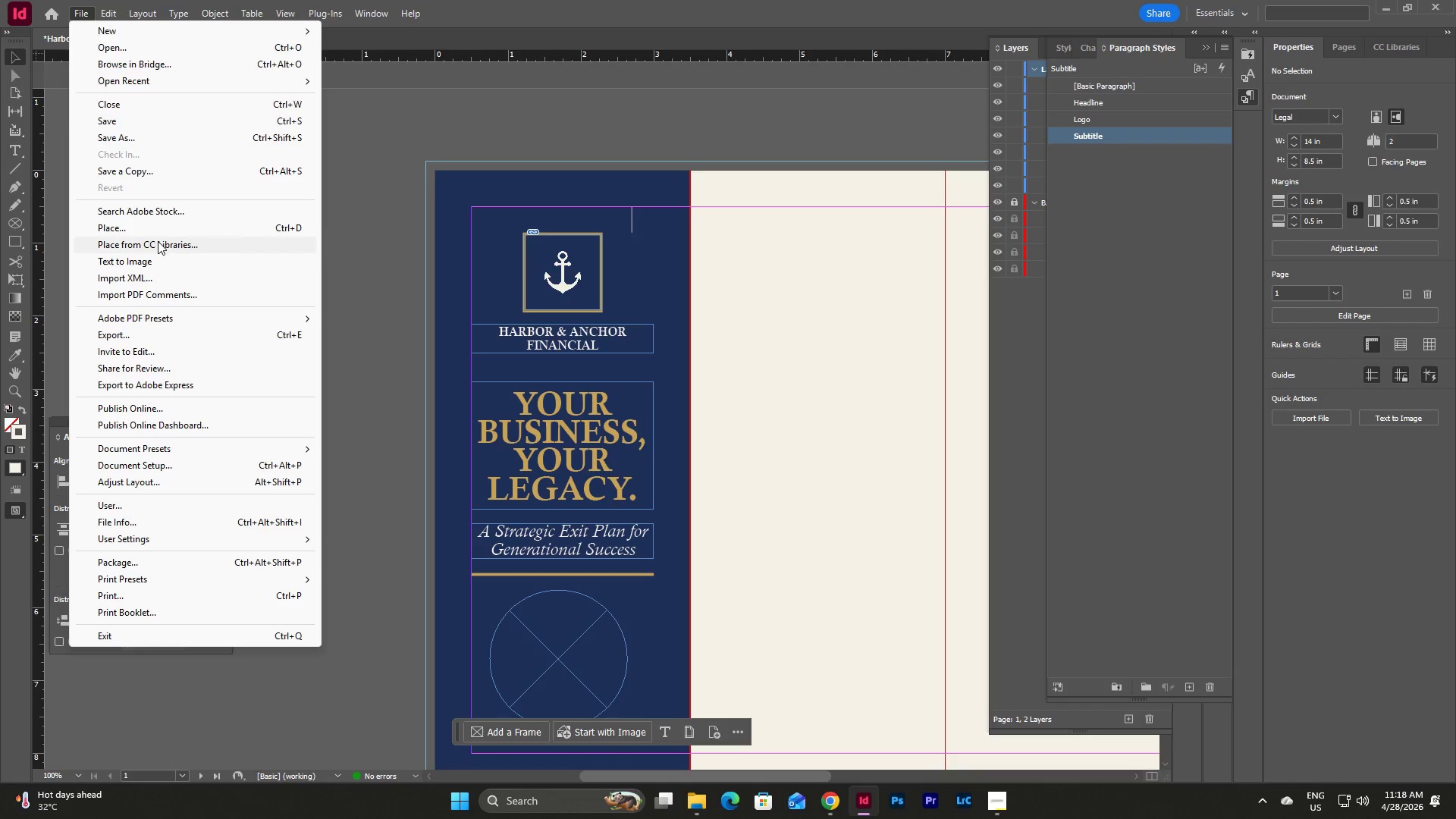 
left_click([158, 235])
 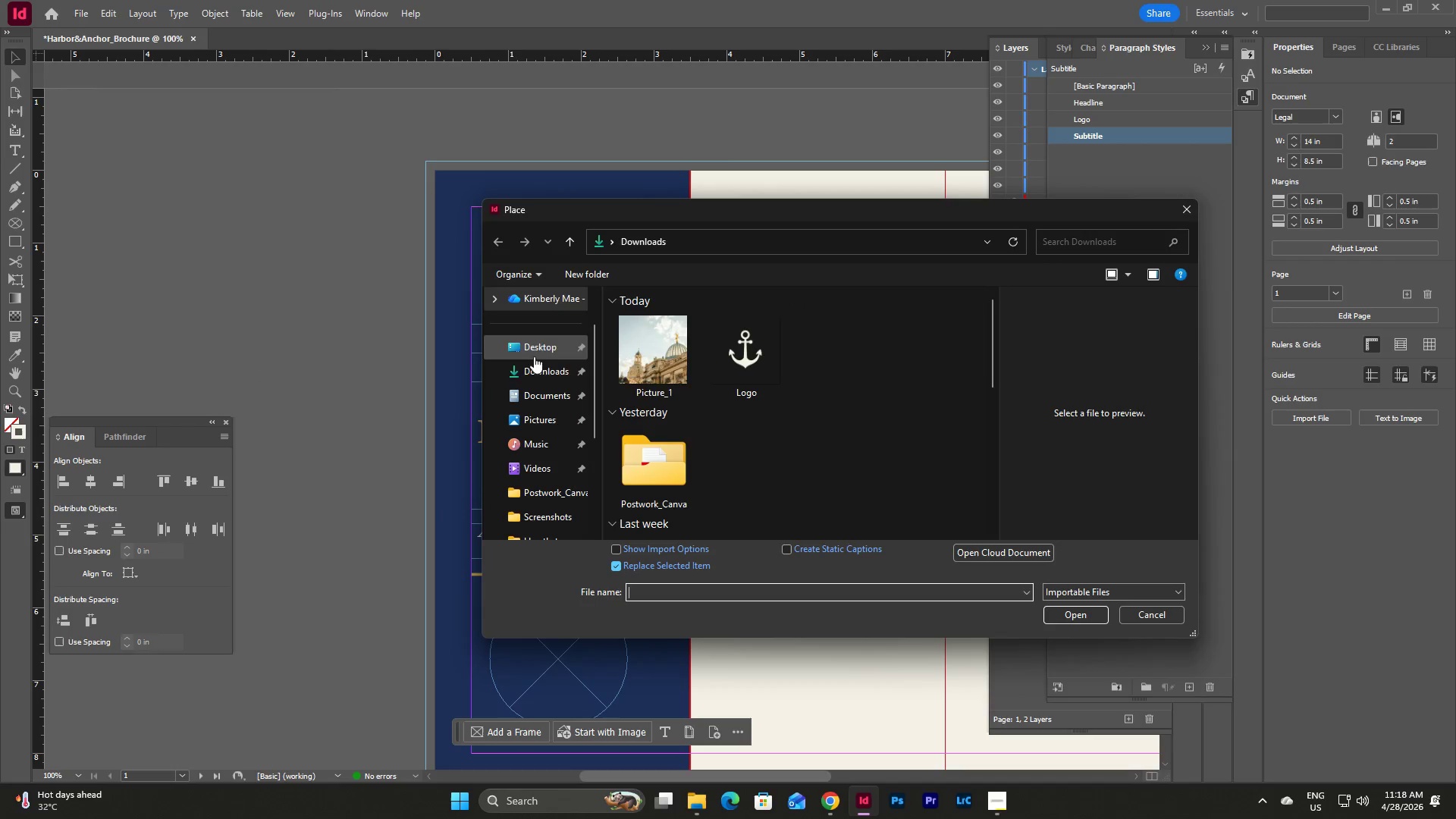 
left_click([642, 356])
 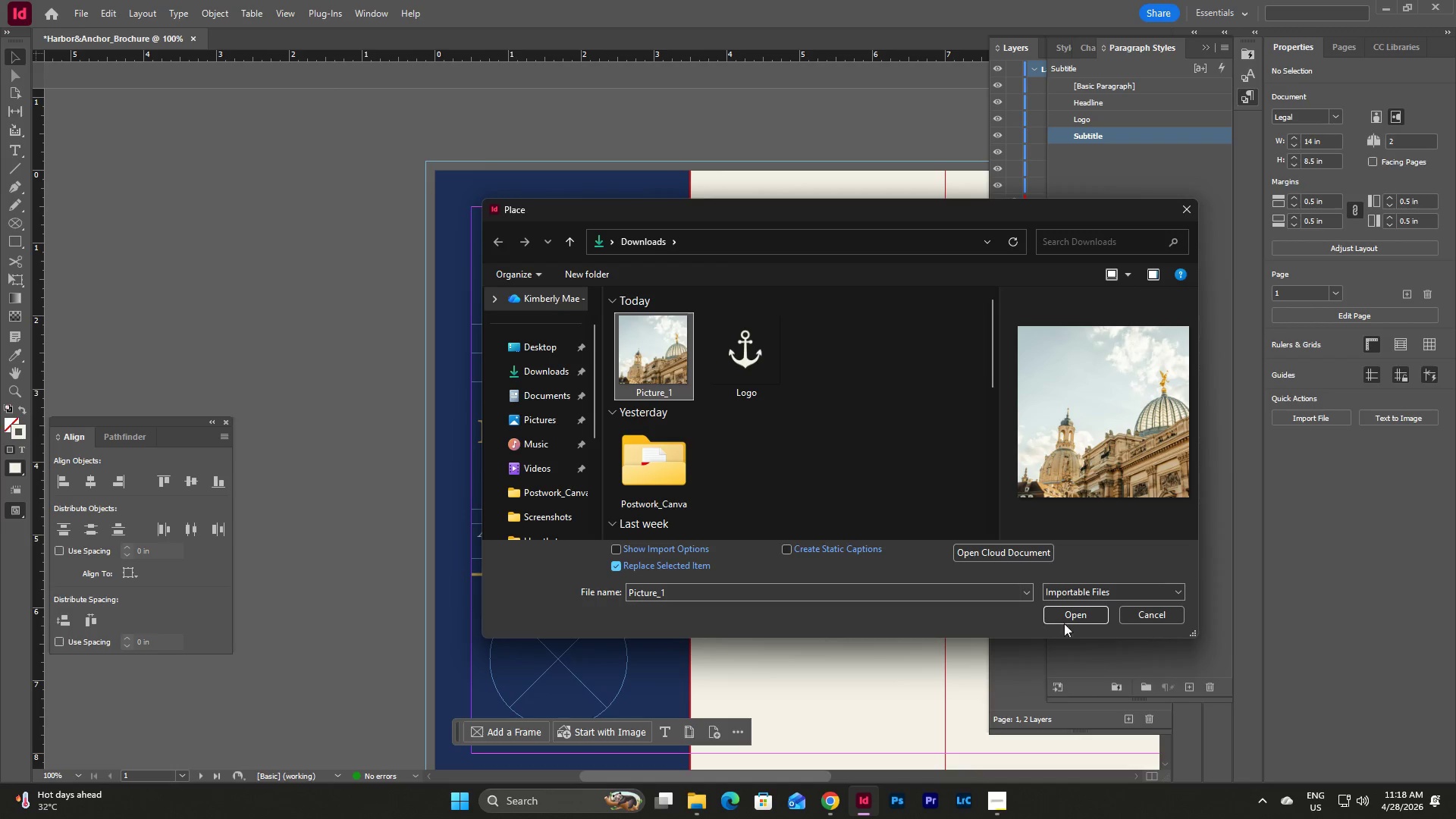 
left_click([1077, 618])
 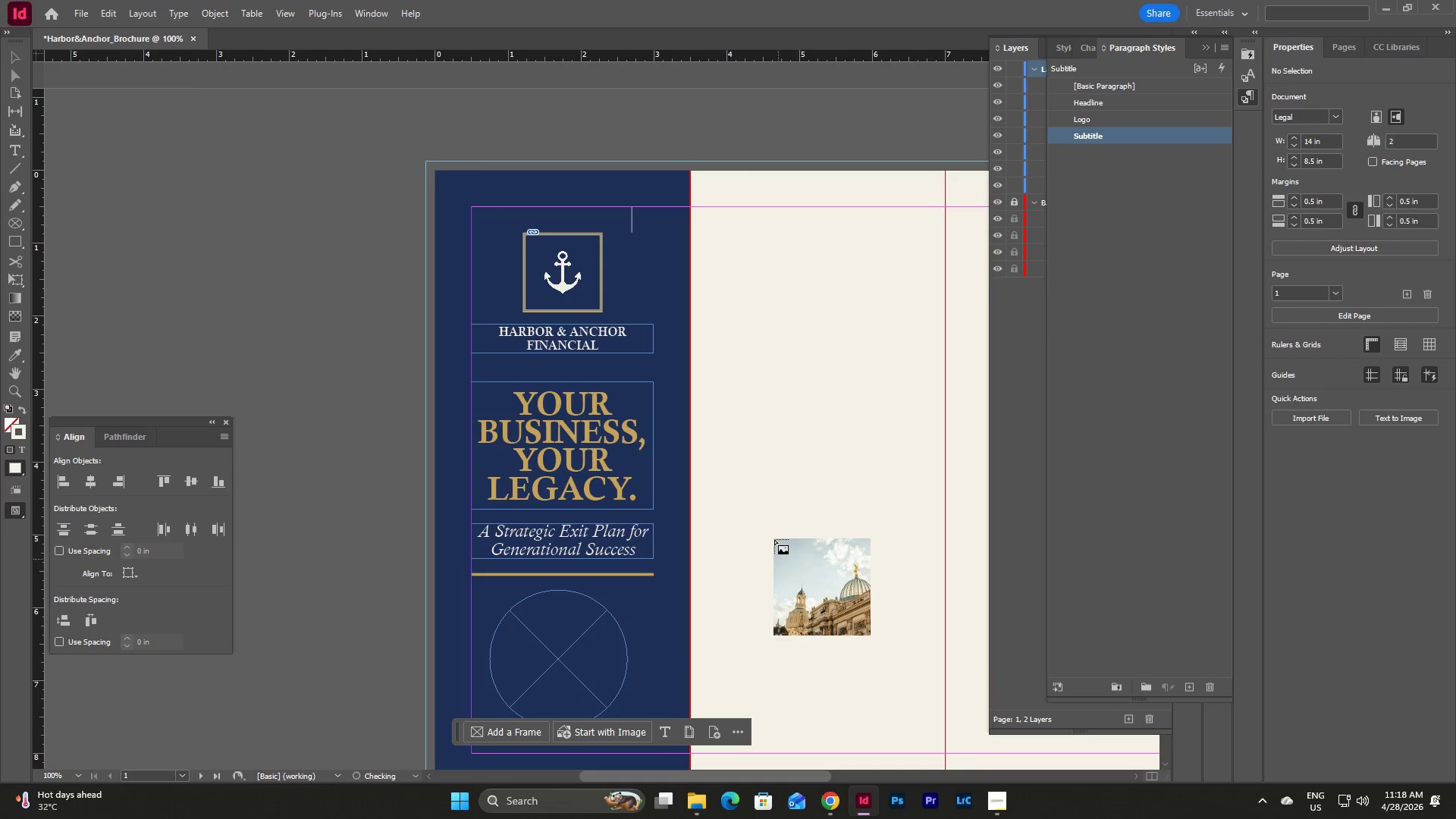 
scroll: coordinate [743, 510], scroll_direction: down, amount: 3.0
 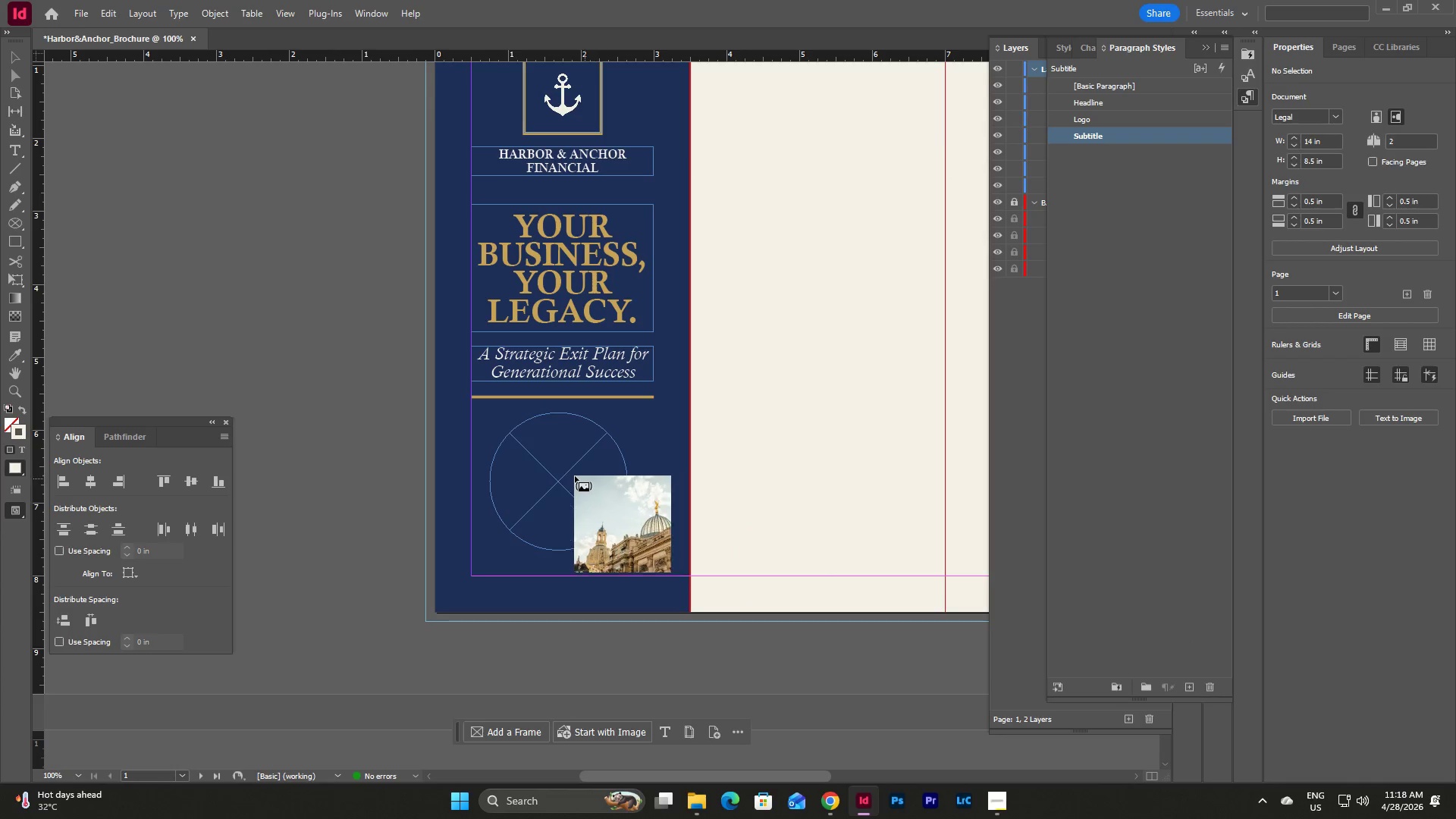 
left_click([562, 475])
 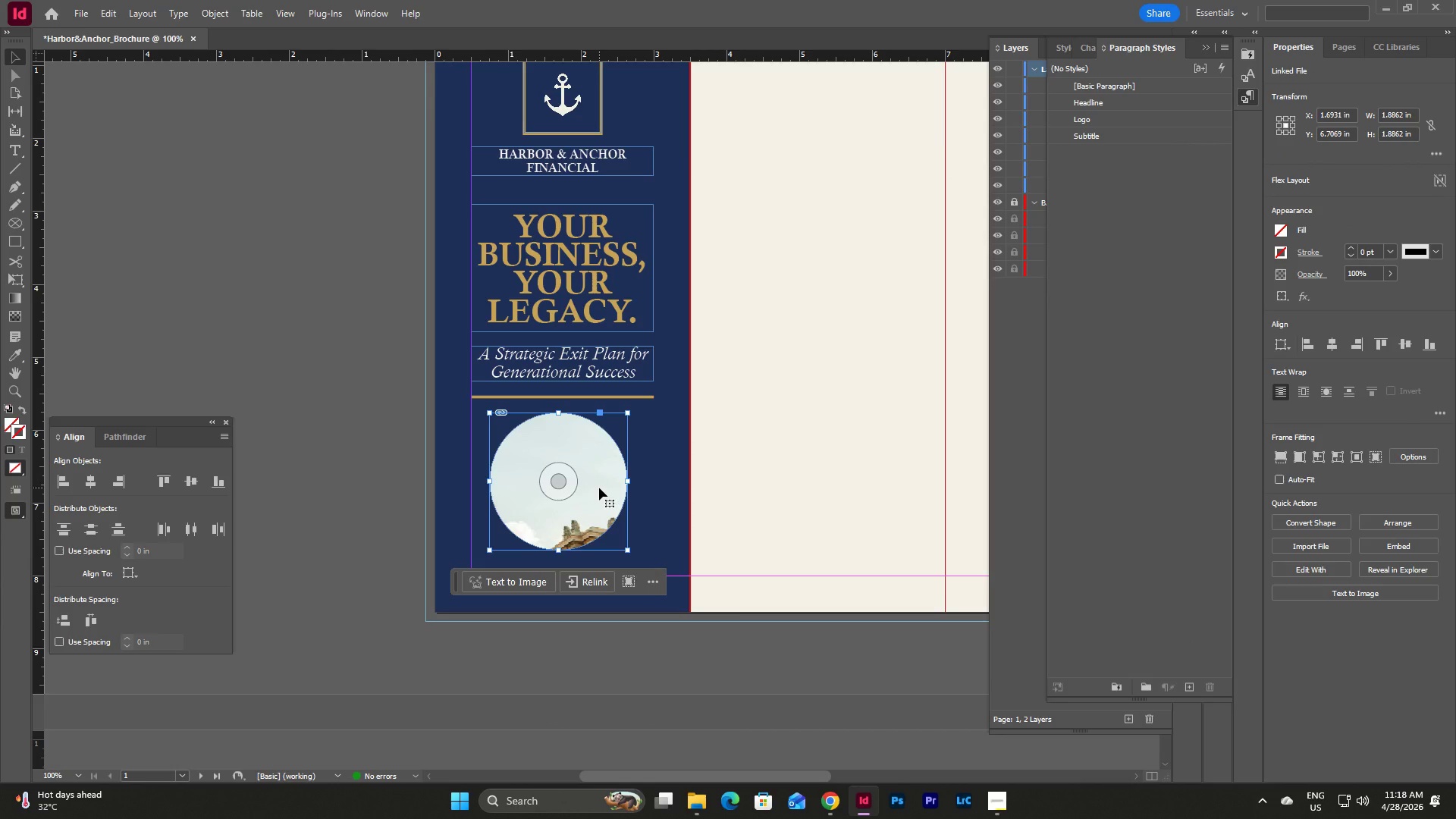 
double_click([599, 488])
 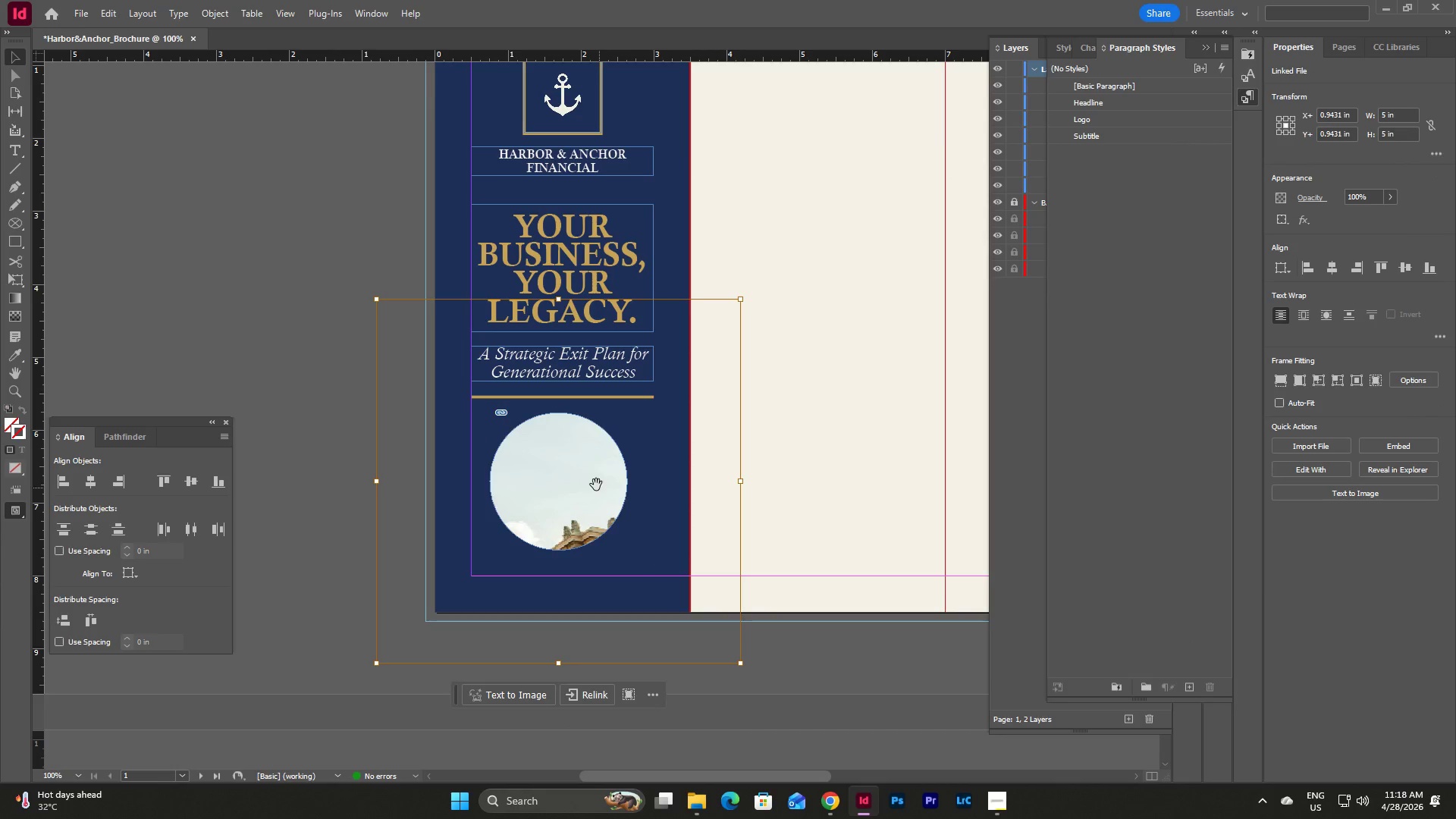 
hold_key(key=ShiftLeft, duration=12.77)
left_click_drag(start_coordinate=[375, 301], to_coordinate=[490, 414])
 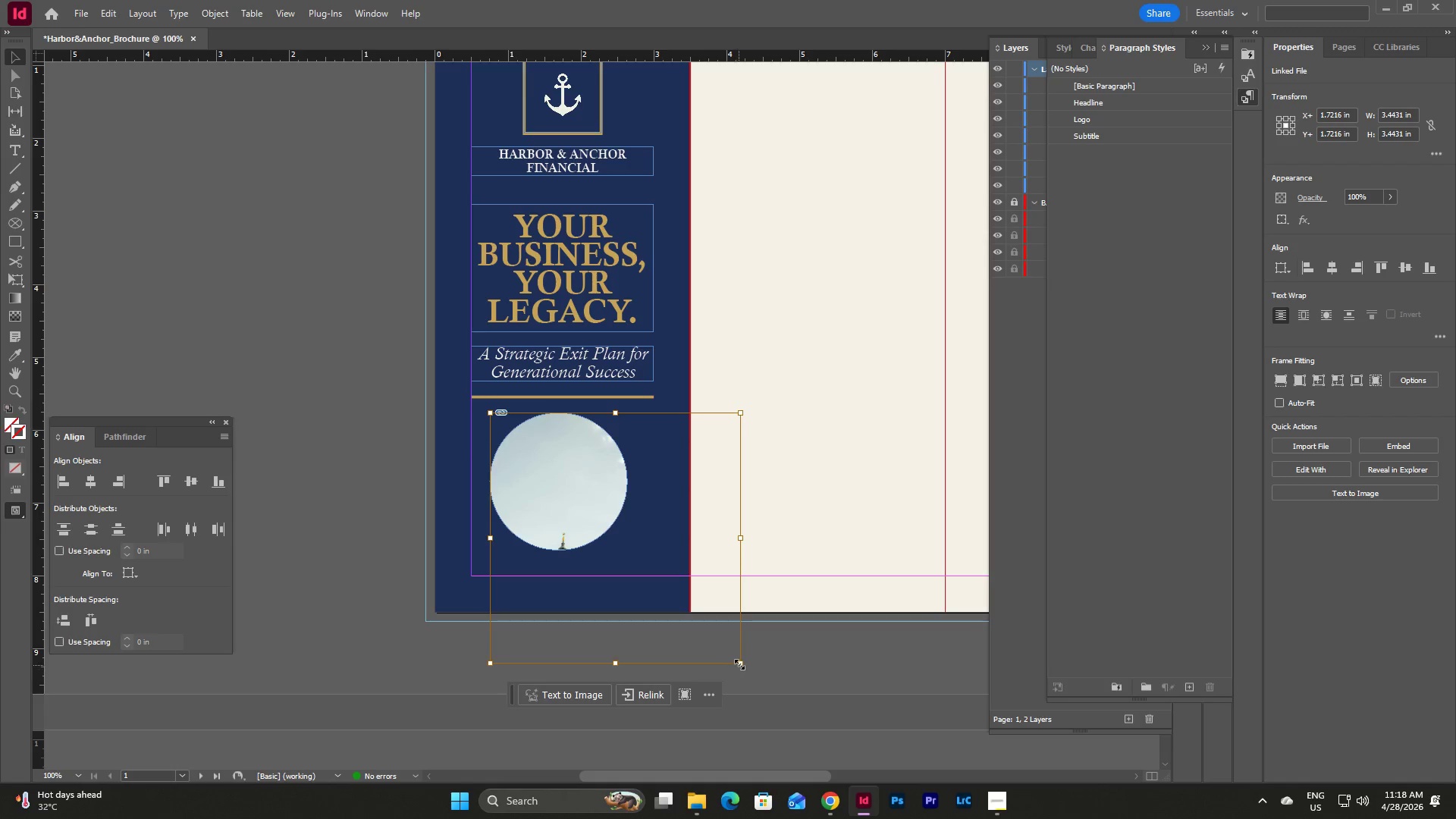 
left_click_drag(start_coordinate=[739, 664], to_coordinate=[627, 547])
 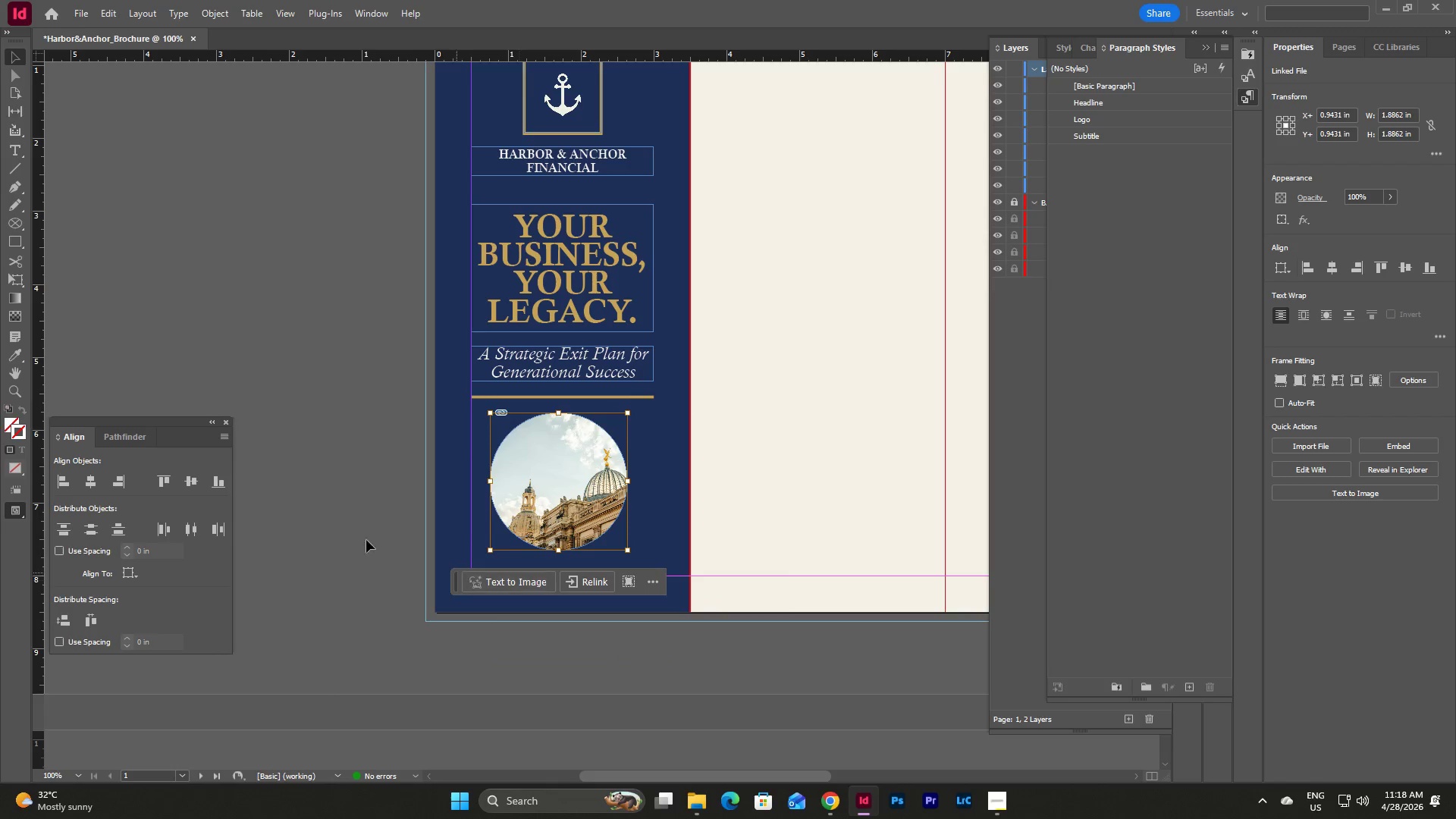 
left_click([347, 527])
 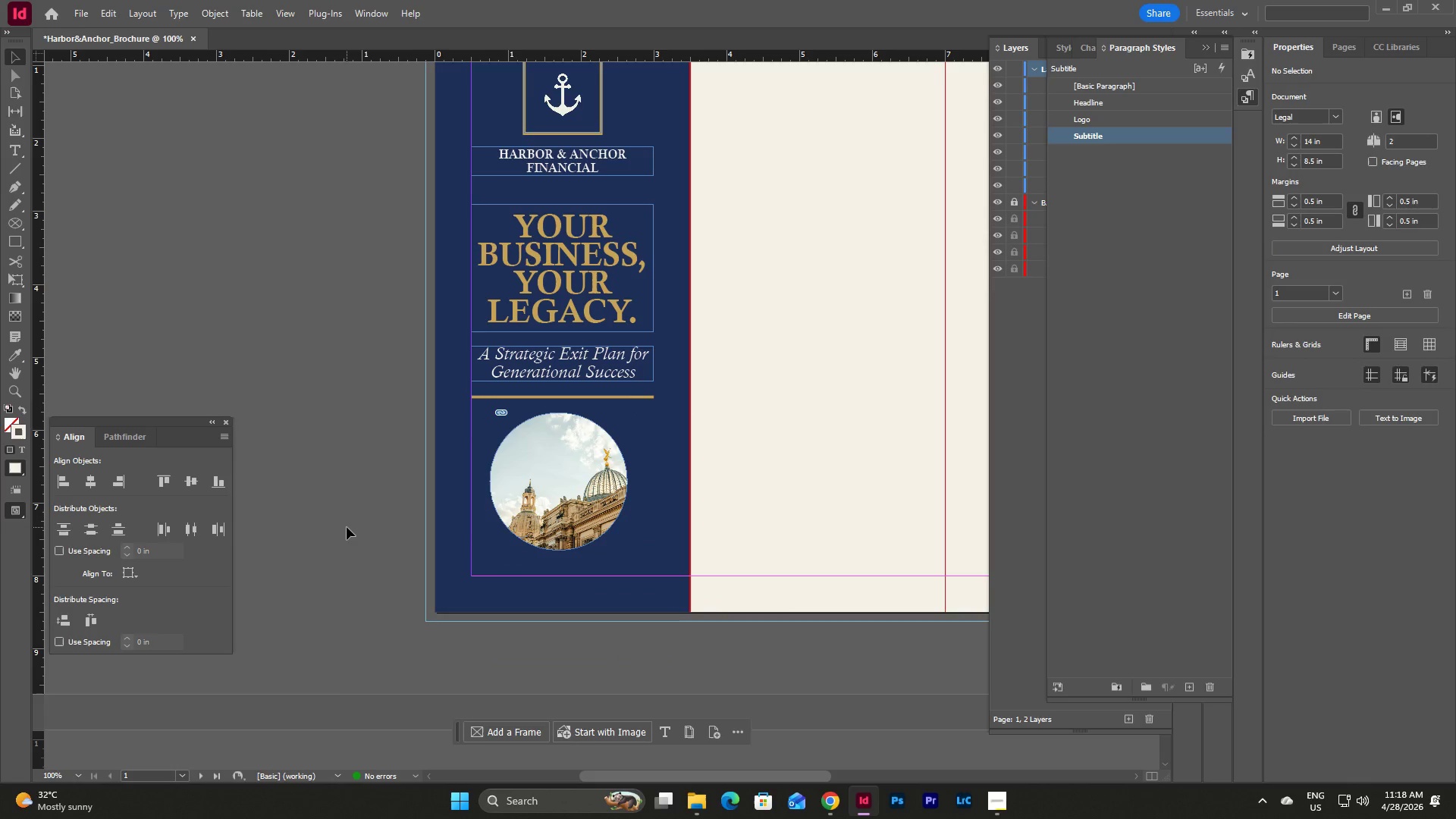 
left_click([347, 527])
 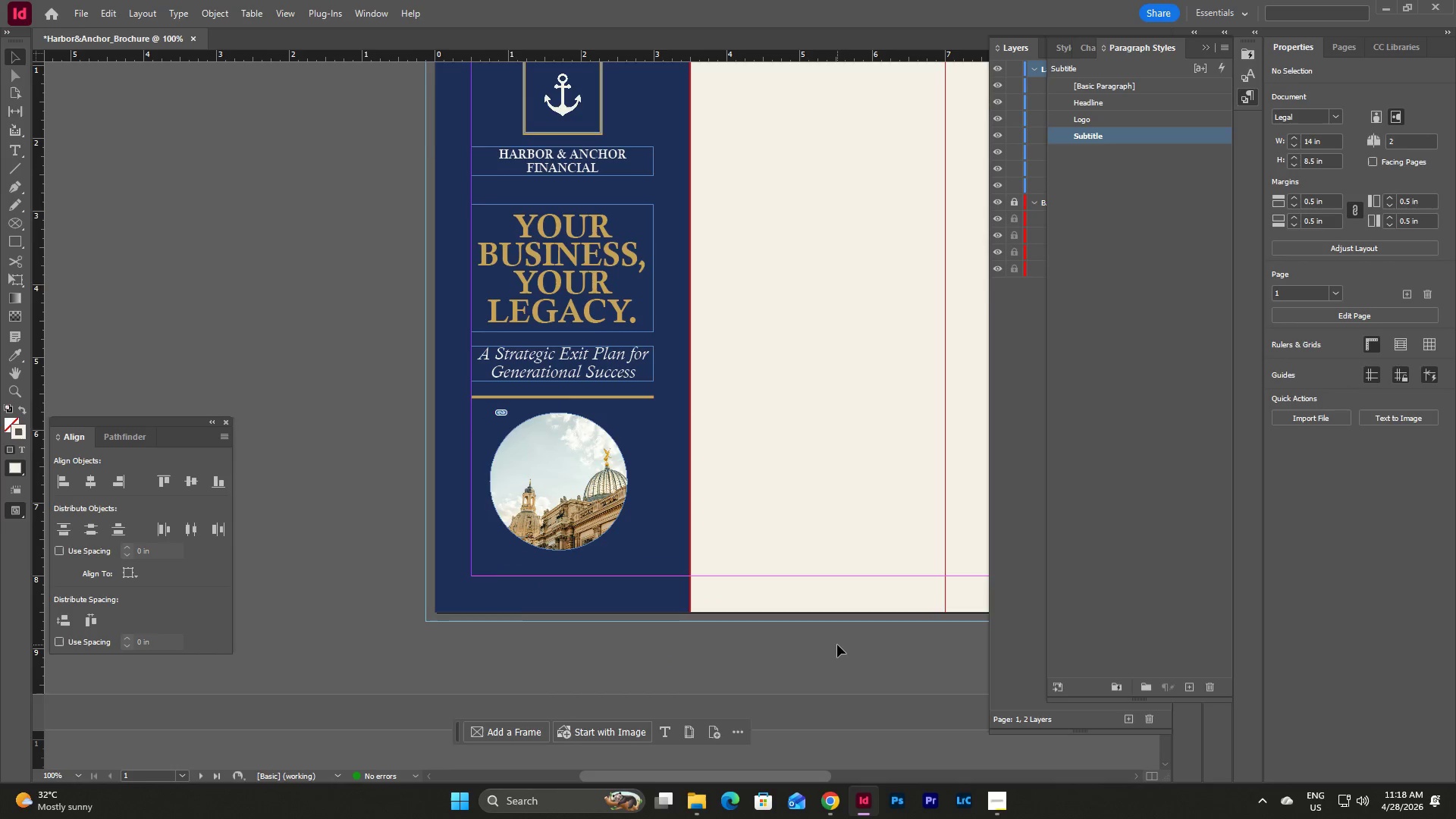 
scroll: coordinate [839, 645], scroll_direction: up, amount: 2.0
 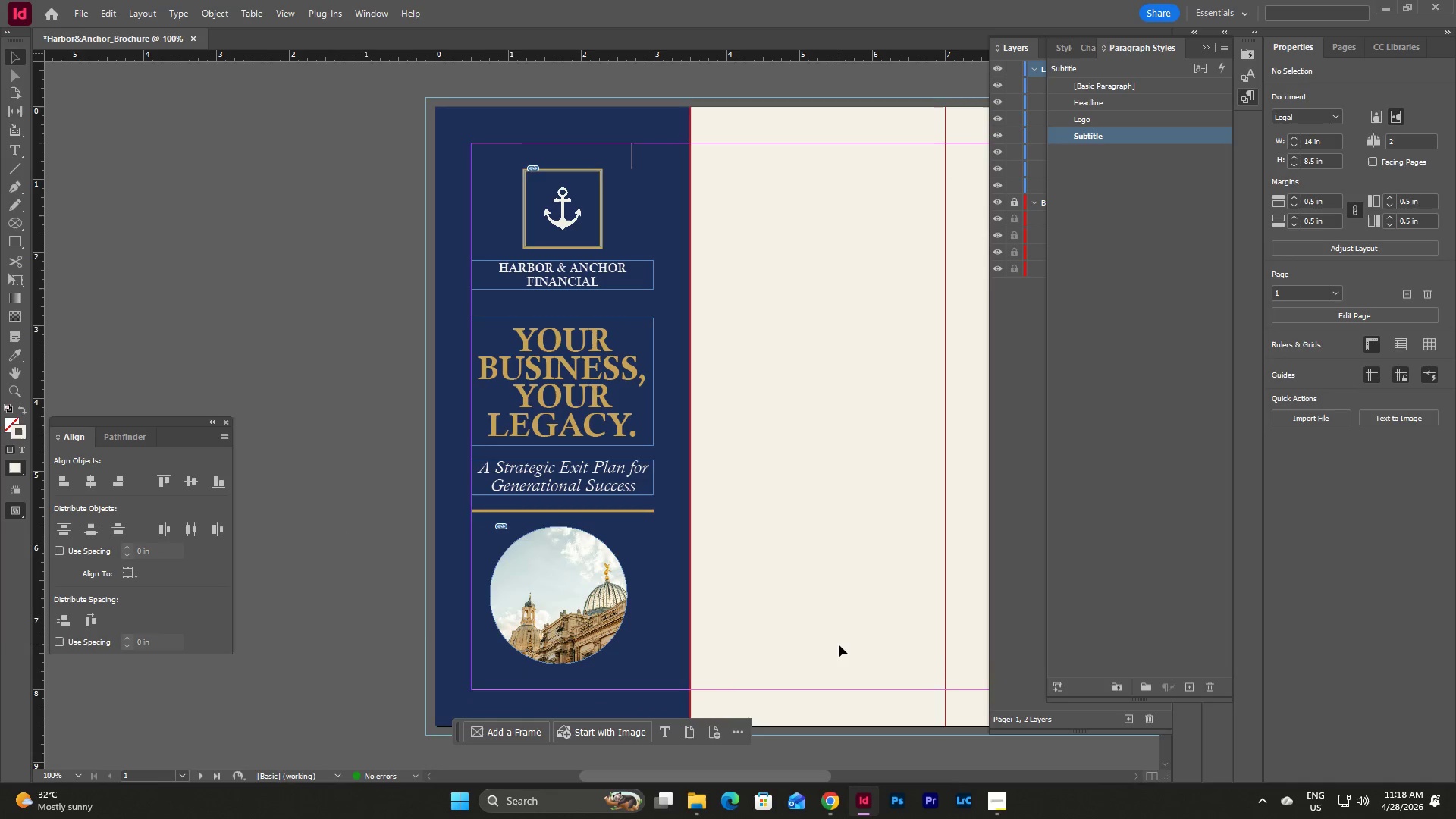 
key(W)
 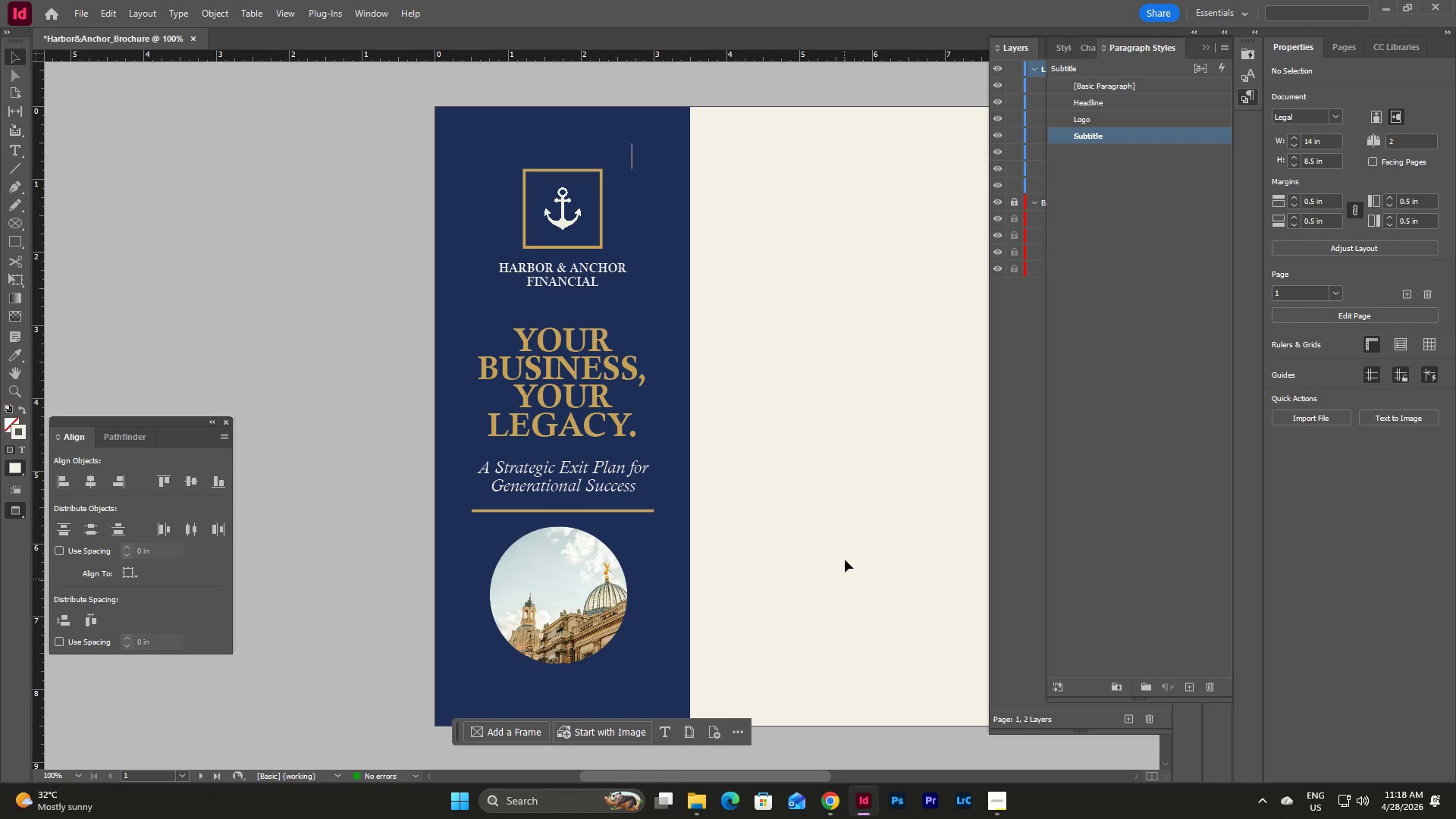 
key(W)
 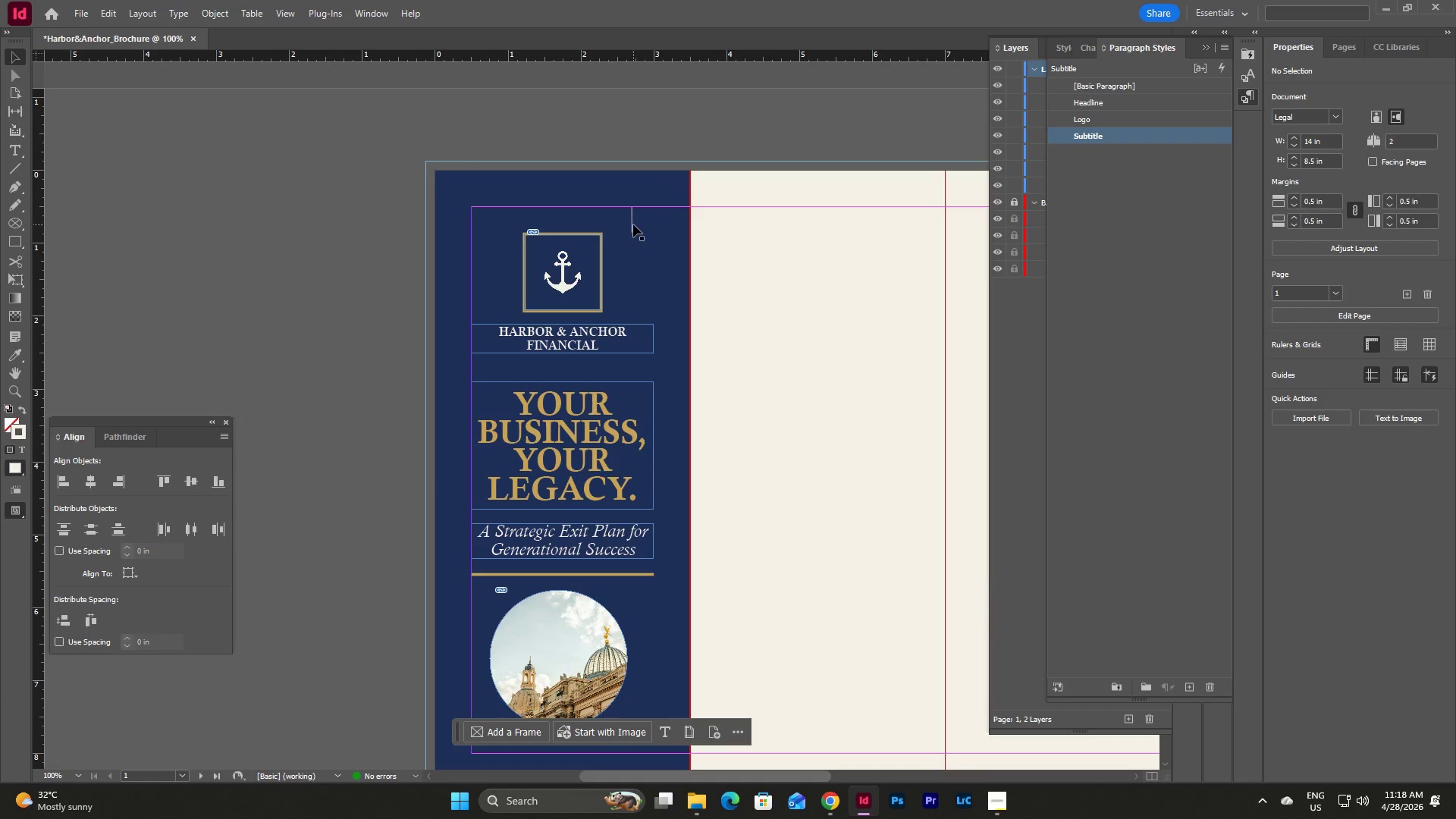 
scroll: coordinate [834, 531], scroll_direction: up, amount: 8.0
 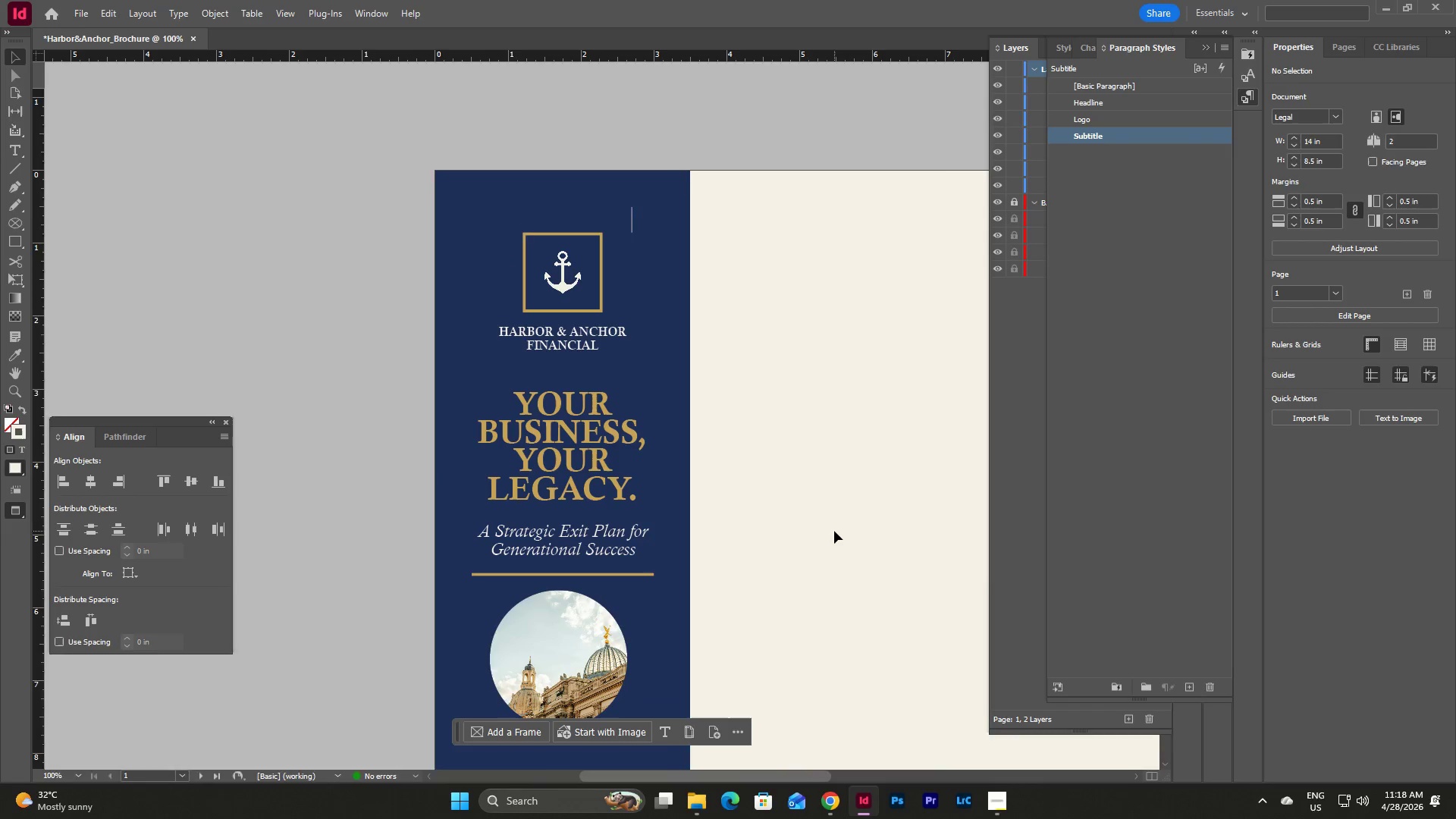 
left_click_drag(start_coordinate=[631, 224], to_coordinate=[761, 226])
 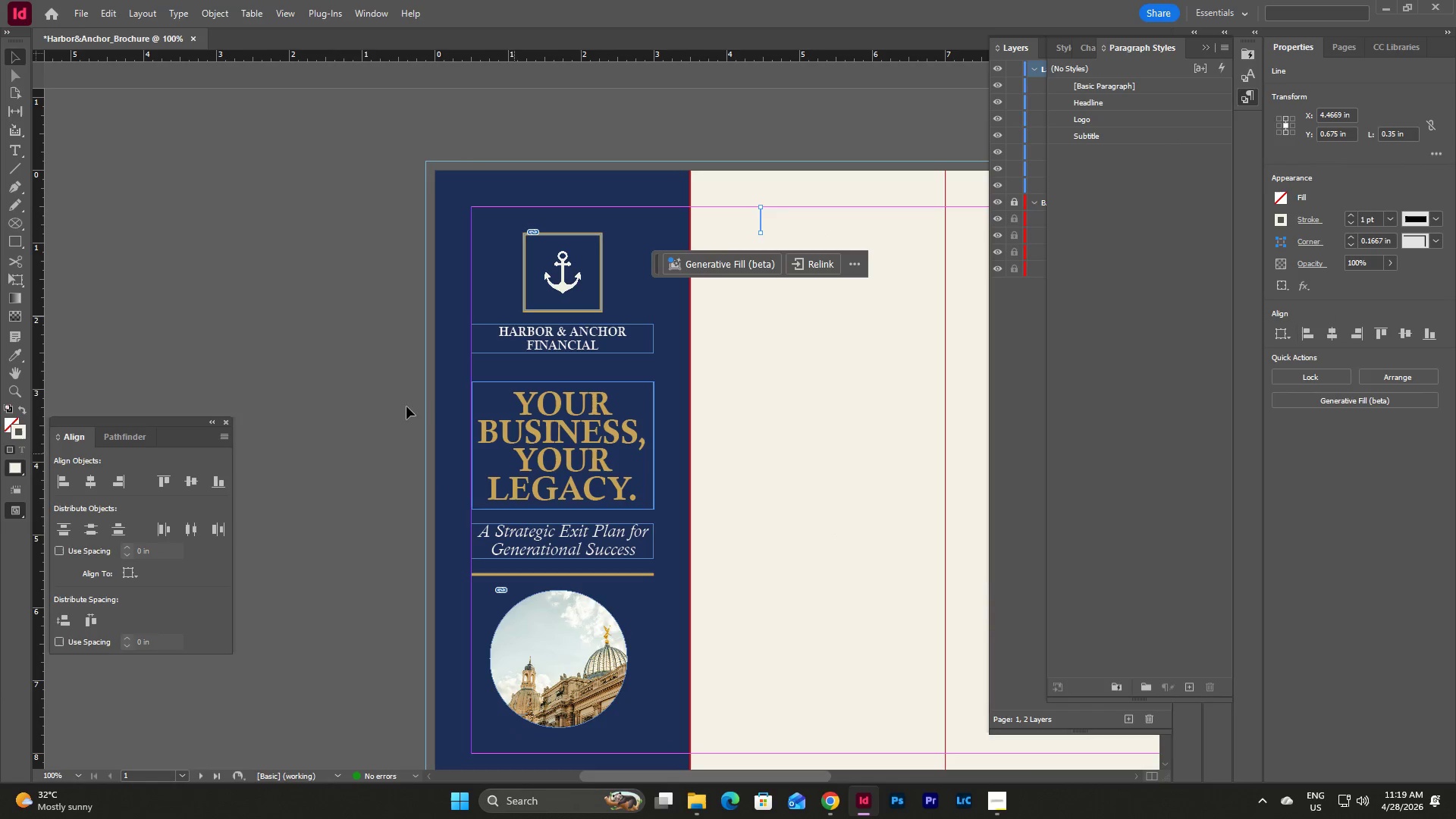 
left_click([331, 366])
 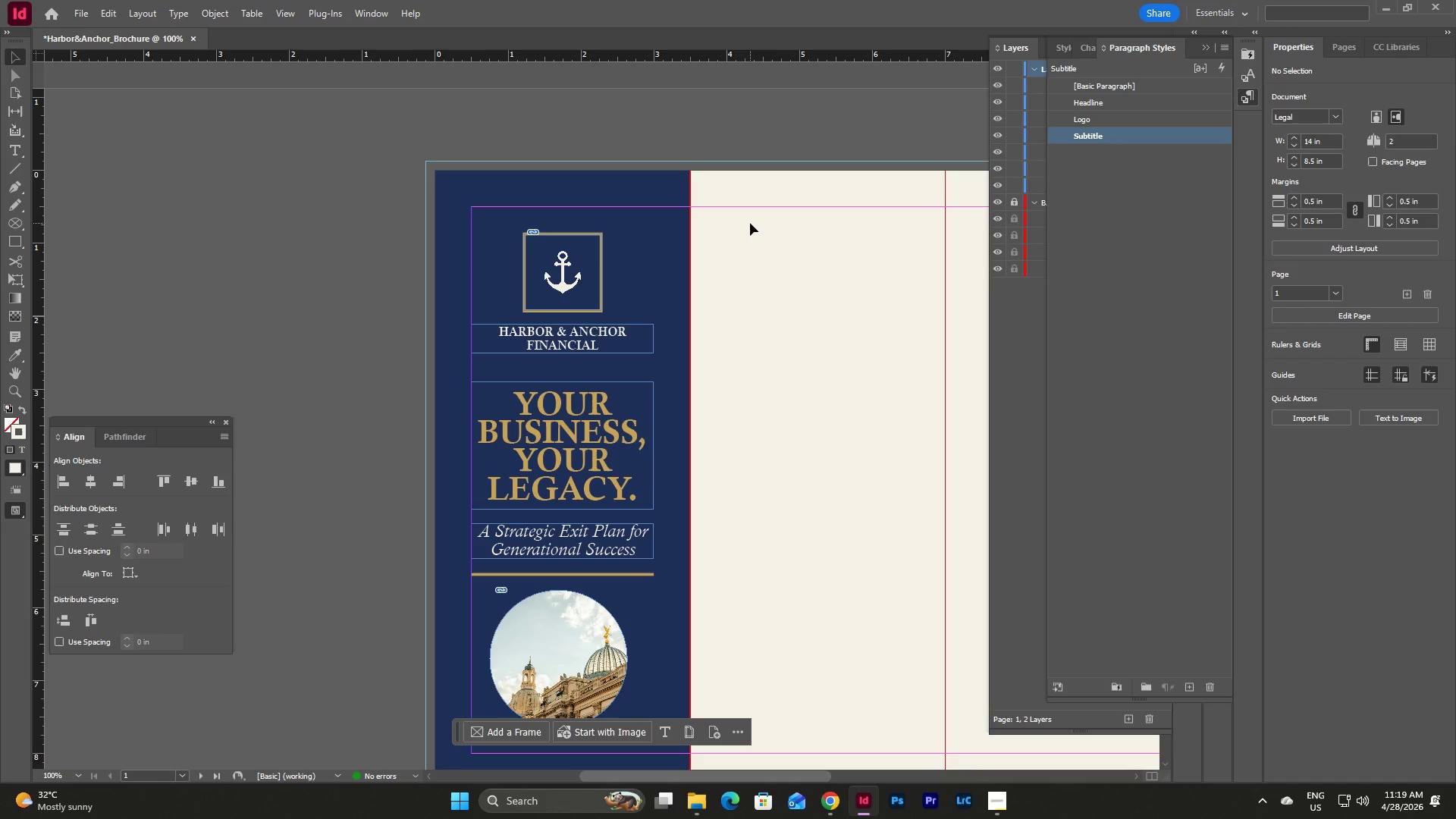 
double_click([758, 215])
 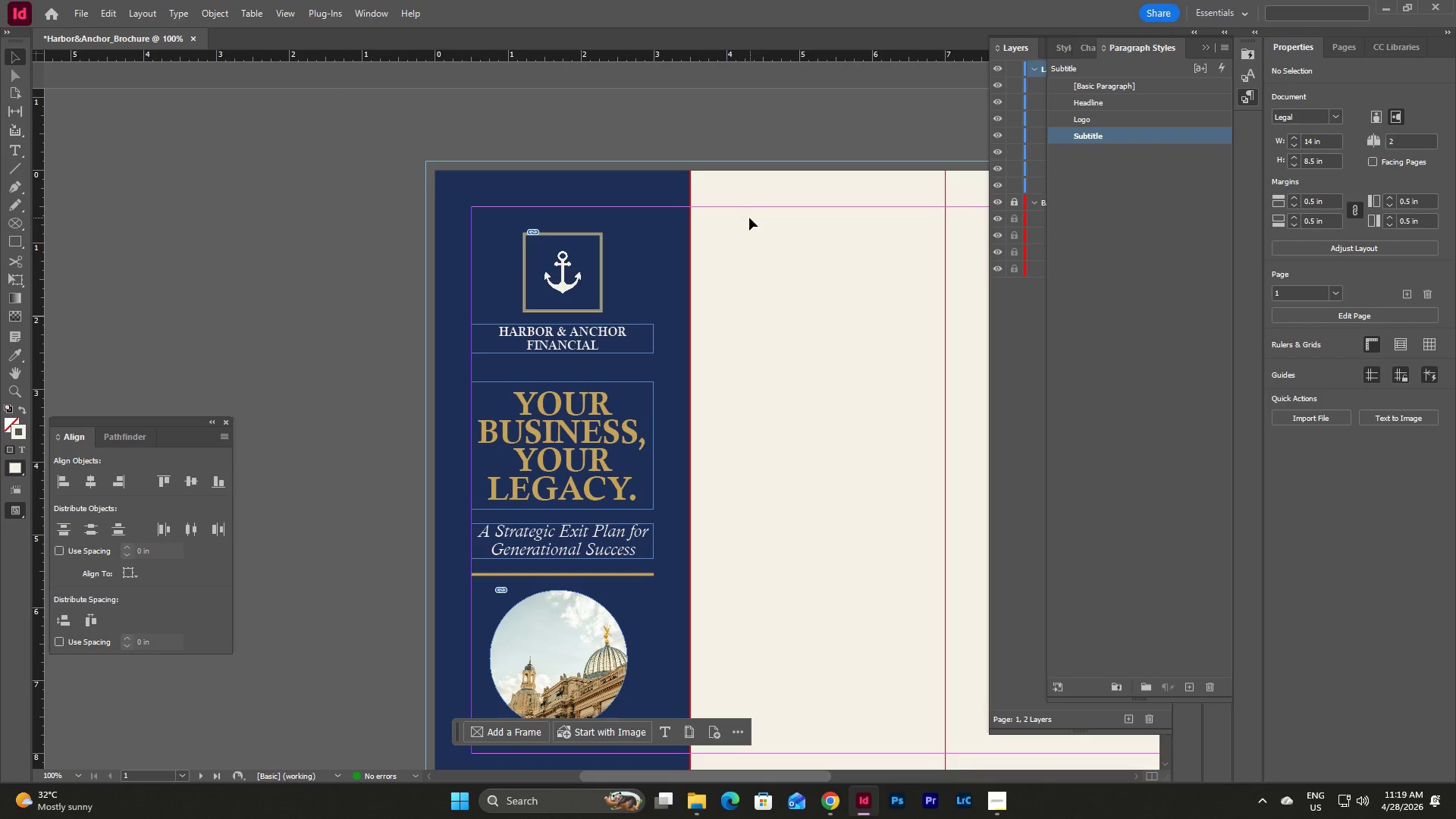 
triple_click([749, 218])
 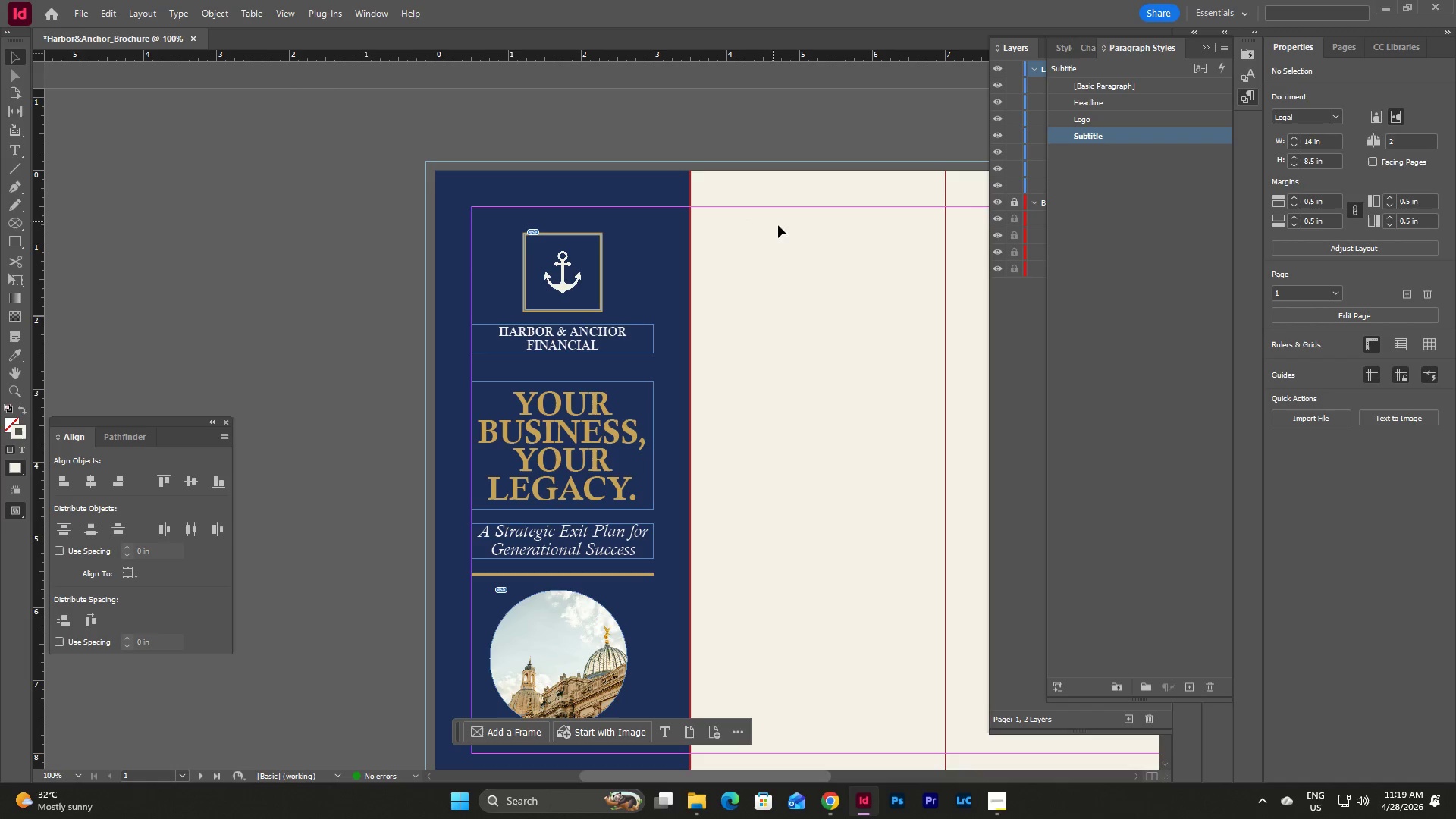 
left_click_drag(start_coordinate=[783, 234], to_coordinate=[726, 209])
 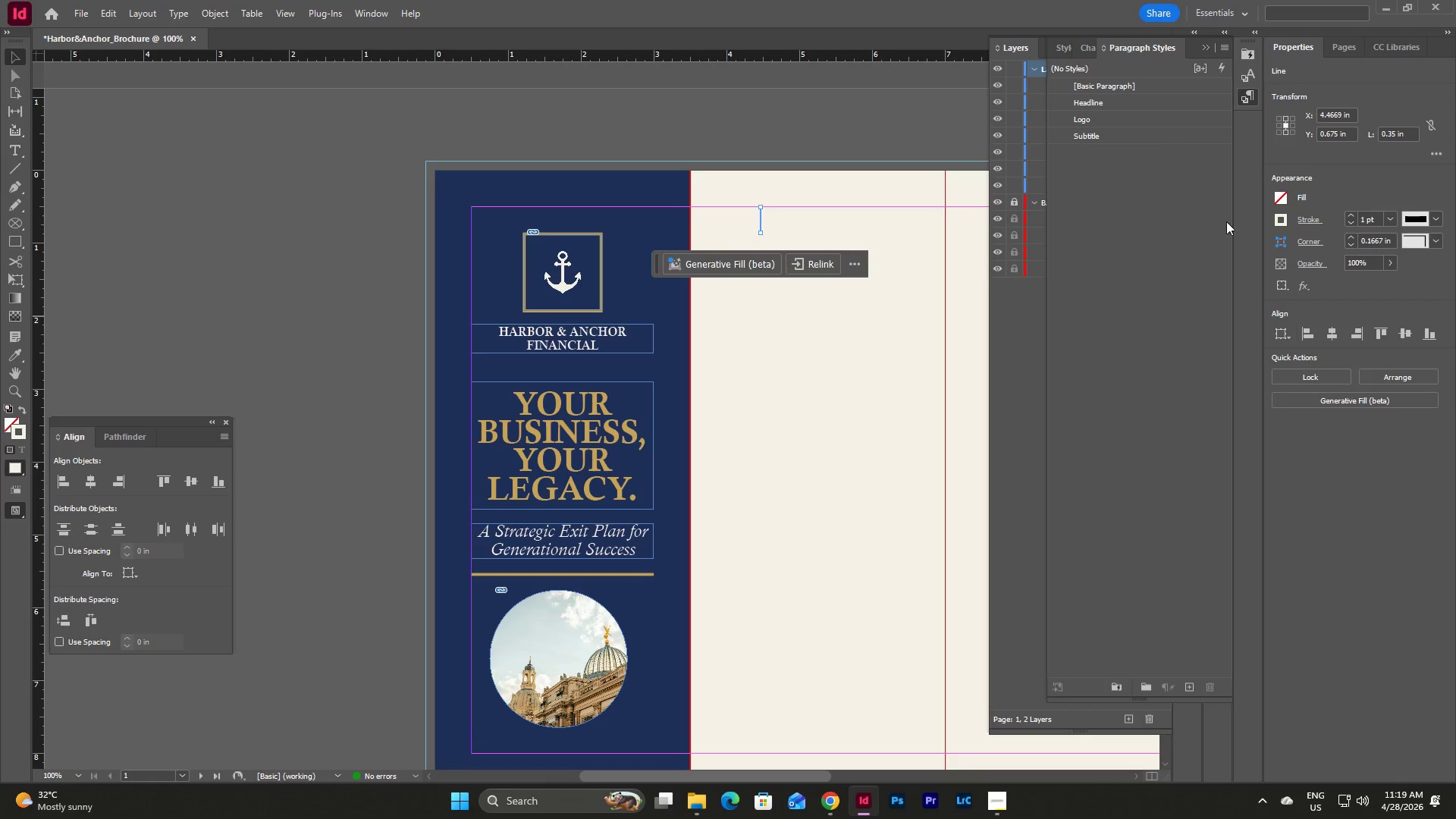 
left_click([1279, 215])
 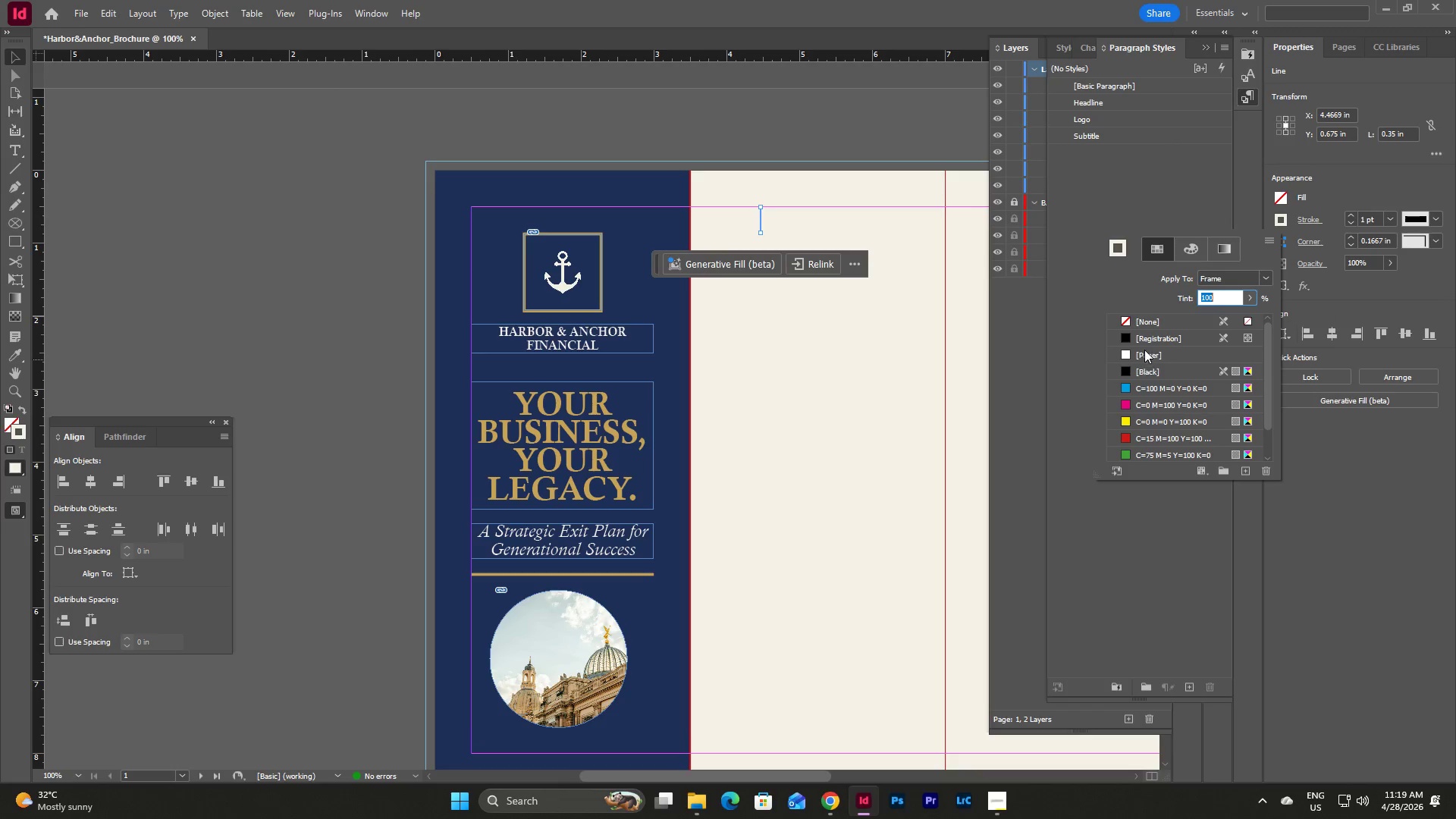 
left_click([1143, 365])
 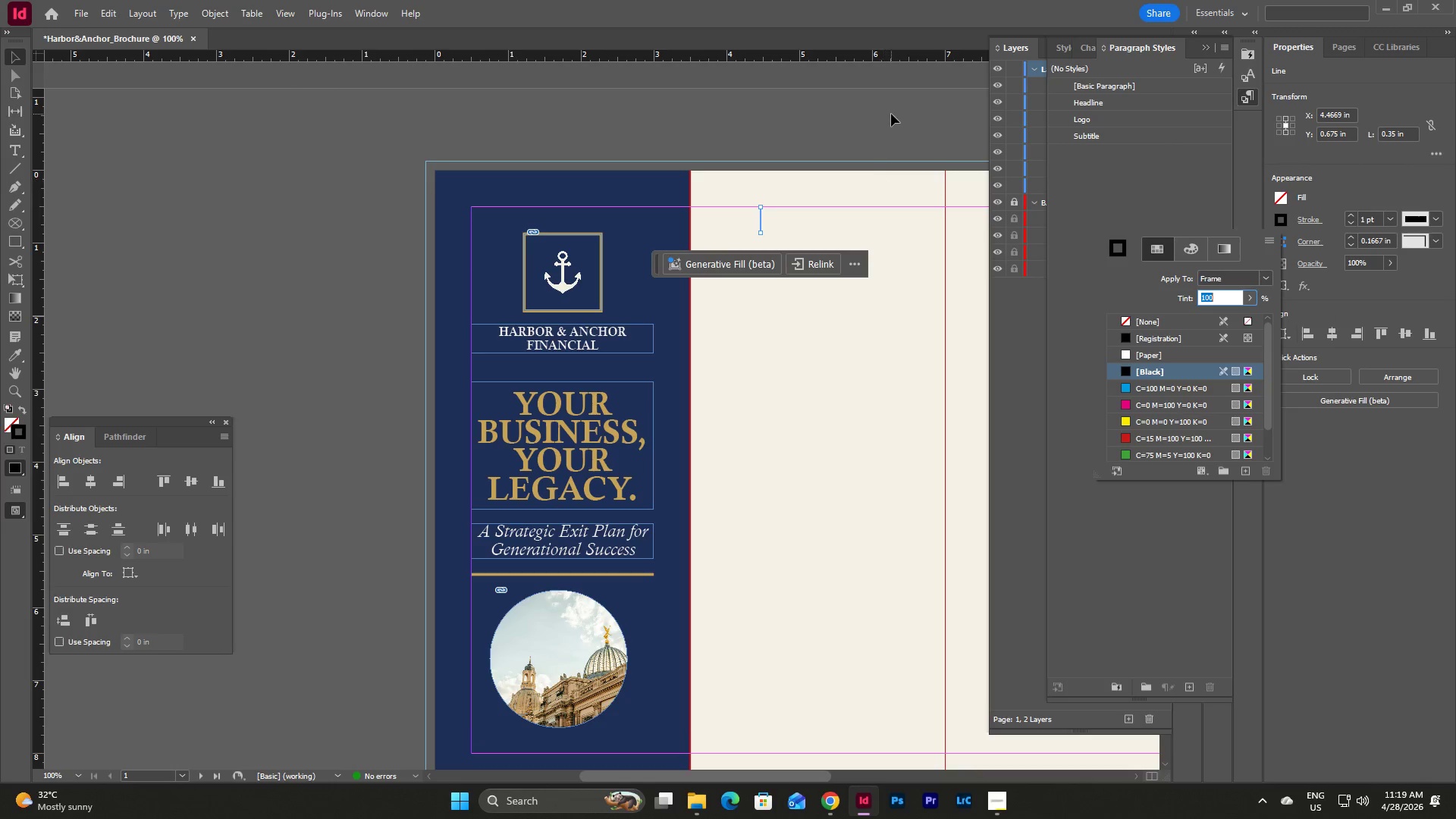 
double_click([891, 114])
 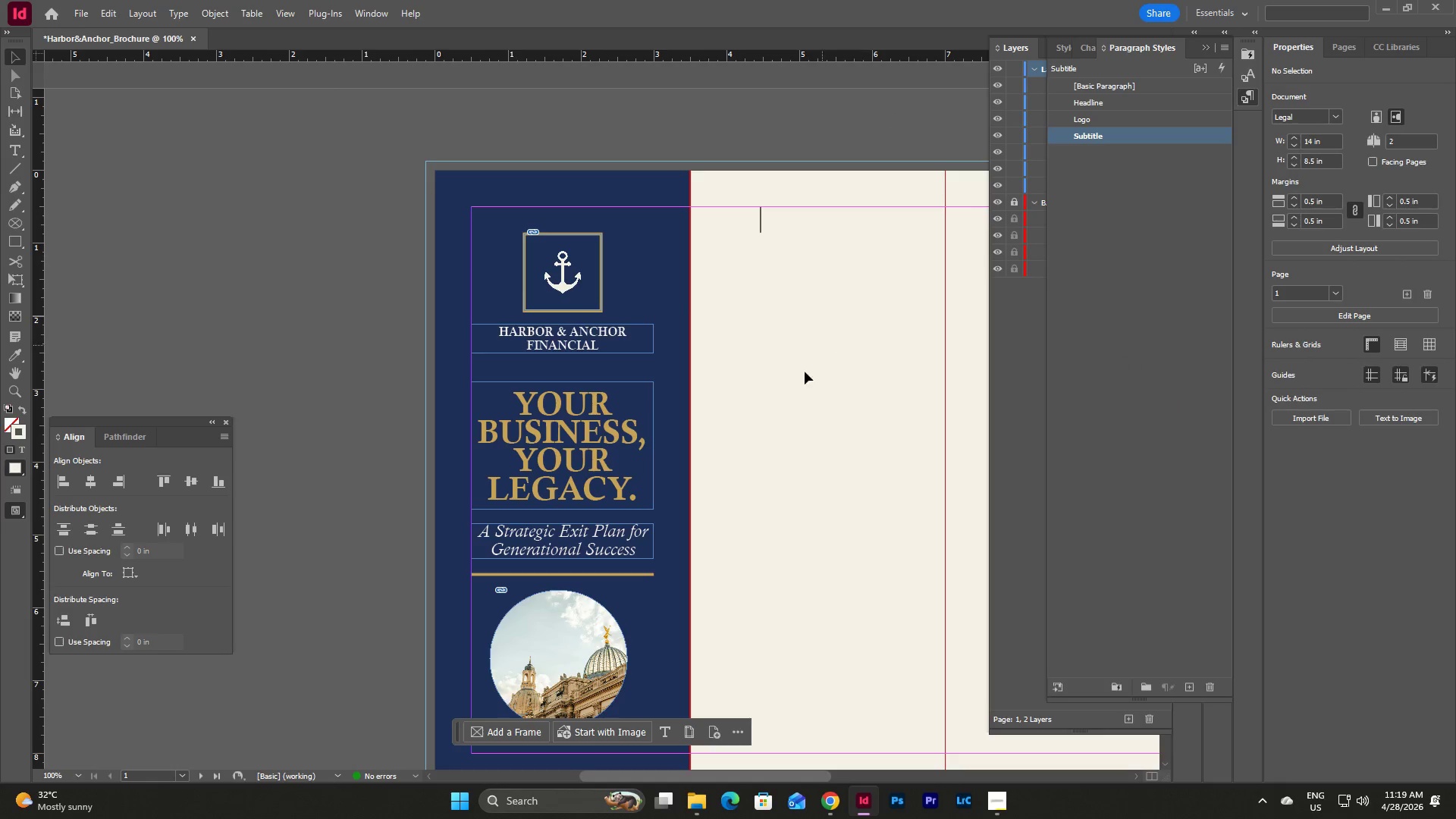 
scroll: coordinate [795, 382], scroll_direction: up, amount: 1.0
 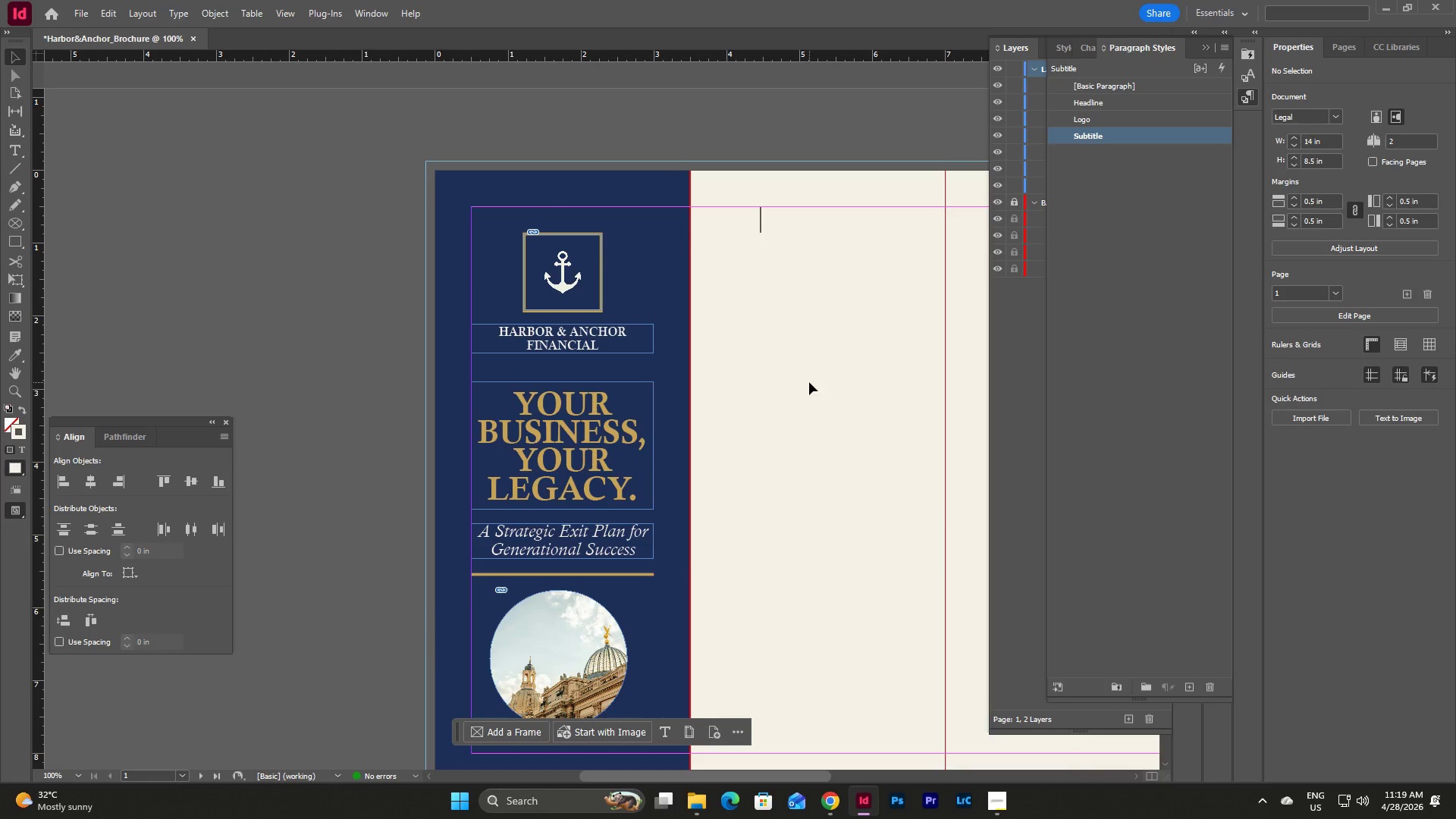 
scroll: coordinate [809, 382], scroll_direction: down, amount: 3.0
 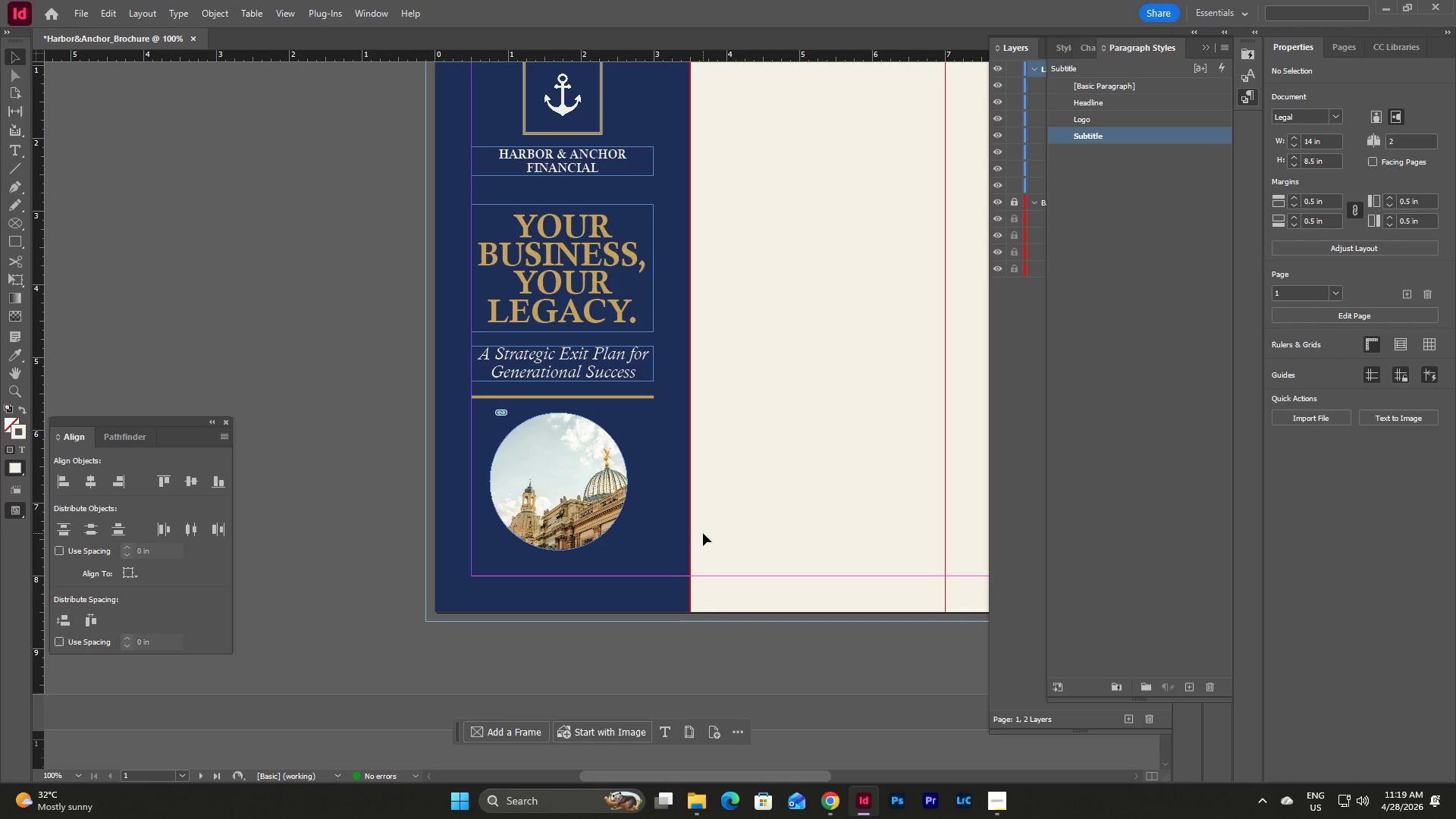 
key(W)
 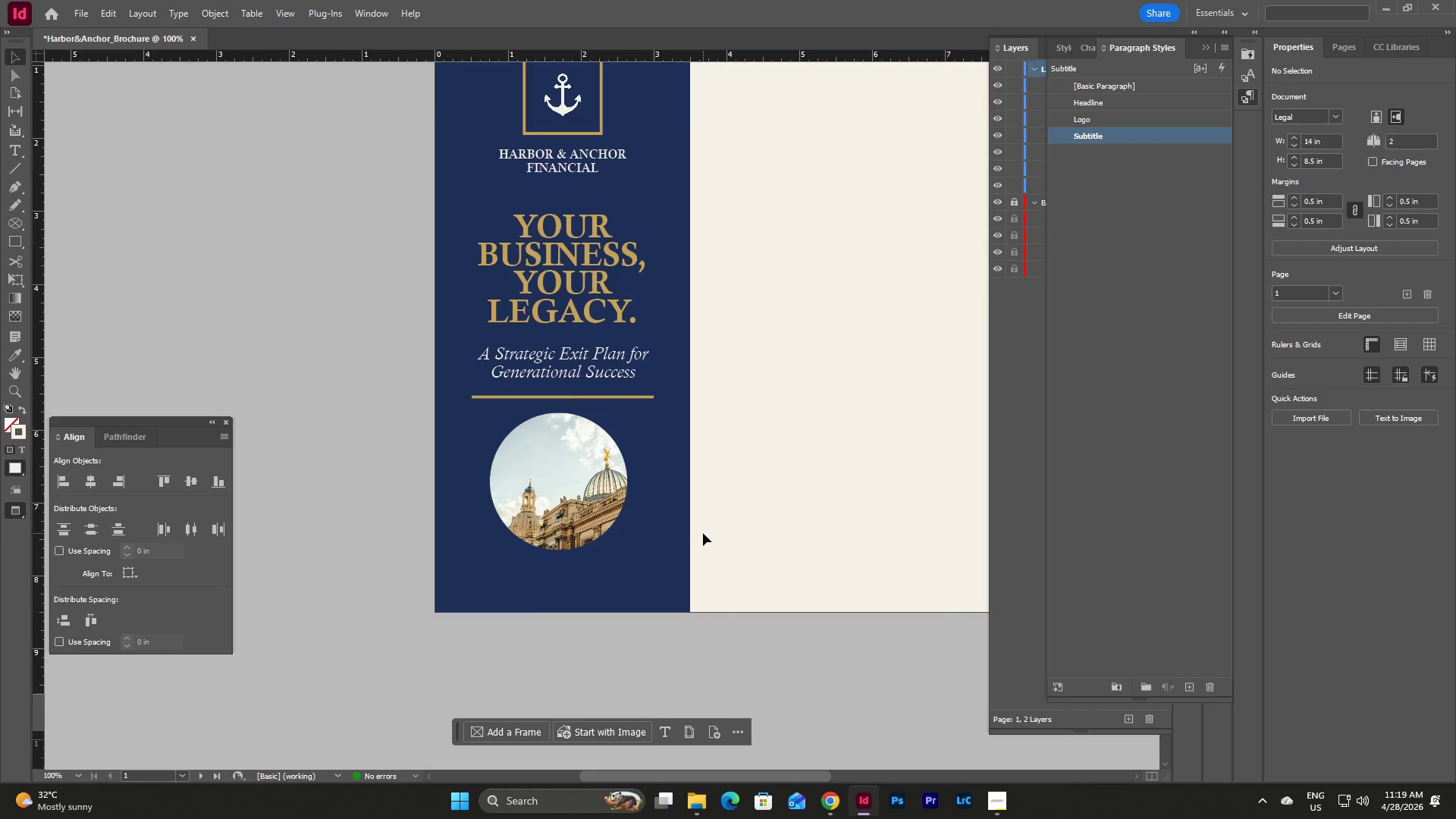 
scroll: coordinate [703, 533], scroll_direction: up, amount: 4.0
 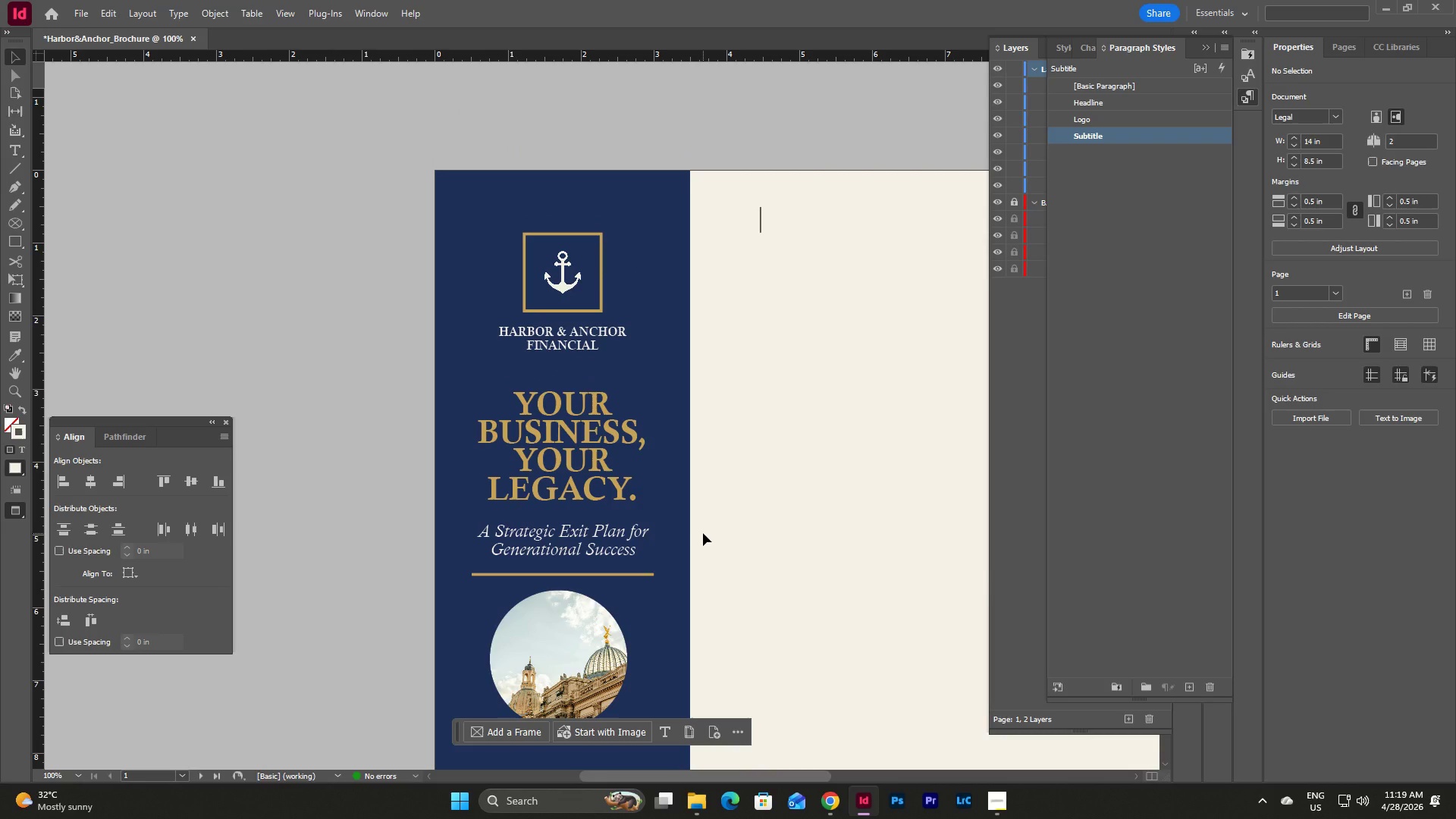 
scroll: coordinate [703, 533], scroll_direction: down, amount: 2.0
 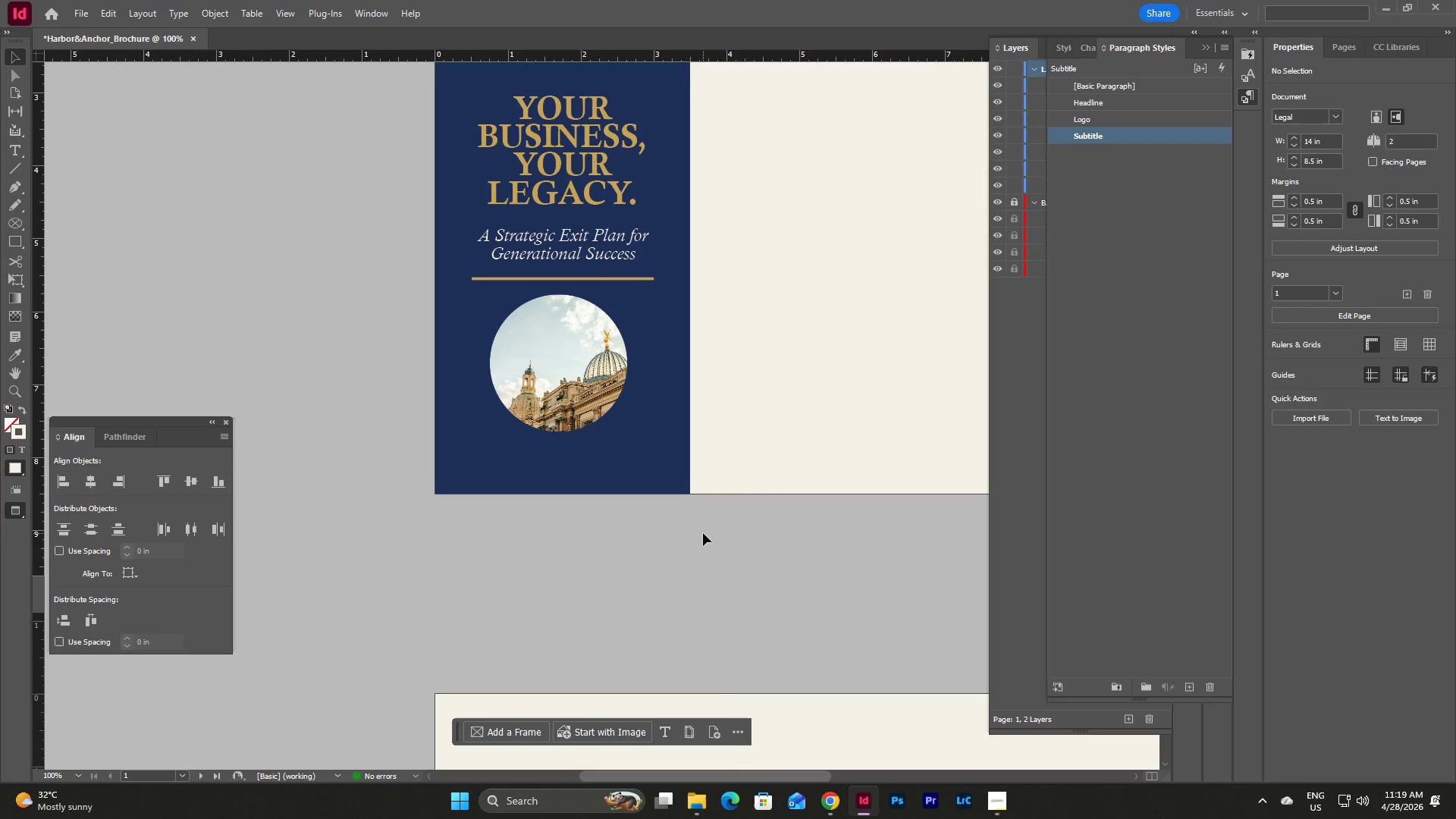 
key(W)
 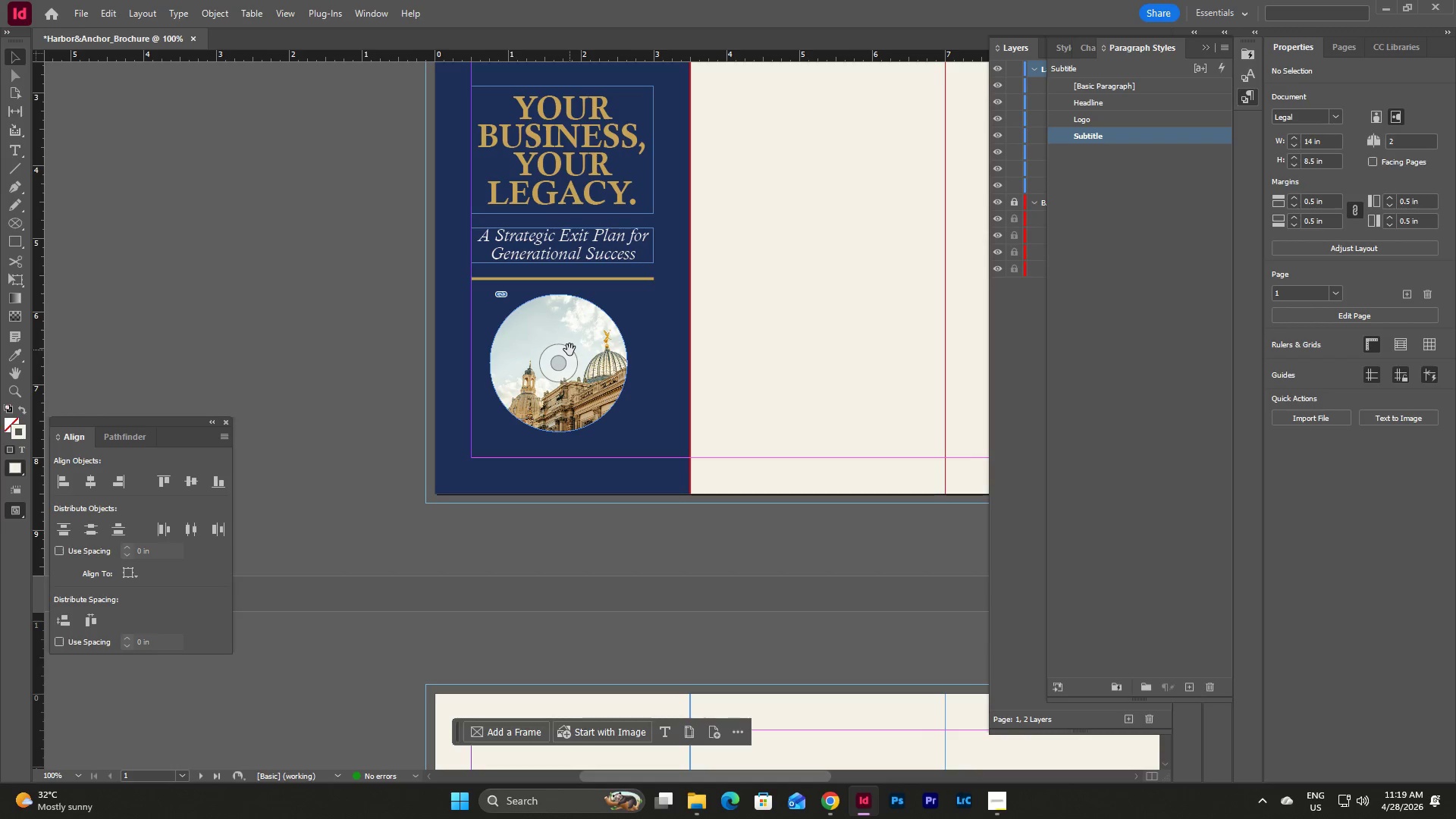 
left_click([575, 325])
 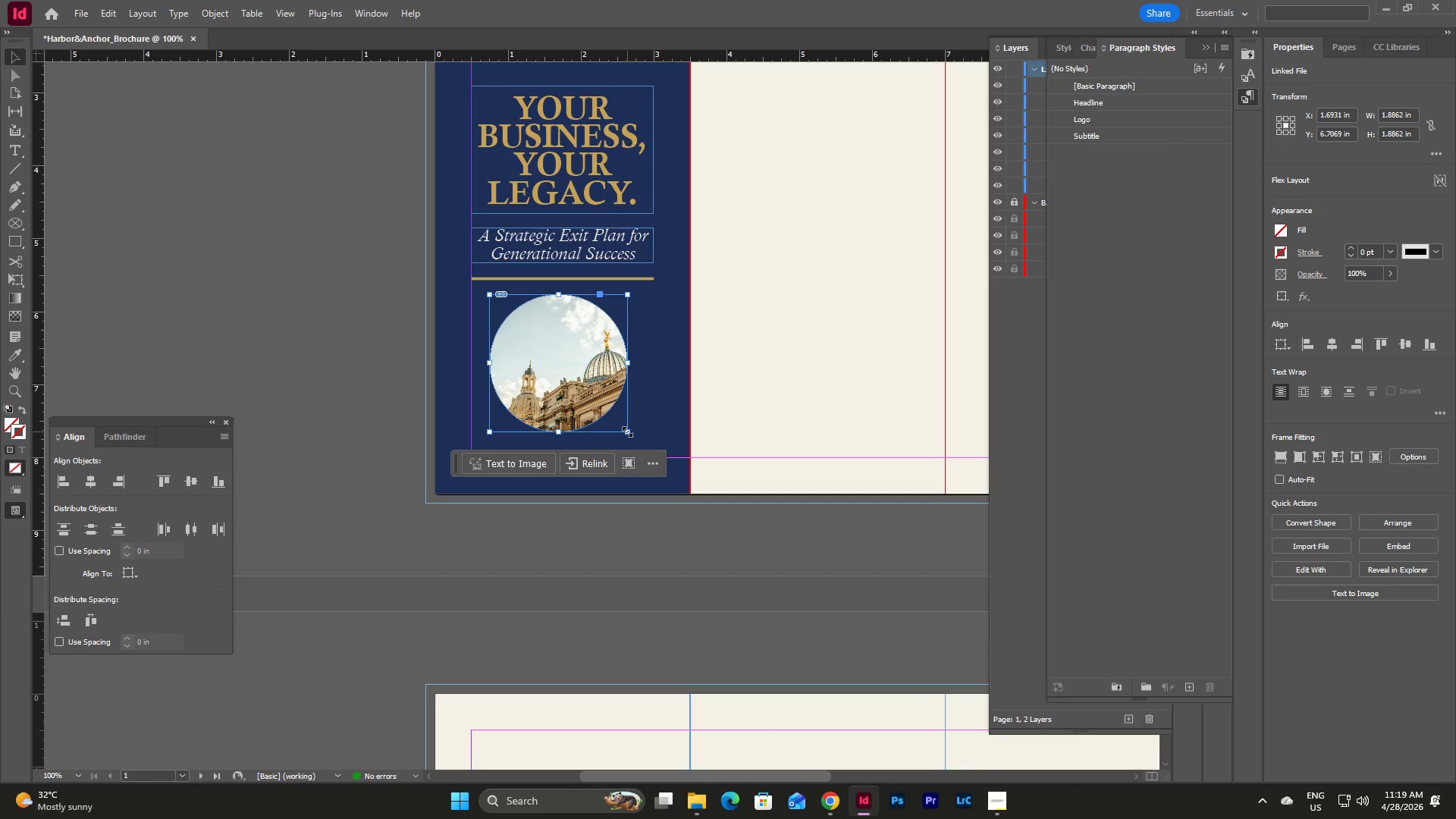 
hold_key(key=ShiftLeft, duration=4.16)
left_click_drag(start_coordinate=[627, 431], to_coordinate=[654, 447])
 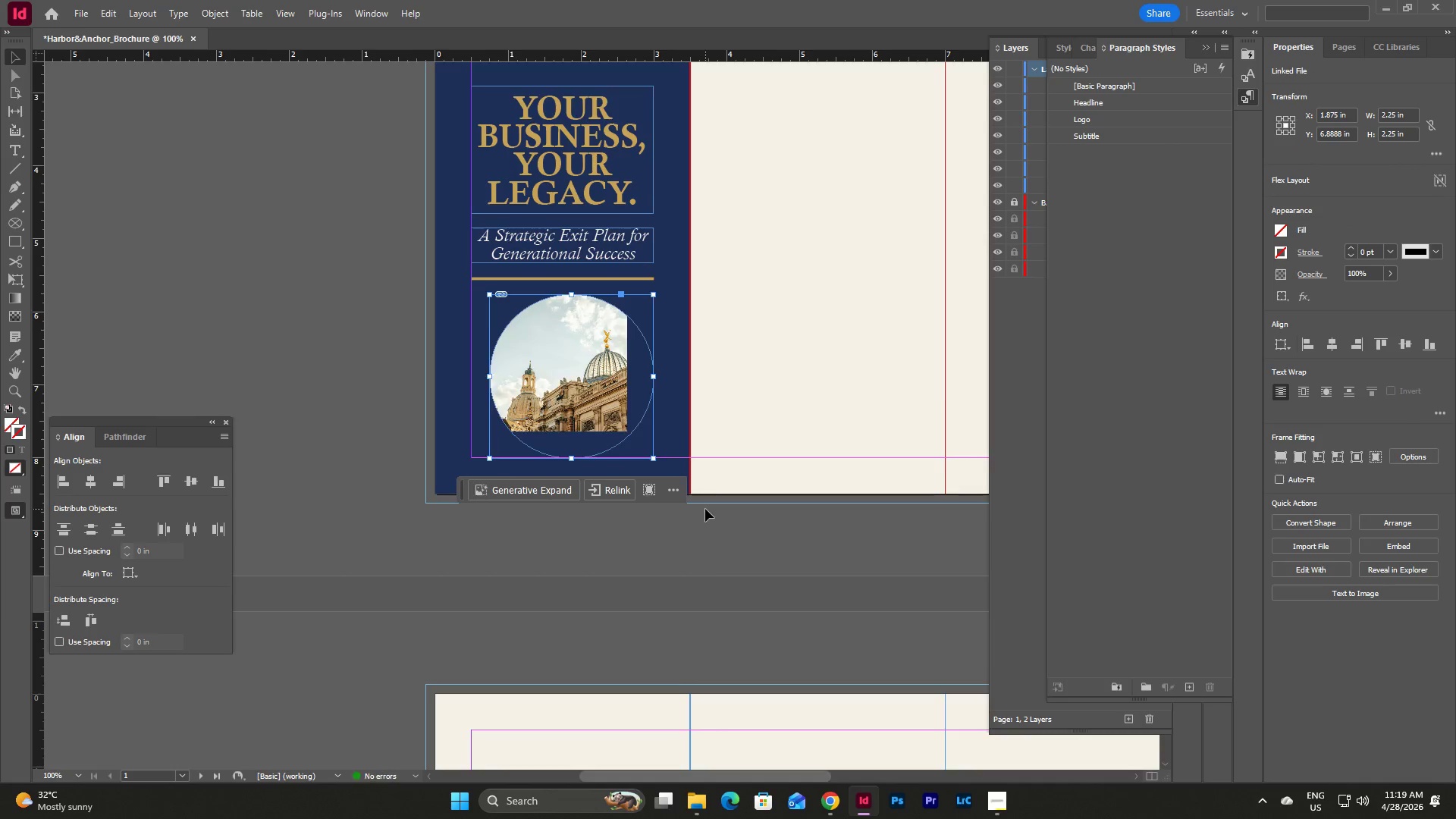 
scroll: coordinate [705, 509], scroll_direction: down, amount: 1.0
 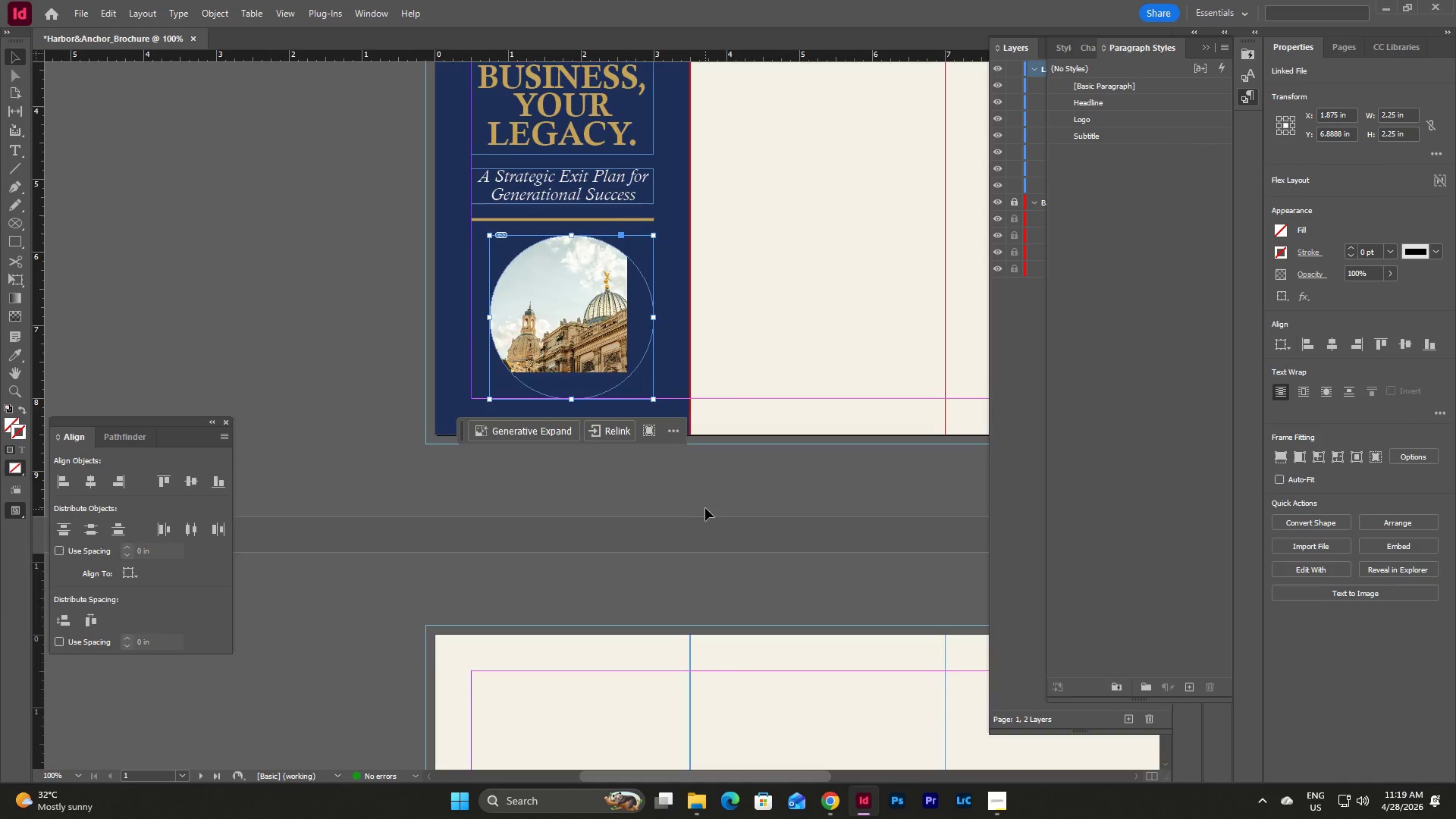 
scroll: coordinate [706, 508], scroll_direction: up, amount: 4.0
 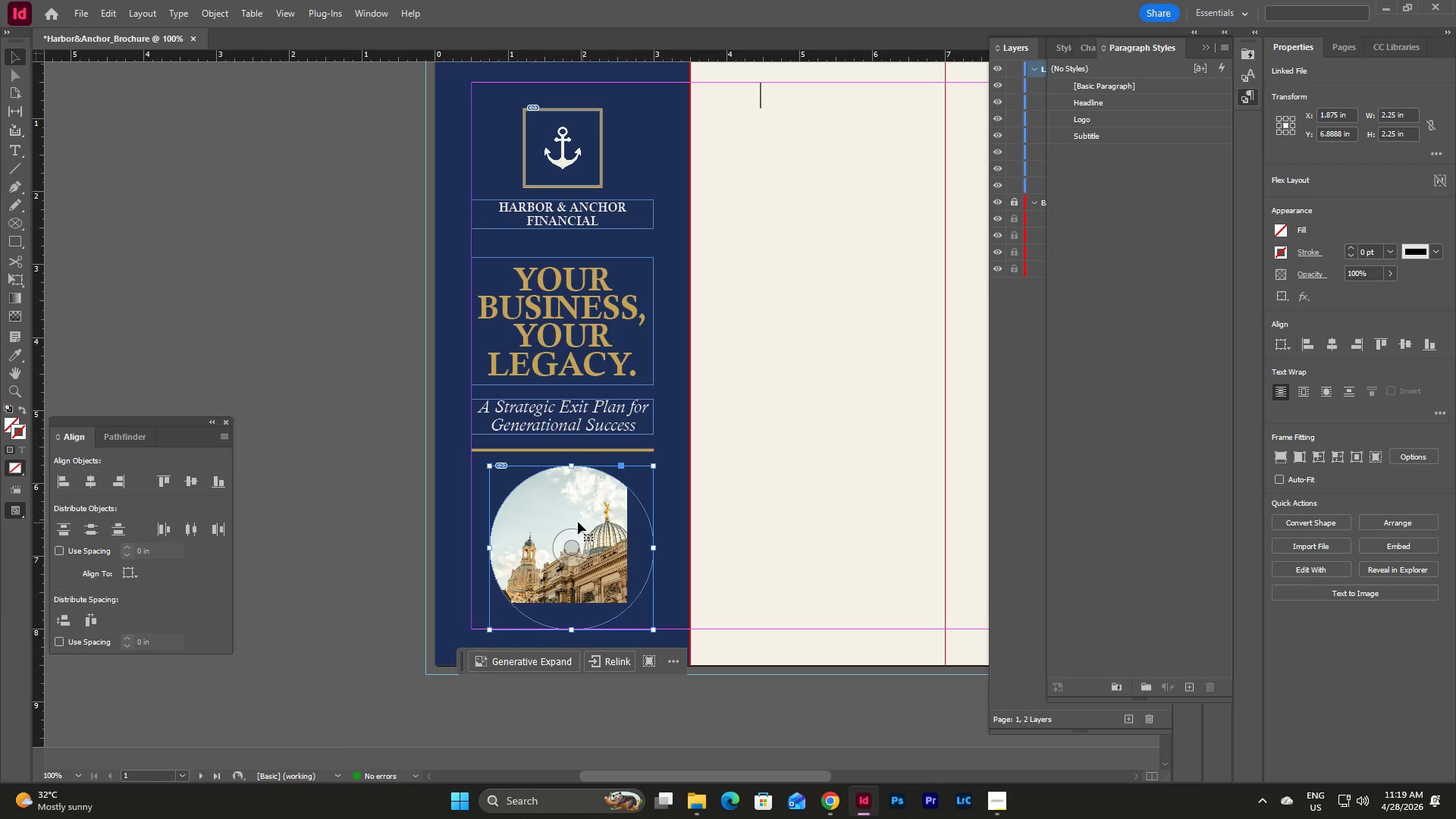 
left_click_drag(start_coordinate=[585, 509], to_coordinate=[577, 510])
 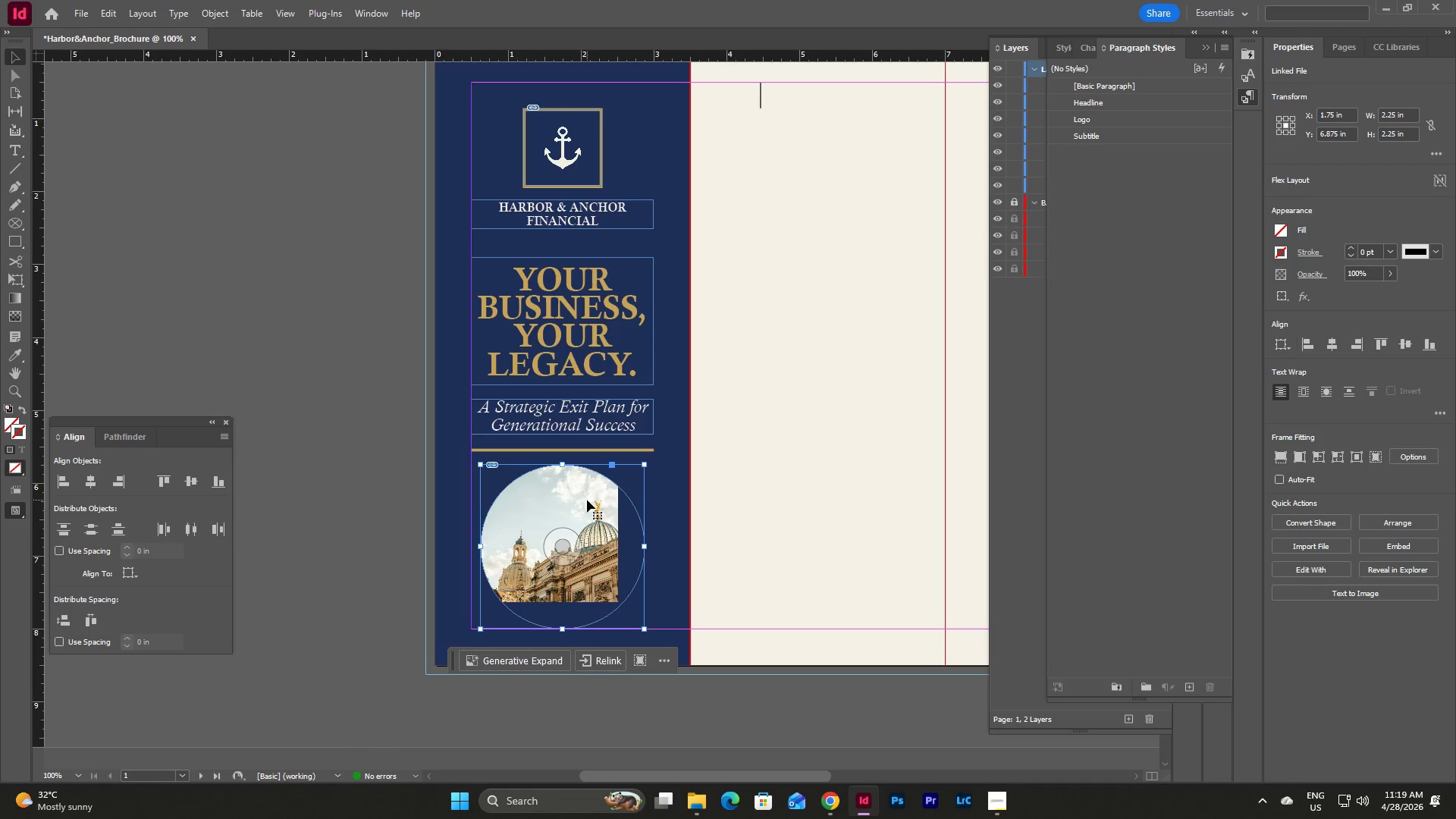 
double_click([587, 500])
 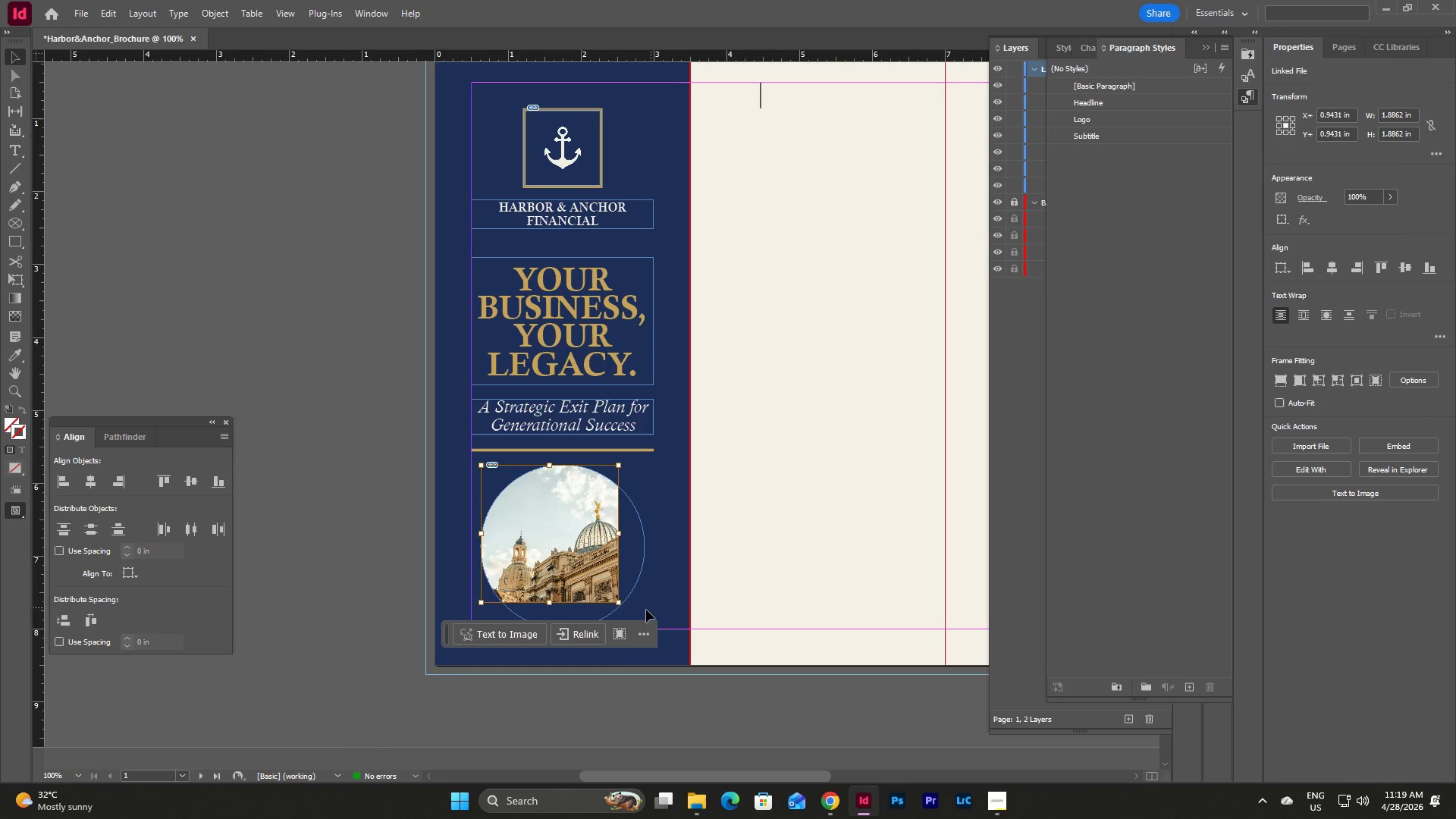 
hold_key(key=ShiftLeft, duration=5.72)
left_click_drag(start_coordinate=[619, 602], to_coordinate=[644, 610])
 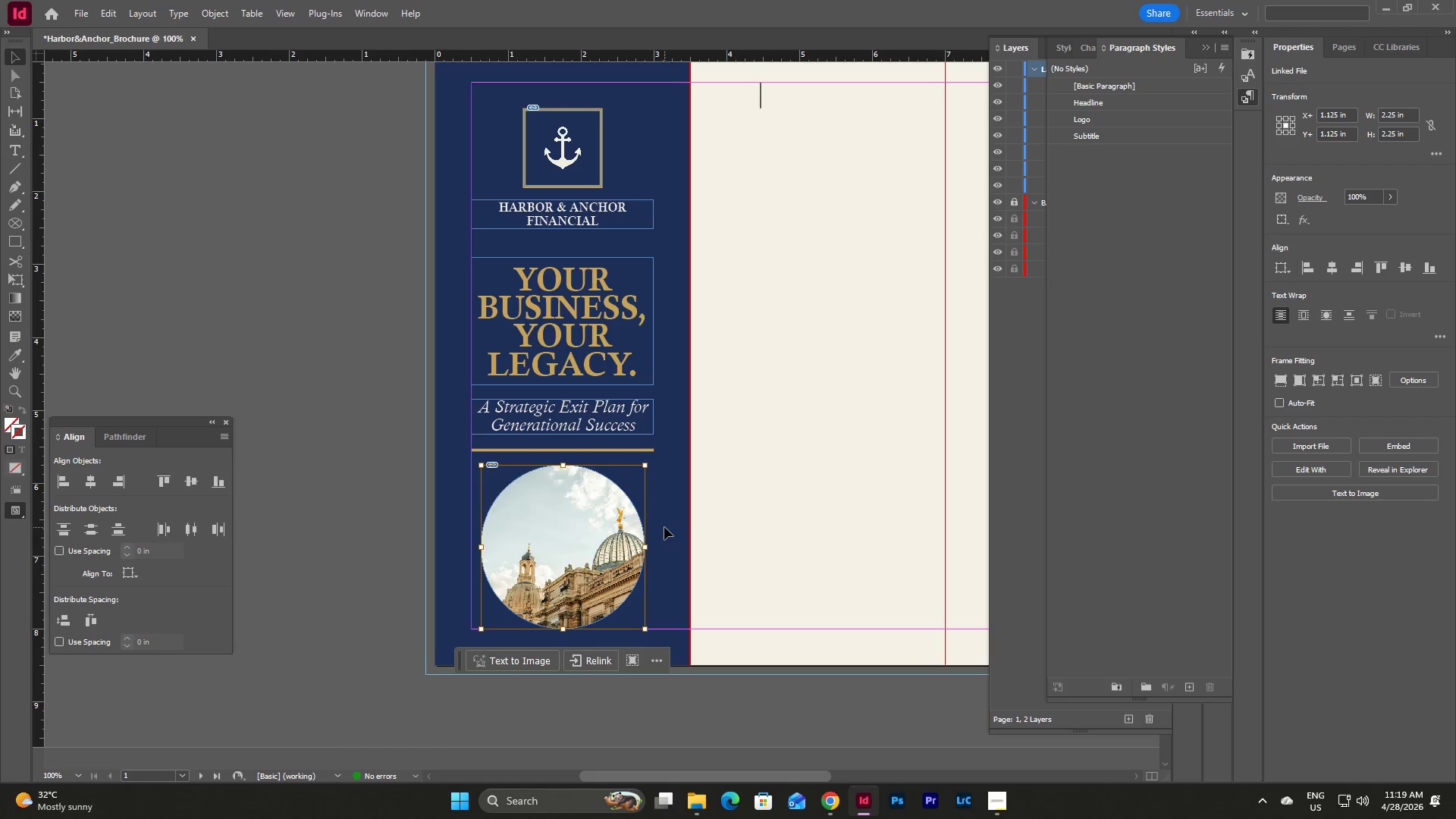 
scroll: coordinate [664, 527], scroll_direction: up, amount: 2.0
 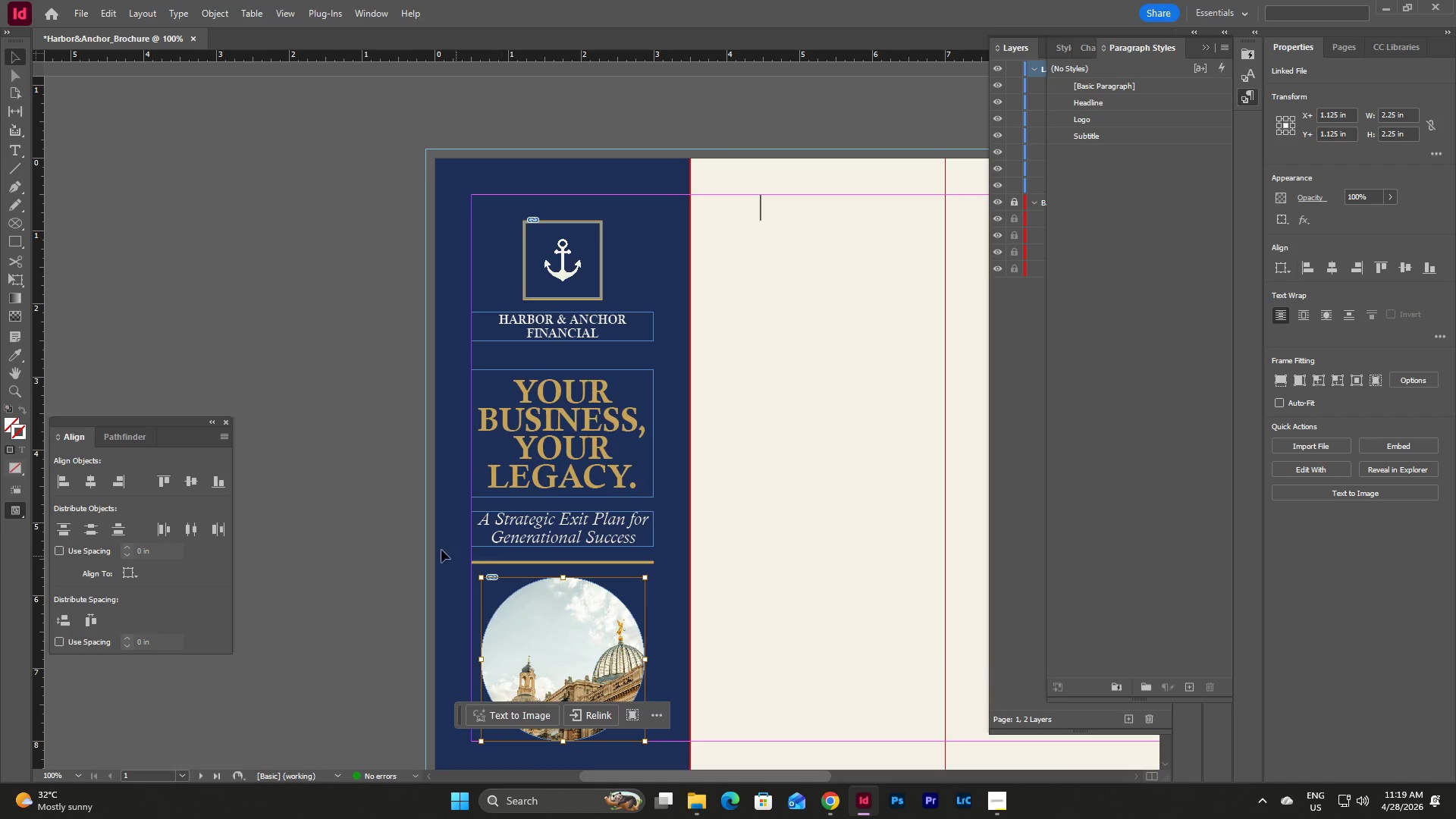 
left_click([405, 534])
 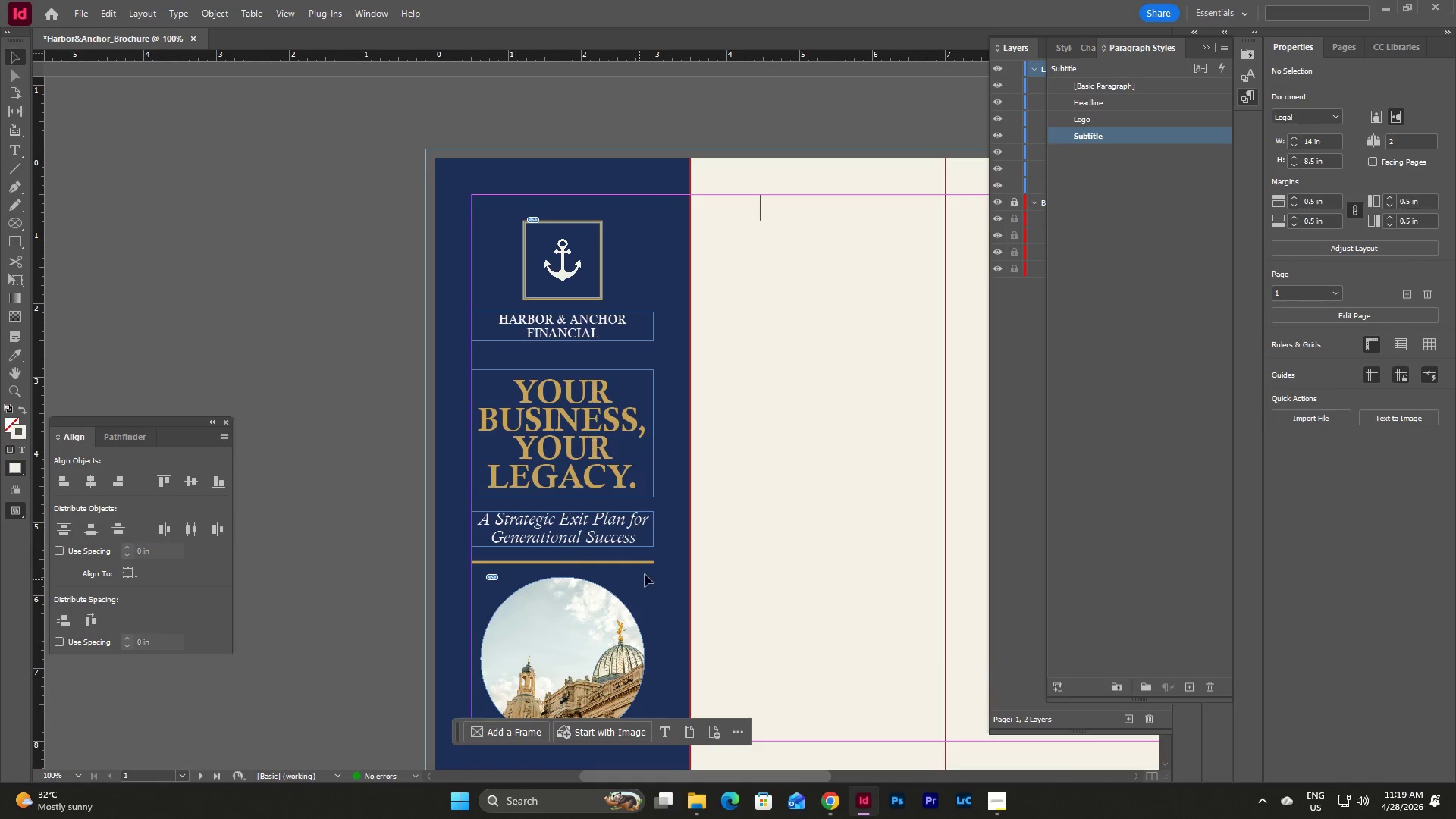 
key(W)
 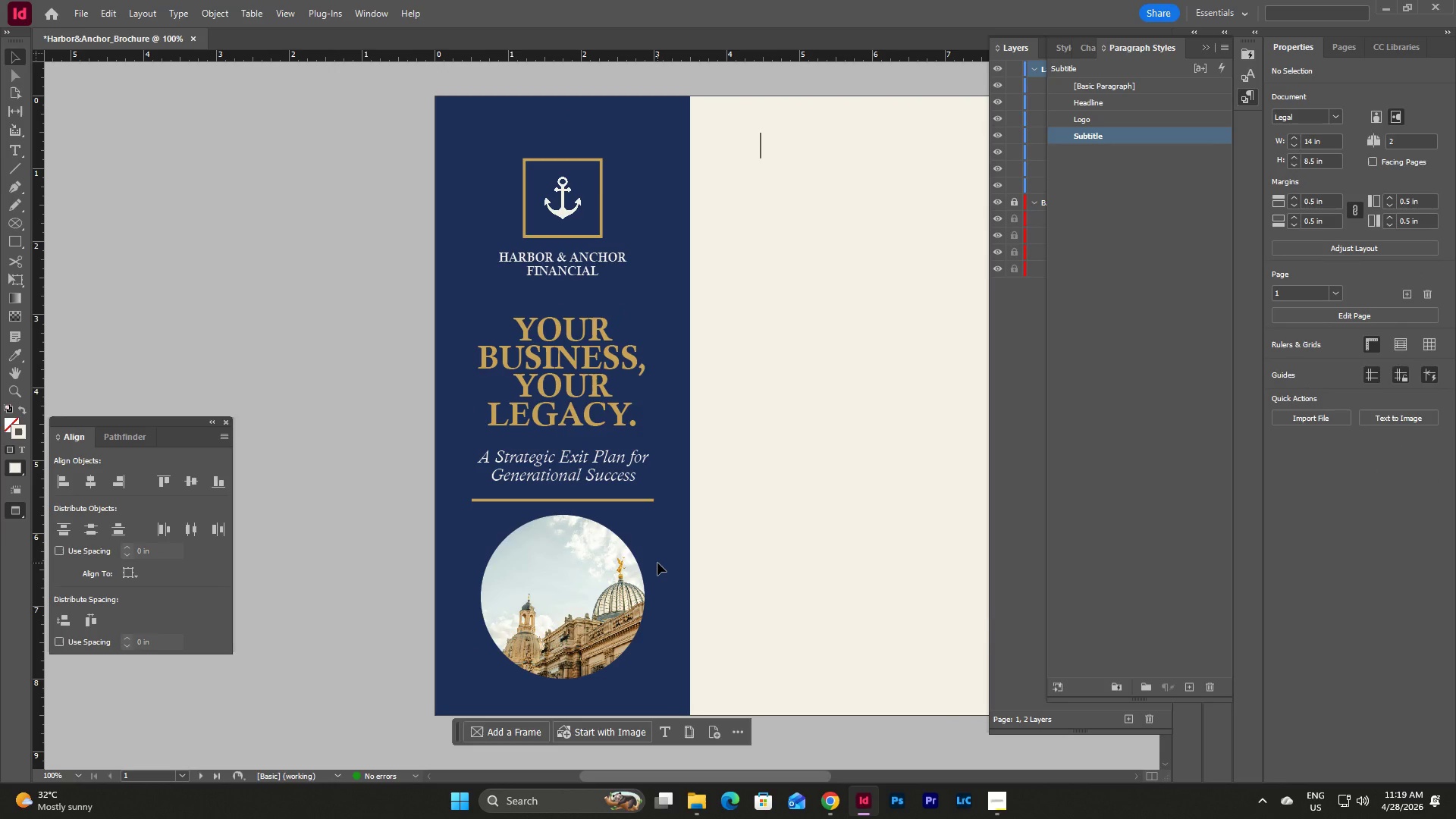 
scroll: coordinate [657, 563], scroll_direction: down, amount: 1.0
 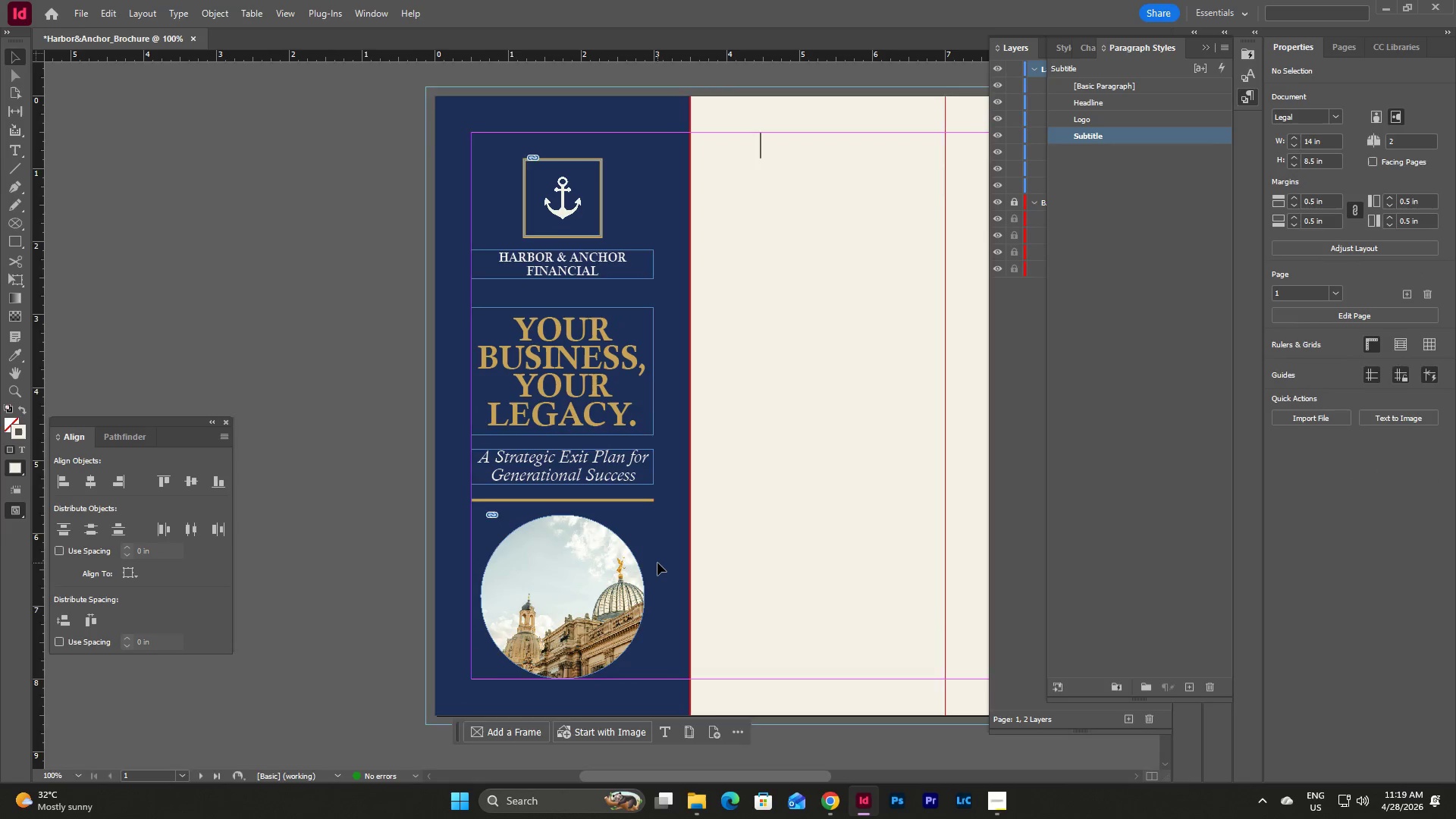 
key(W)
 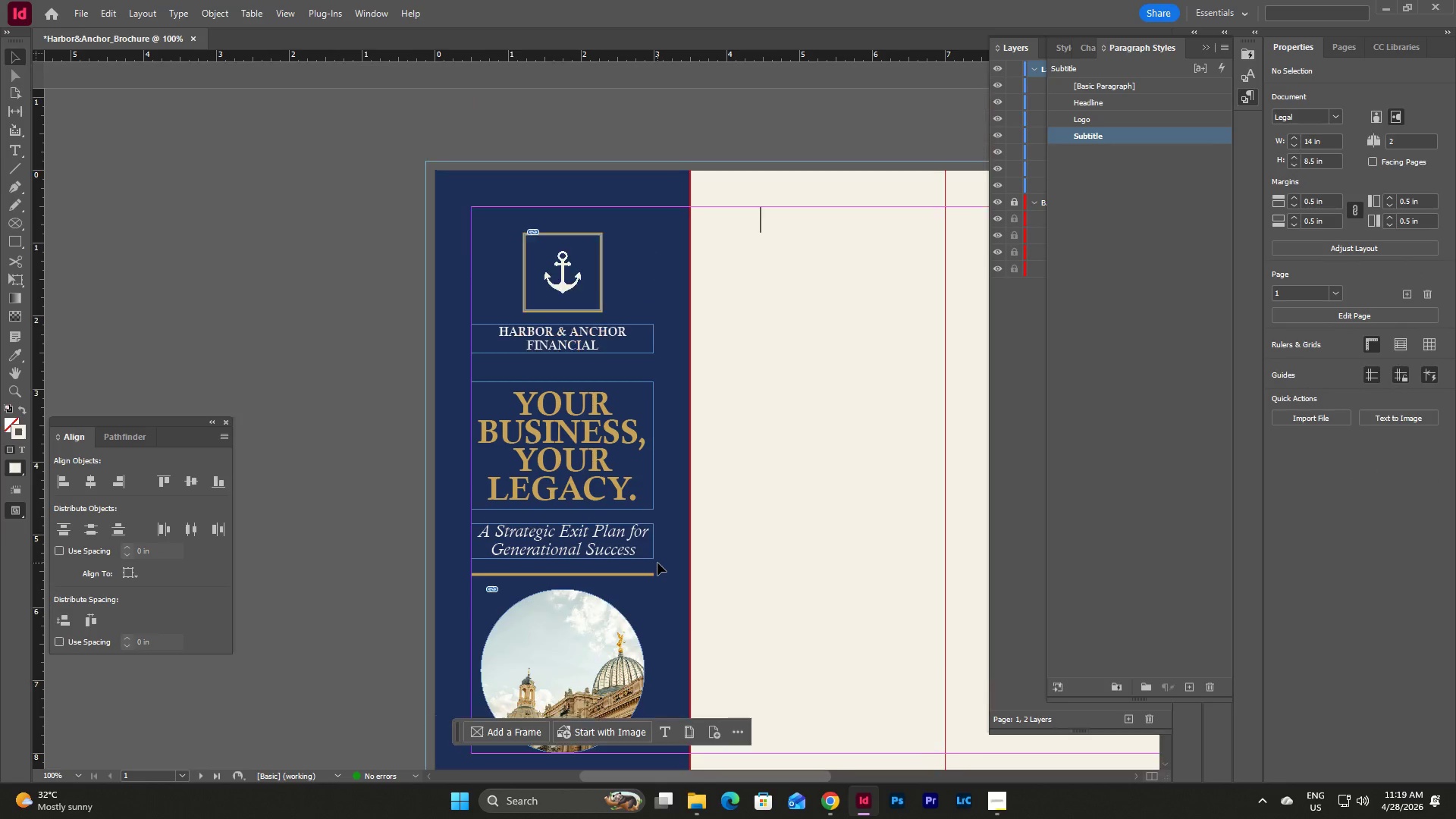 
scroll: coordinate [657, 563], scroll_direction: up, amount: 3.0
 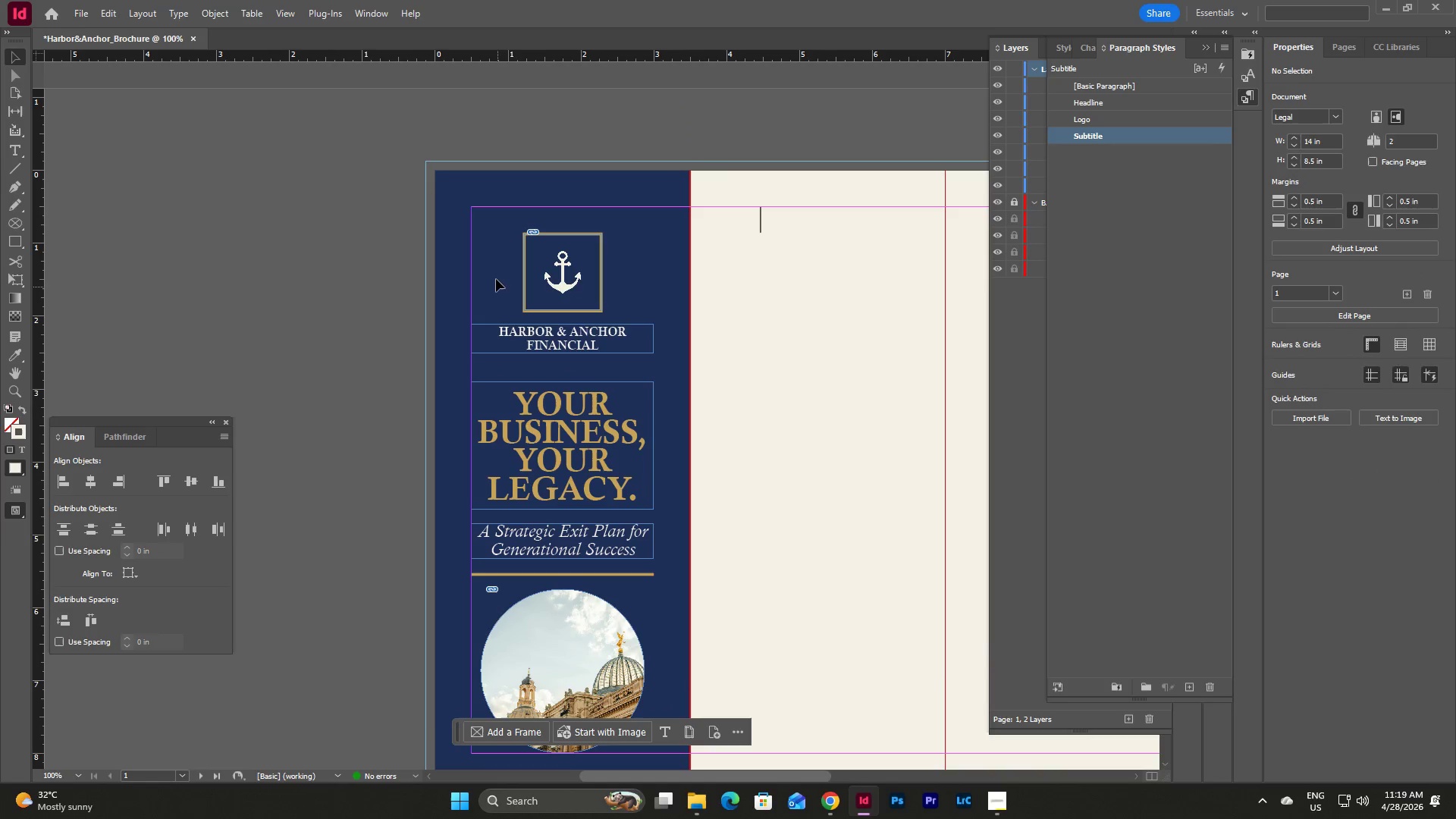 
left_click_drag(start_coordinate=[494, 261], to_coordinate=[662, 359])
 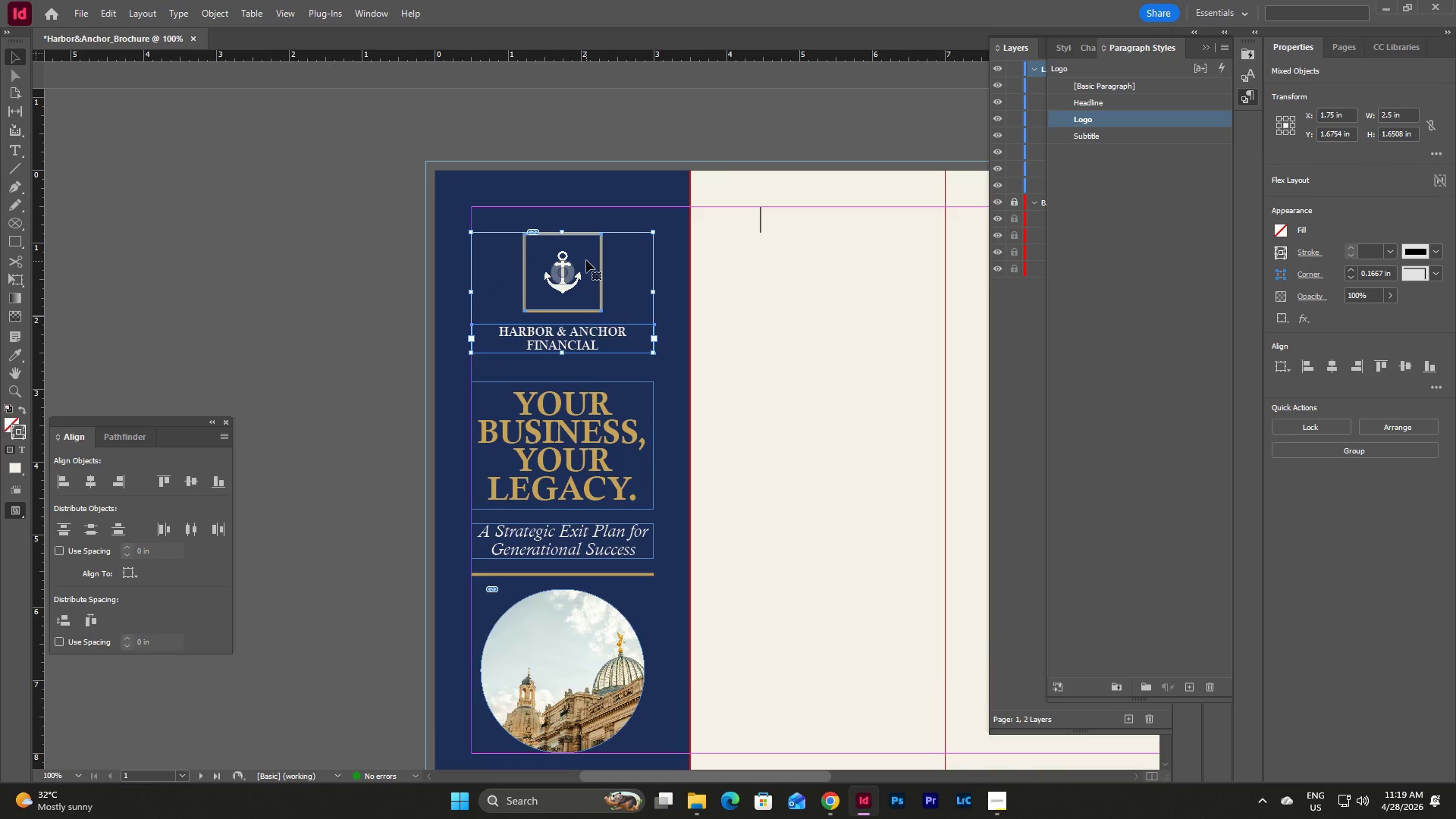 
left_click_drag(start_coordinate=[586, 260], to_coordinate=[586, 237])
 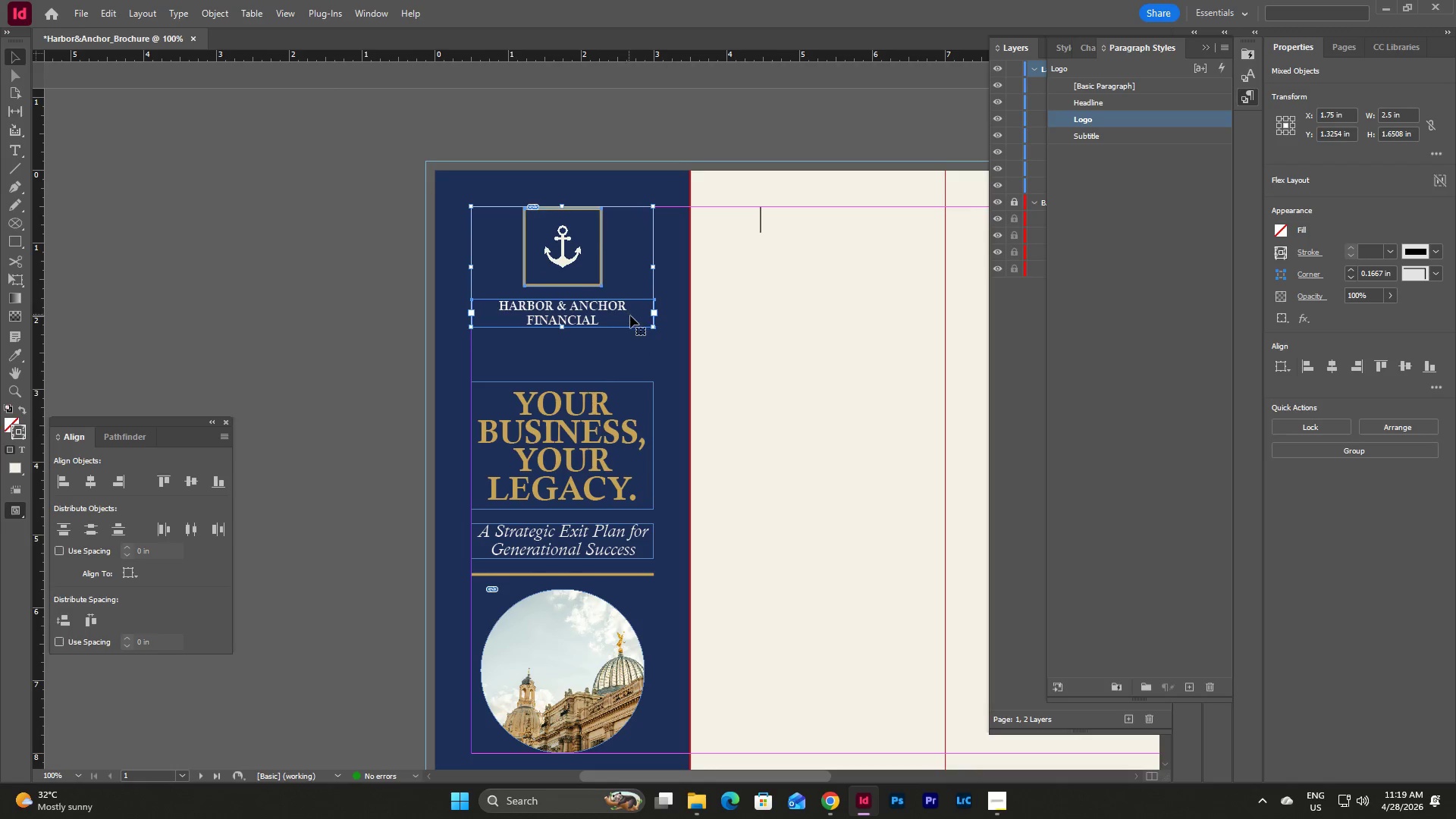 
scroll: coordinate [630, 315], scroll_direction: down, amount: 1.0
 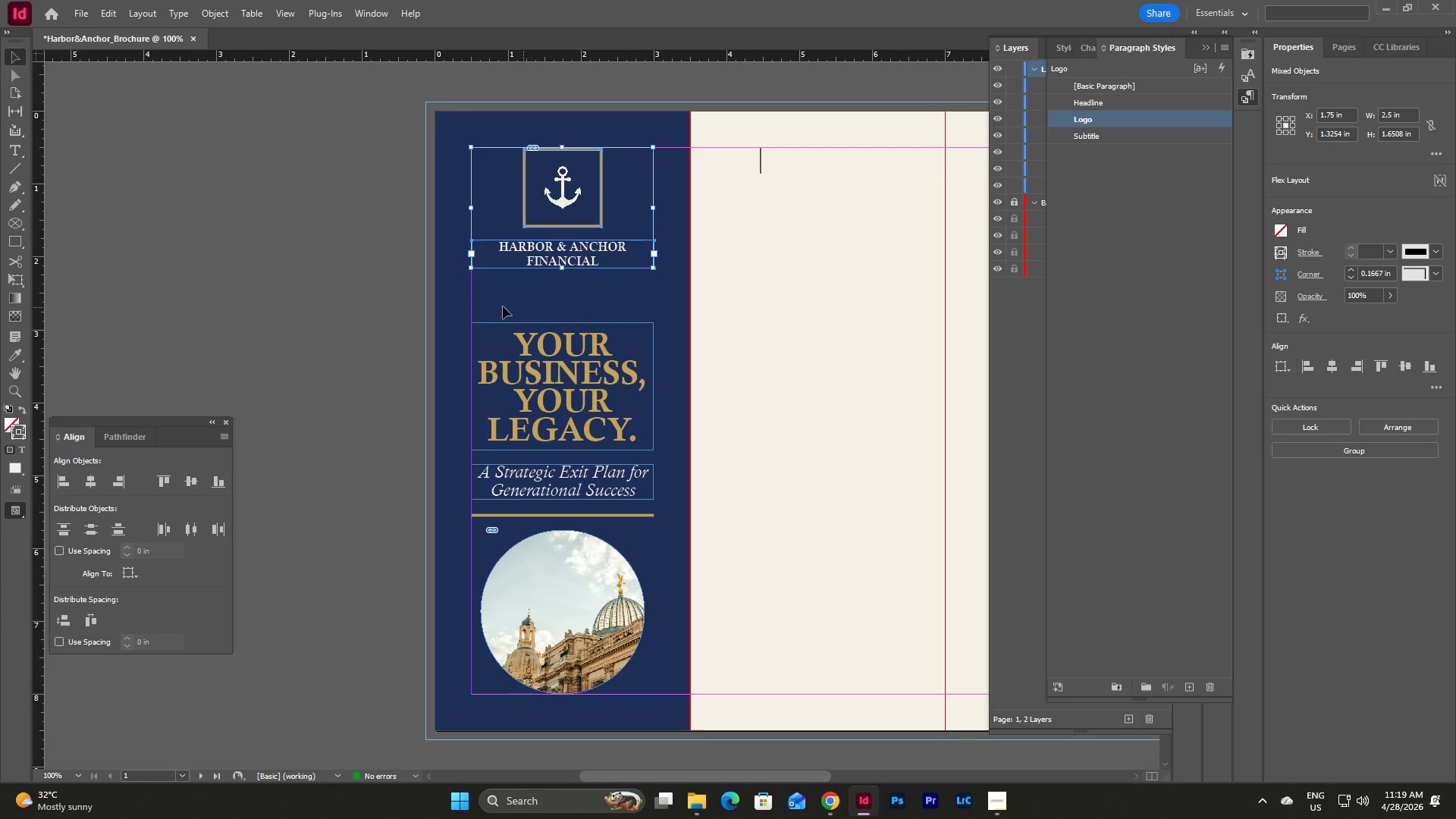 
left_click_drag(start_coordinate=[488, 306], to_coordinate=[664, 519])
 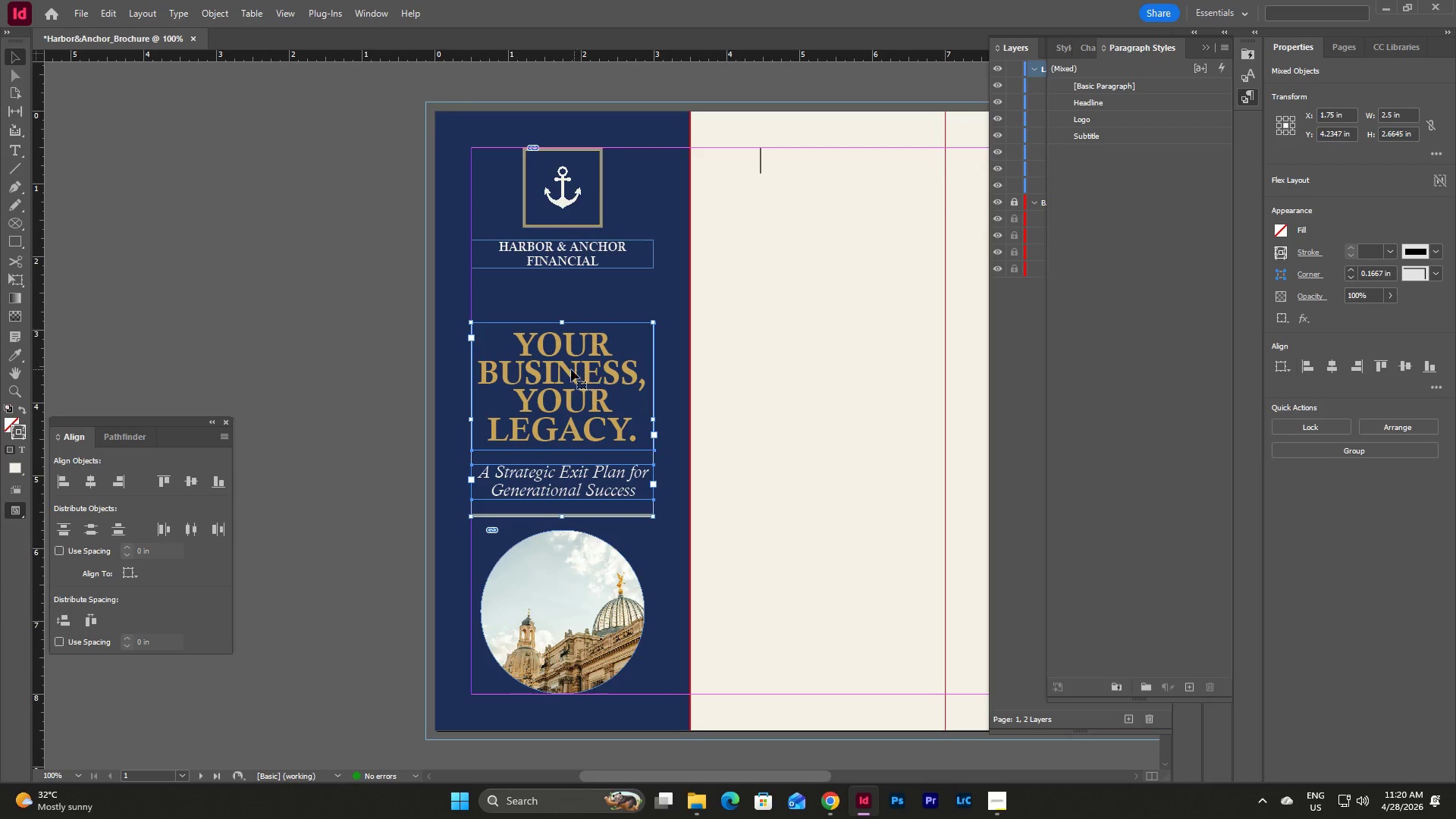 
left_click_drag(start_coordinate=[567, 369], to_coordinate=[568, 346])
 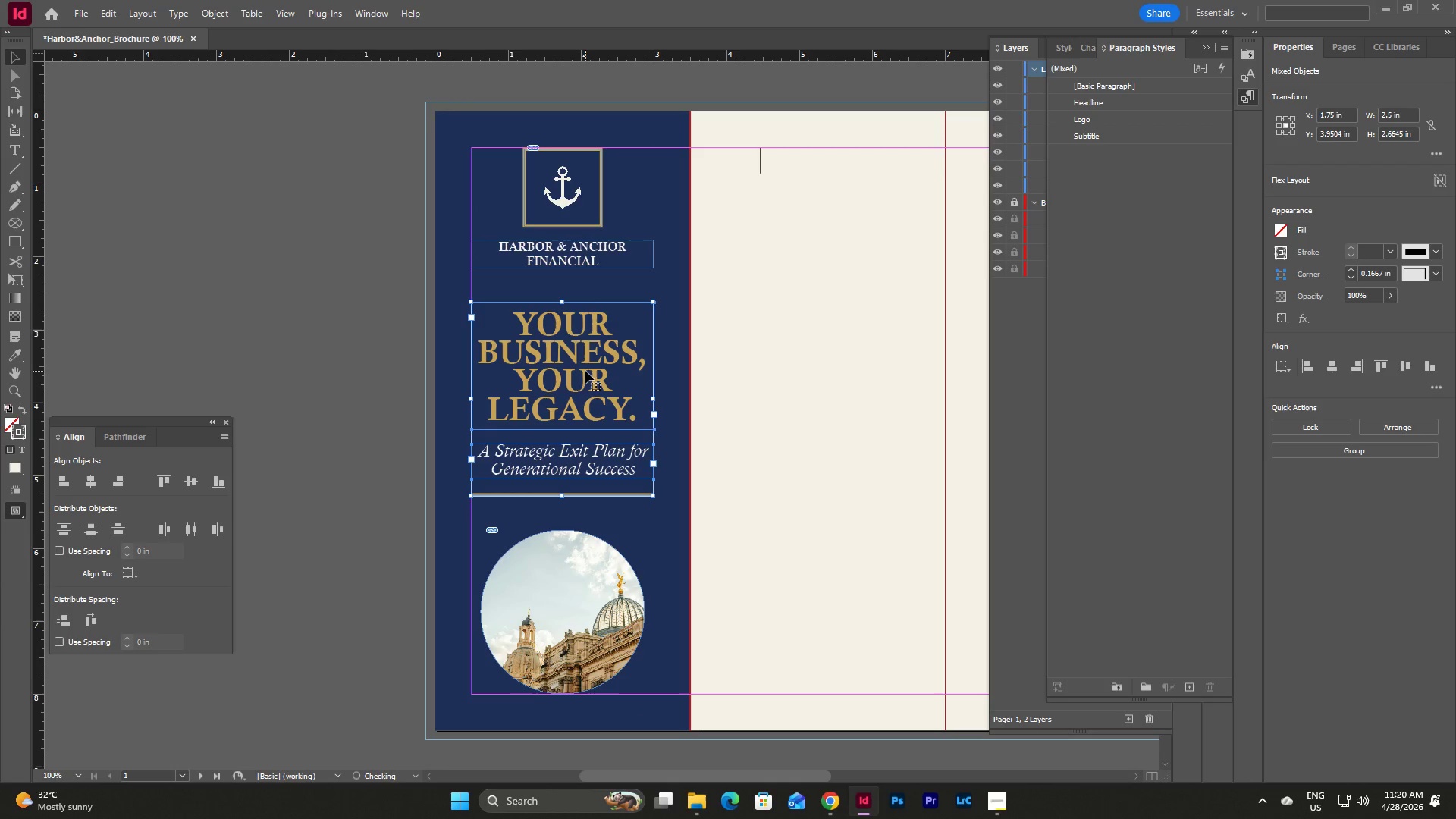 
left_click([441, 491])
 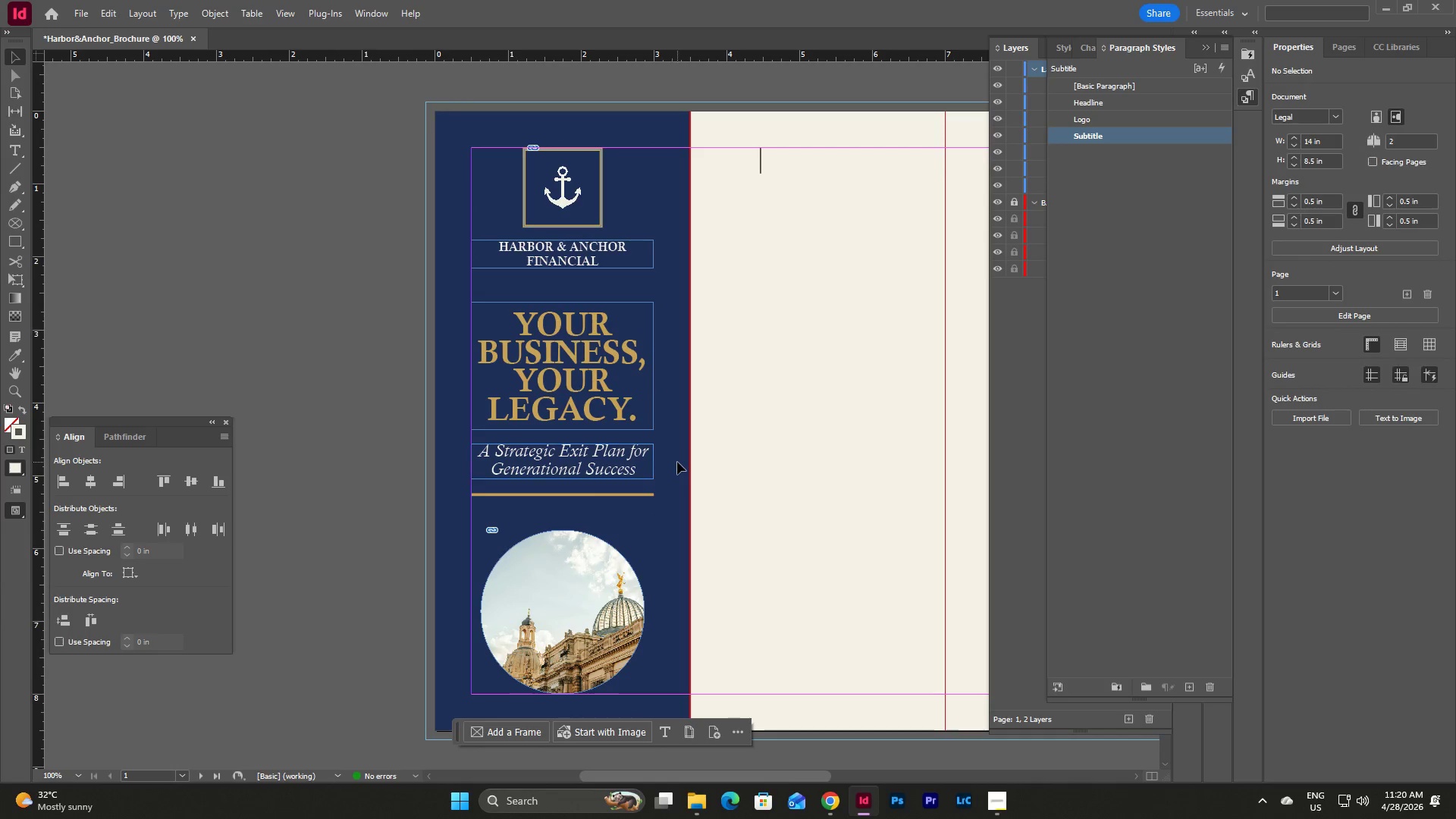 
key(W)
 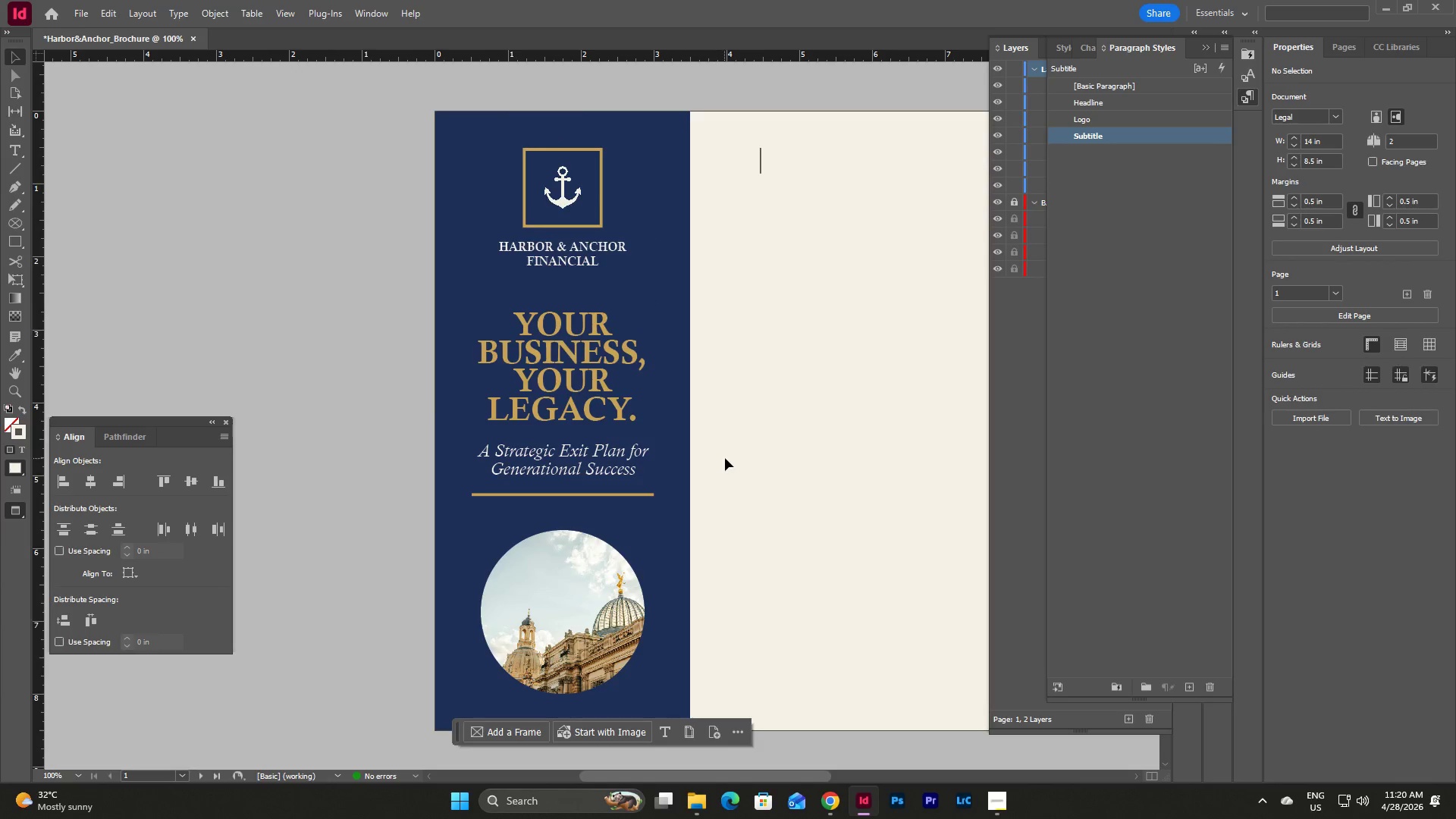 
scroll: coordinate [725, 458], scroll_direction: none, amount: 0.0
 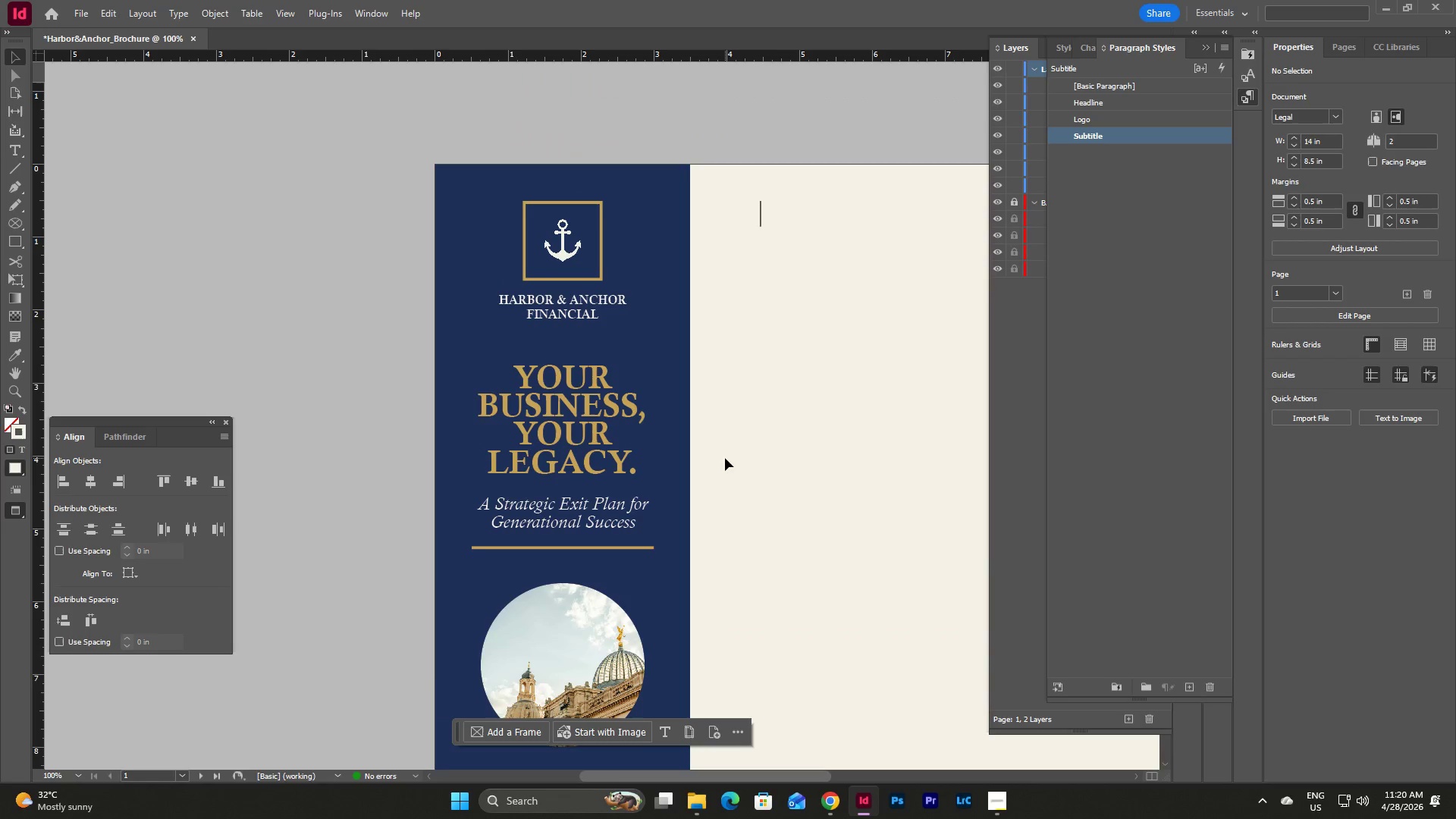 
scroll: coordinate [725, 458], scroll_direction: up, amount: 1.0
 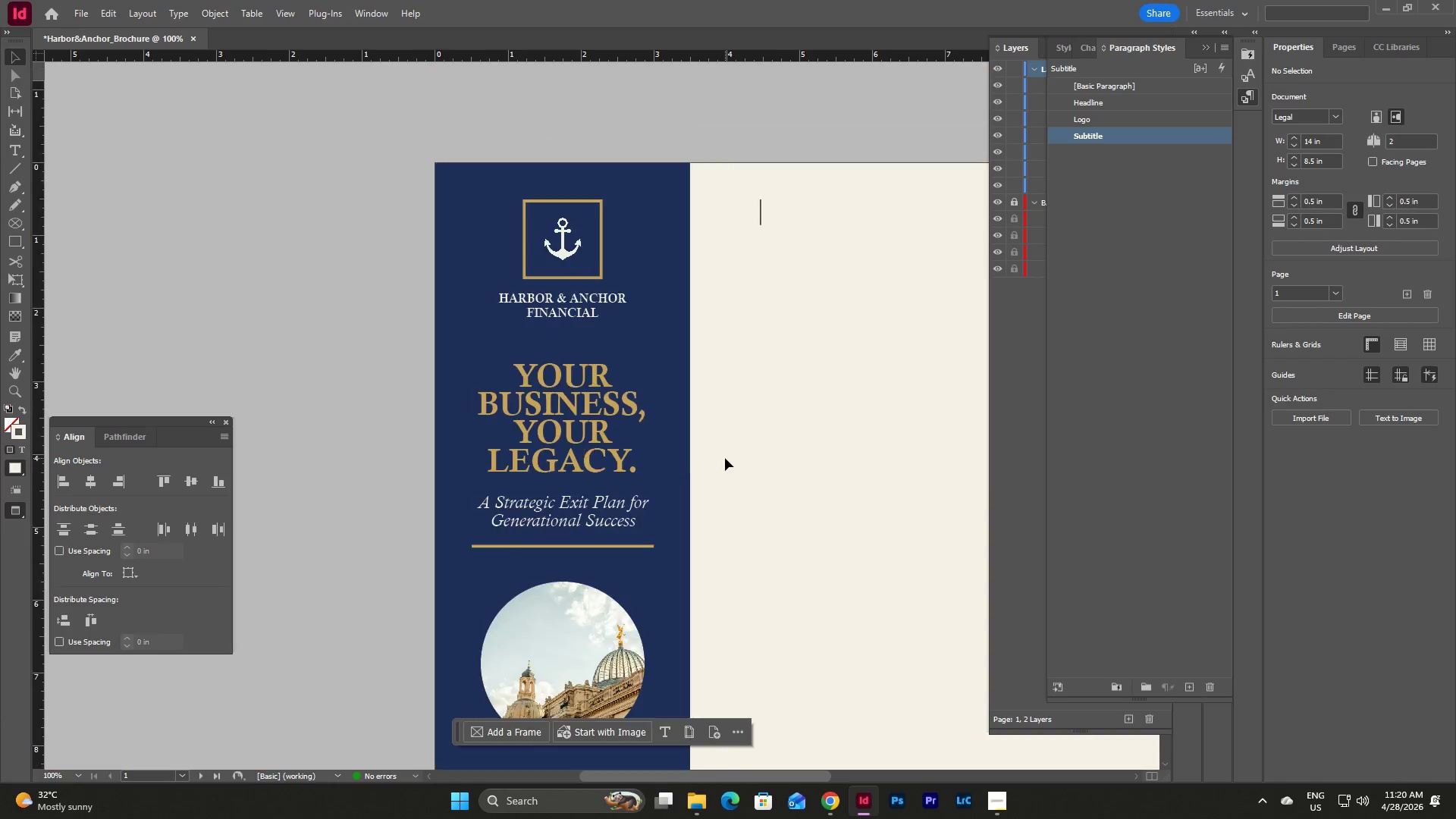 
key(W)
 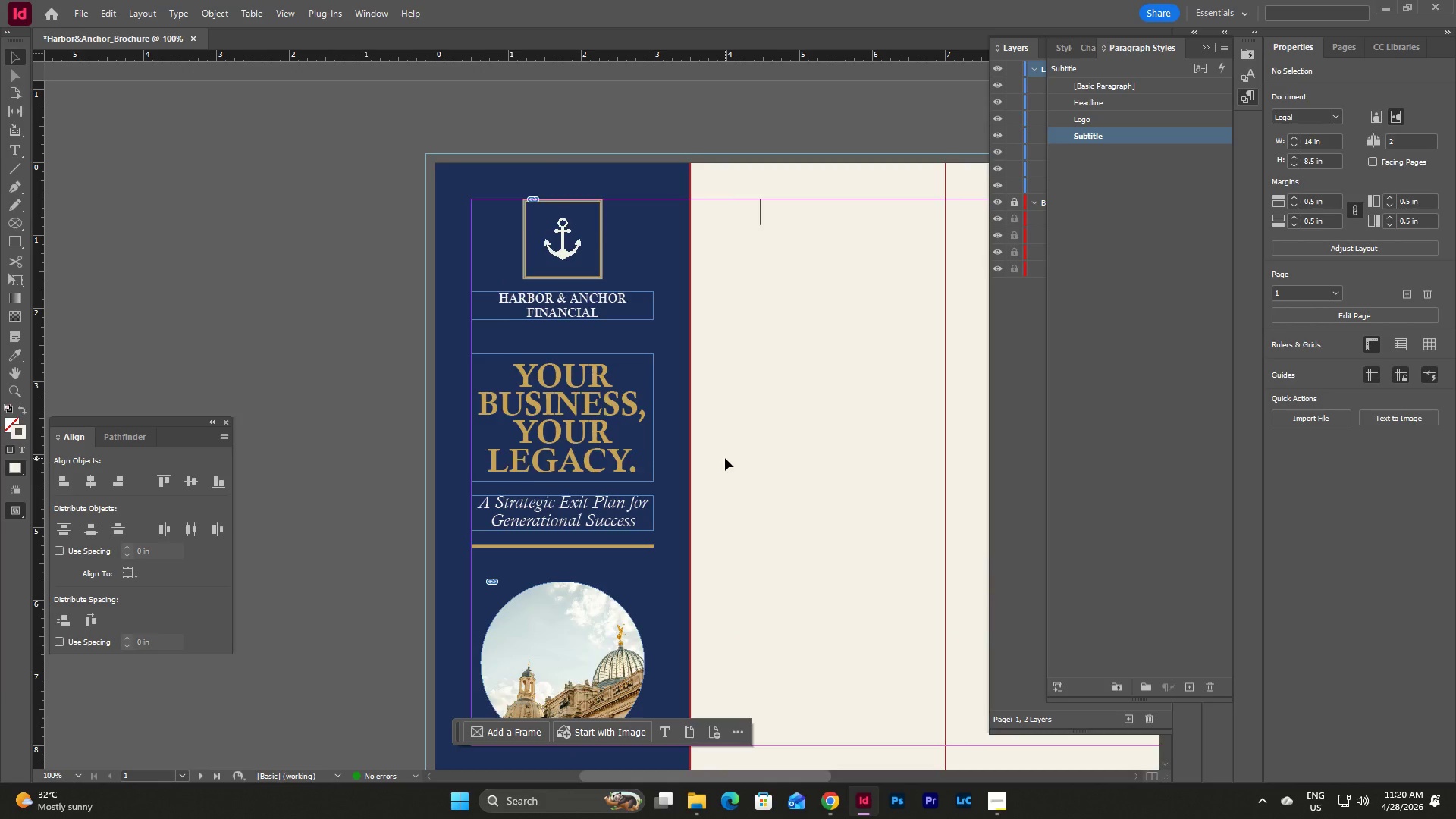 
scroll: coordinate [725, 458], scroll_direction: down, amount: 1.0
 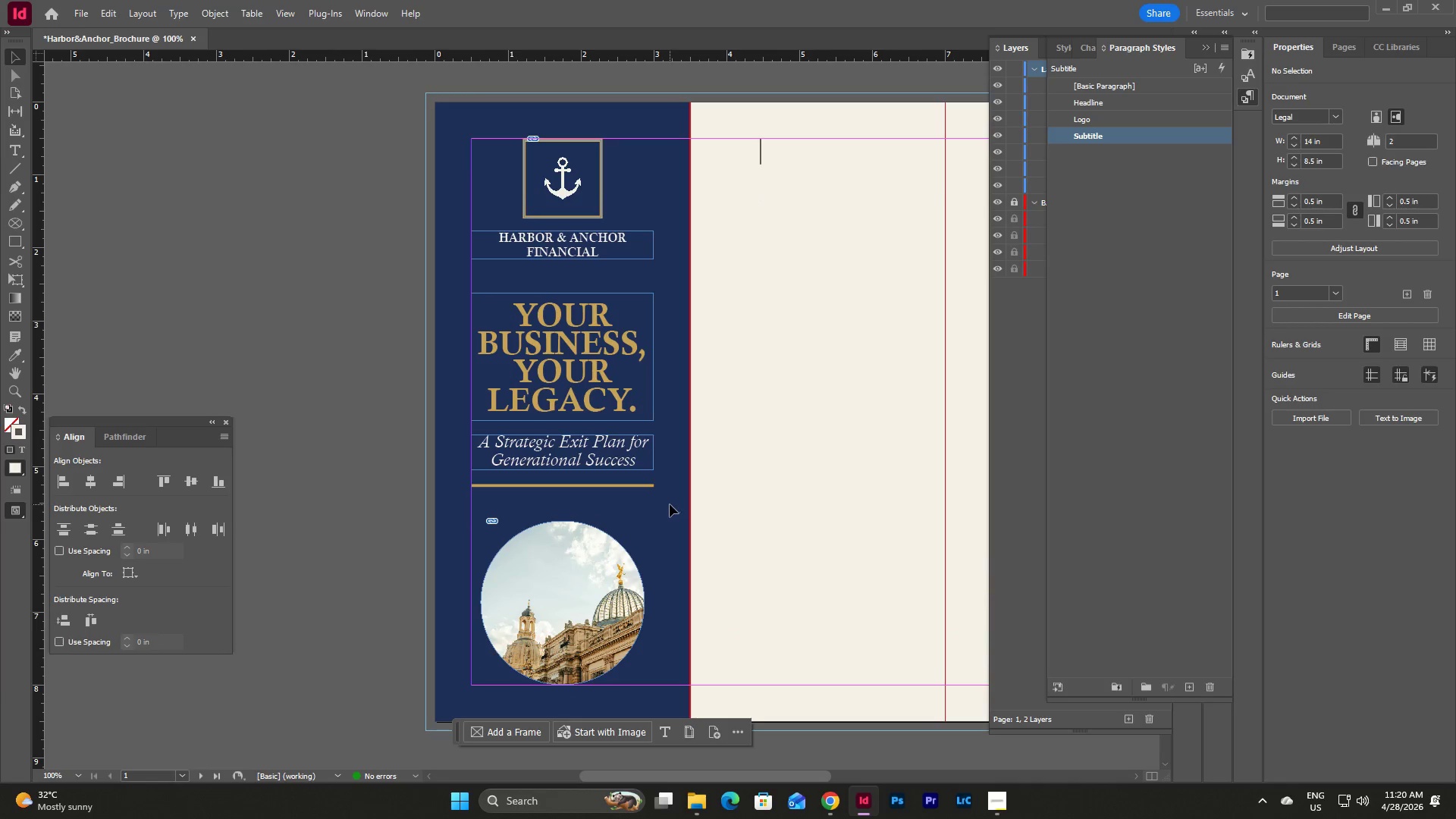 
left_click_drag(start_coordinate=[670, 504], to_coordinate=[460, 289])
 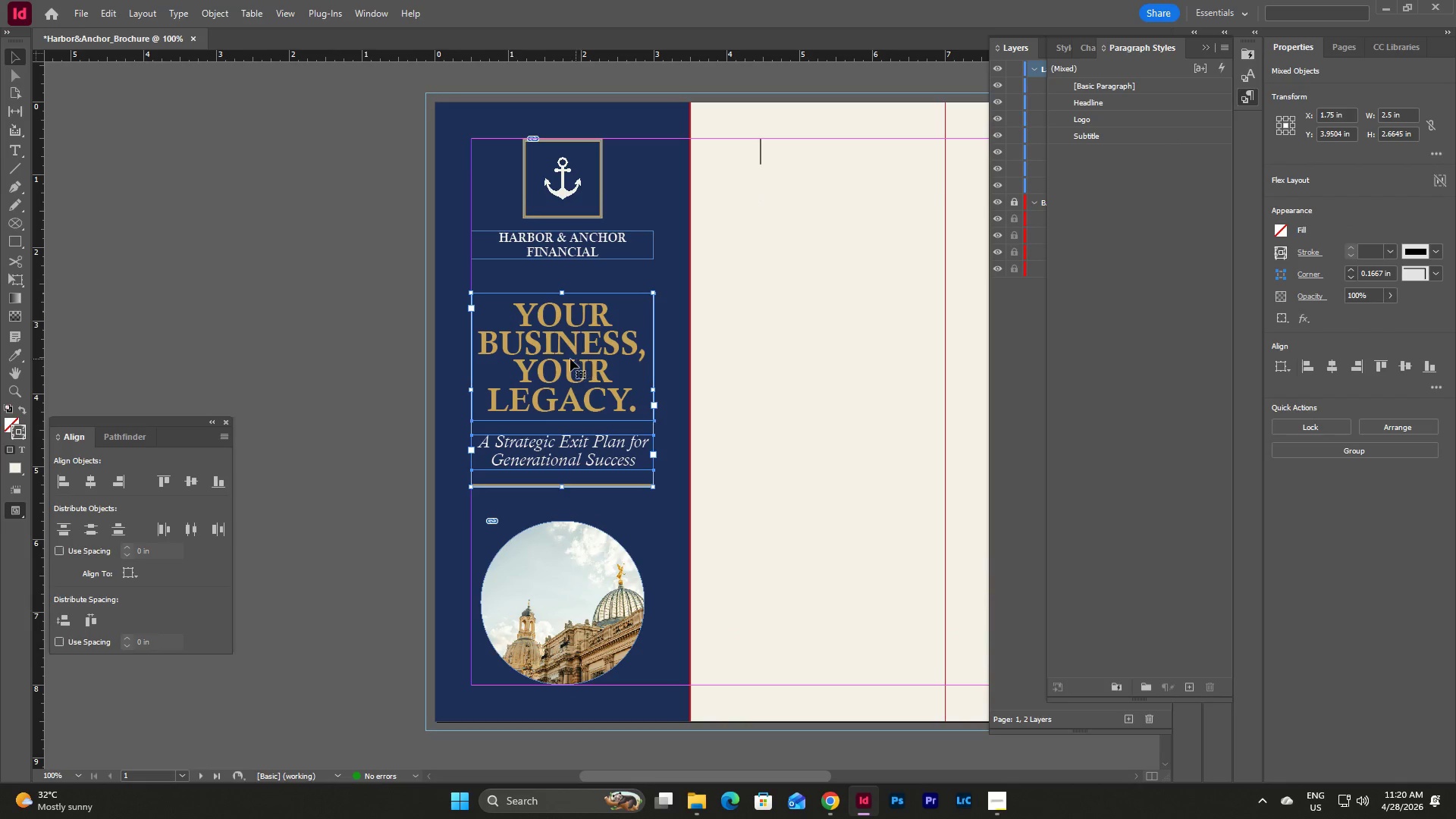 
left_click_drag(start_coordinate=[563, 359], to_coordinate=[562, 350])
 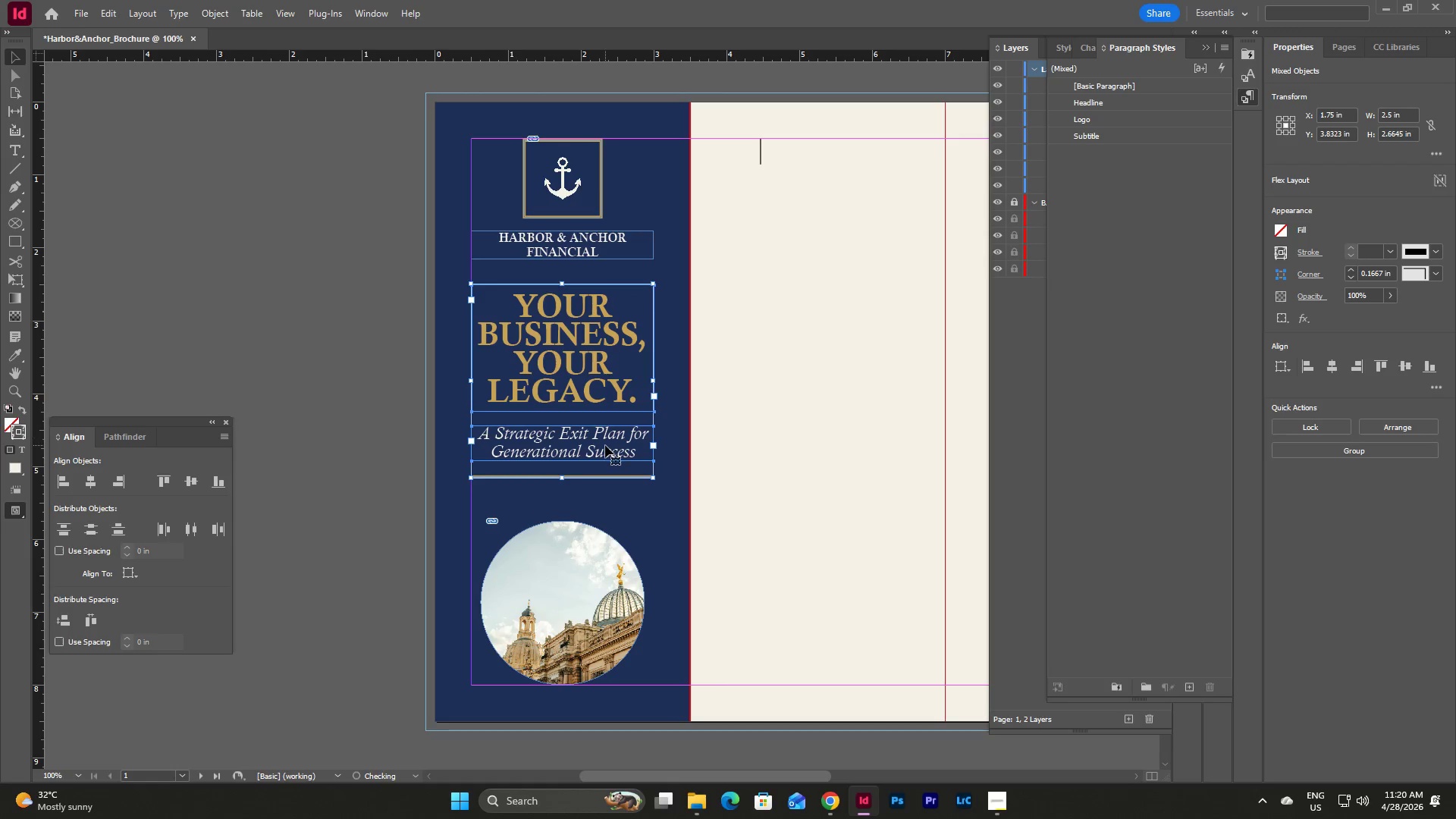 
scroll: coordinate [605, 445], scroll_direction: down, amount: 2.0
 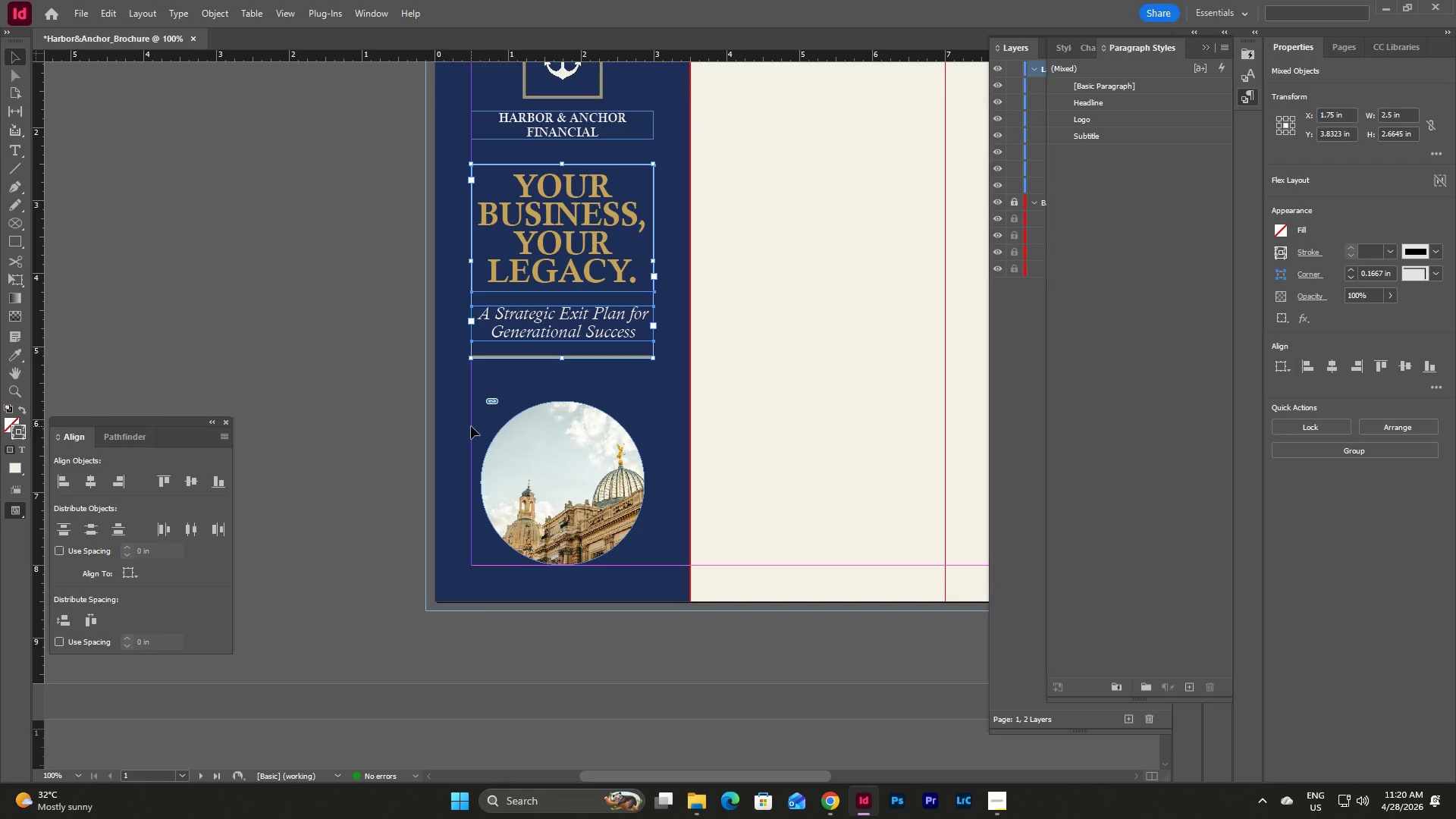 
type(ww)
 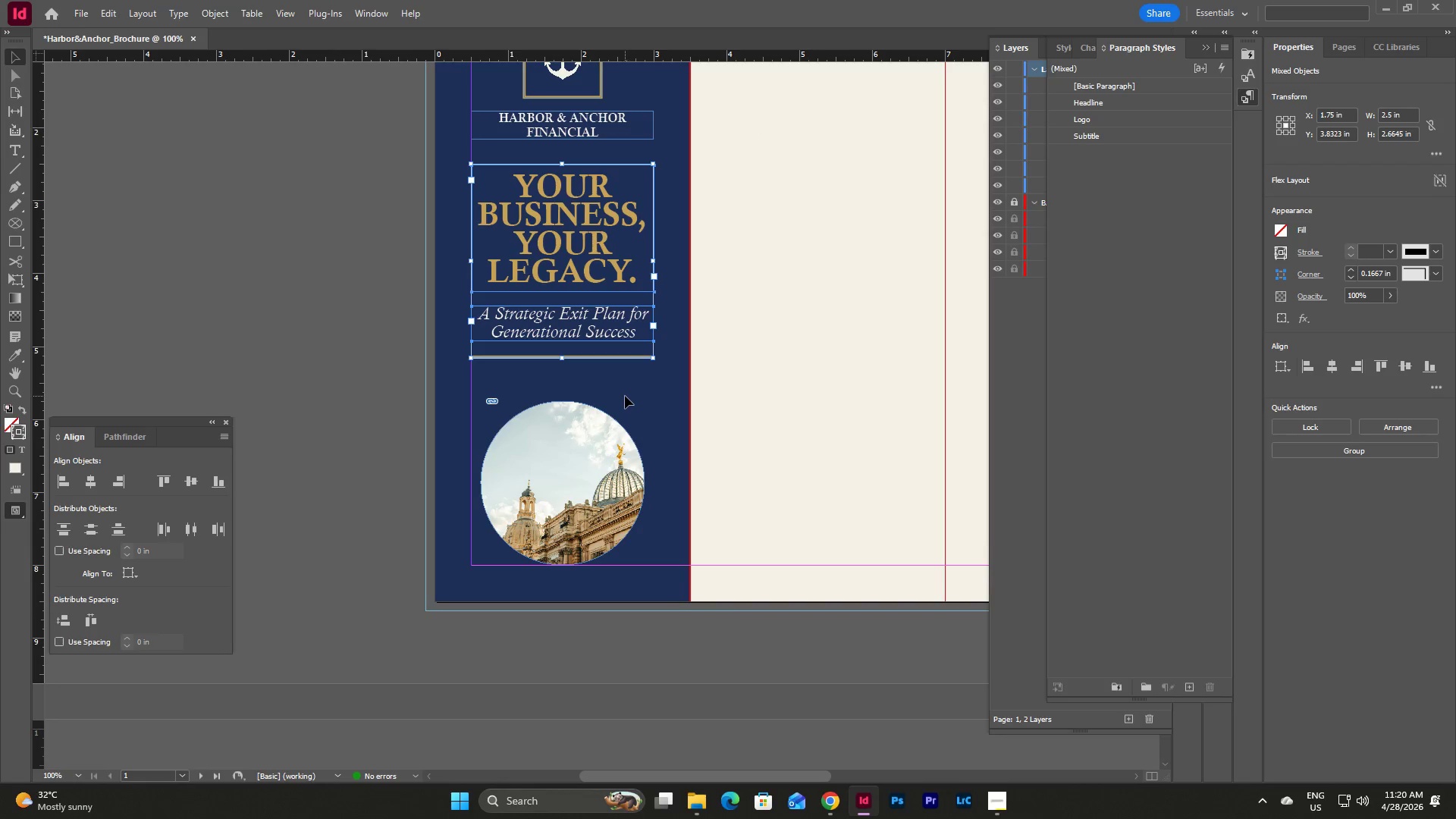 
left_click([625, 396])
 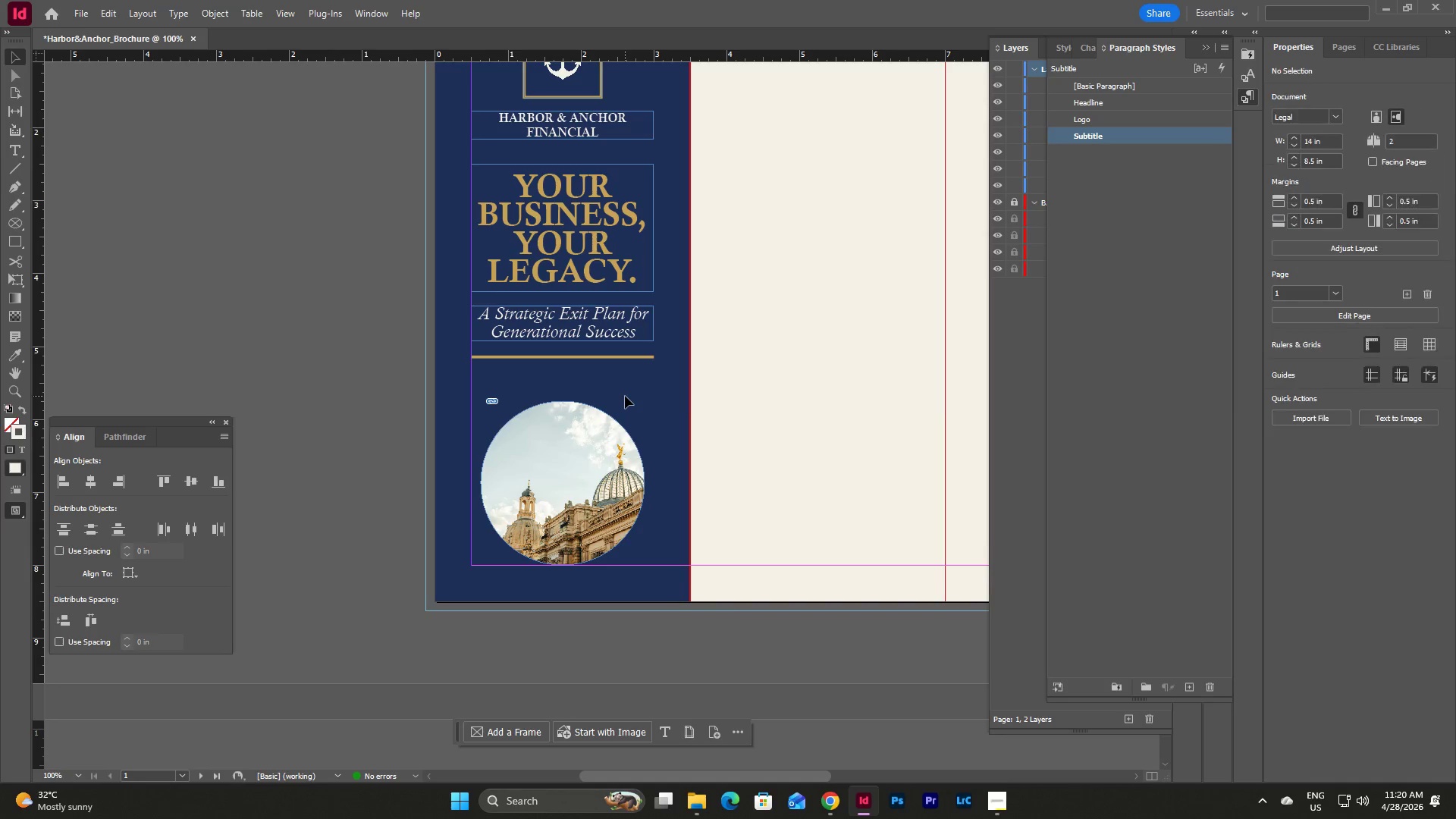 
type(ww)
 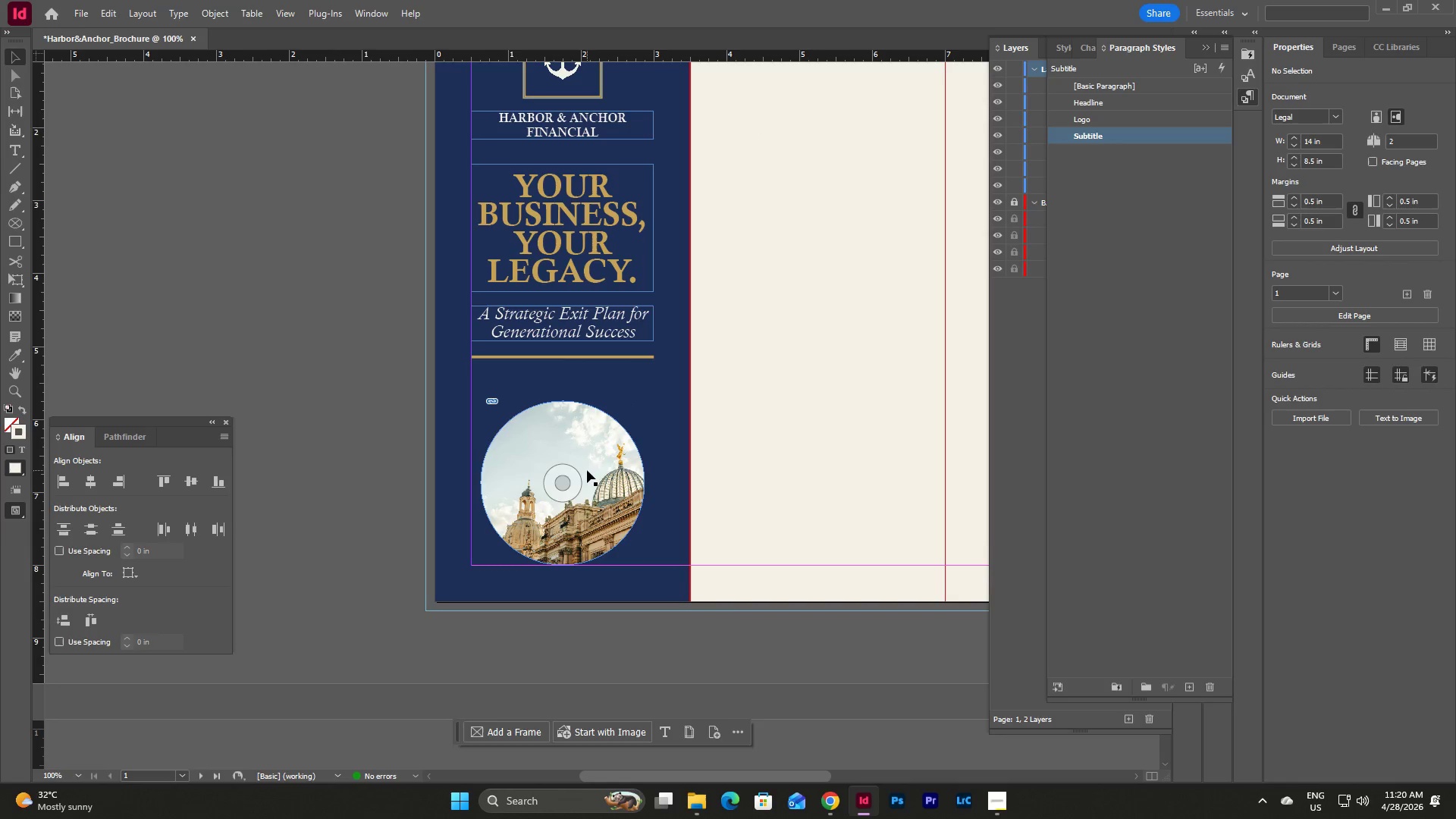 
left_click([587, 470])
 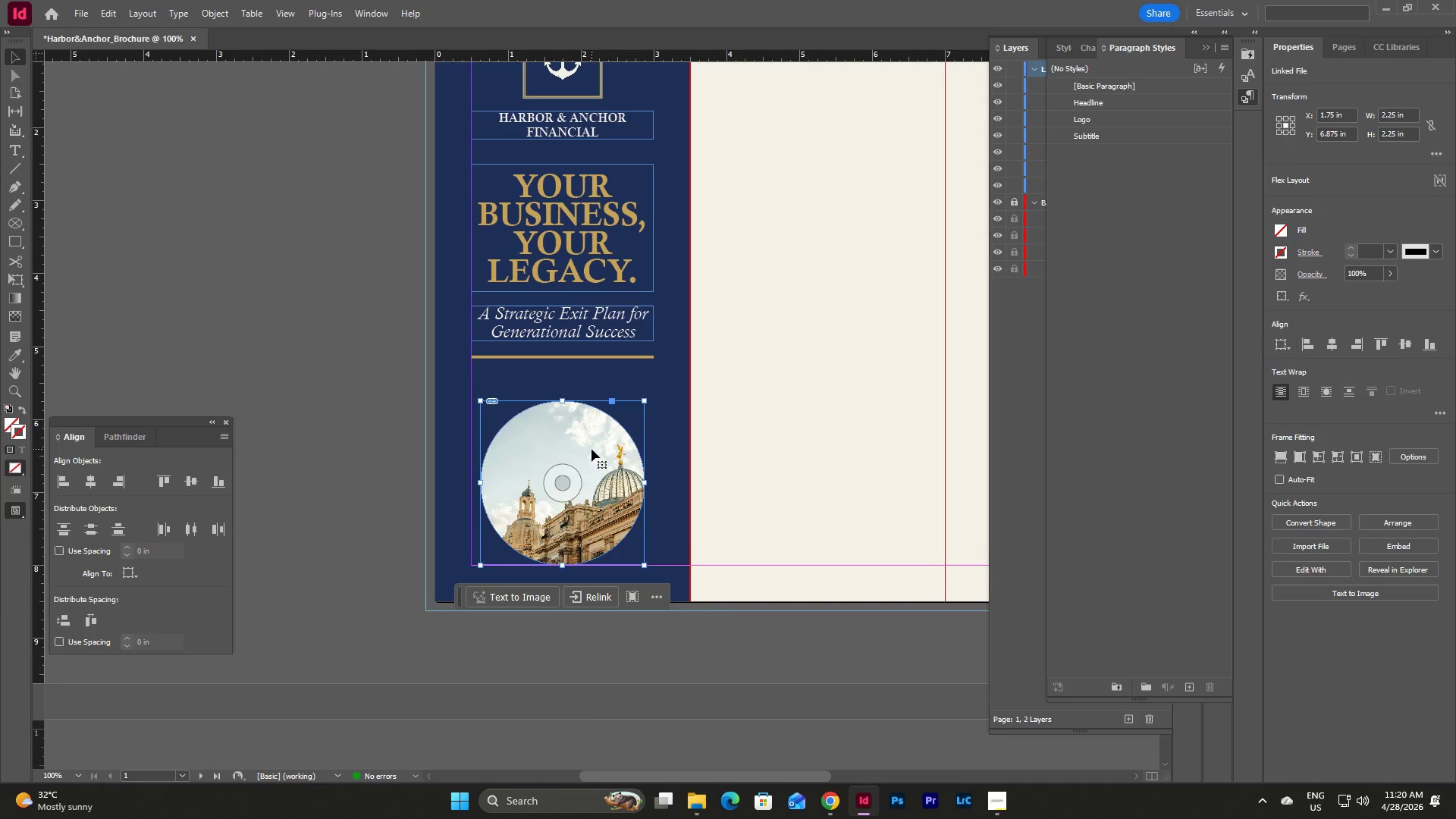 
left_click_drag(start_coordinate=[592, 449], to_coordinate=[591, 422])
 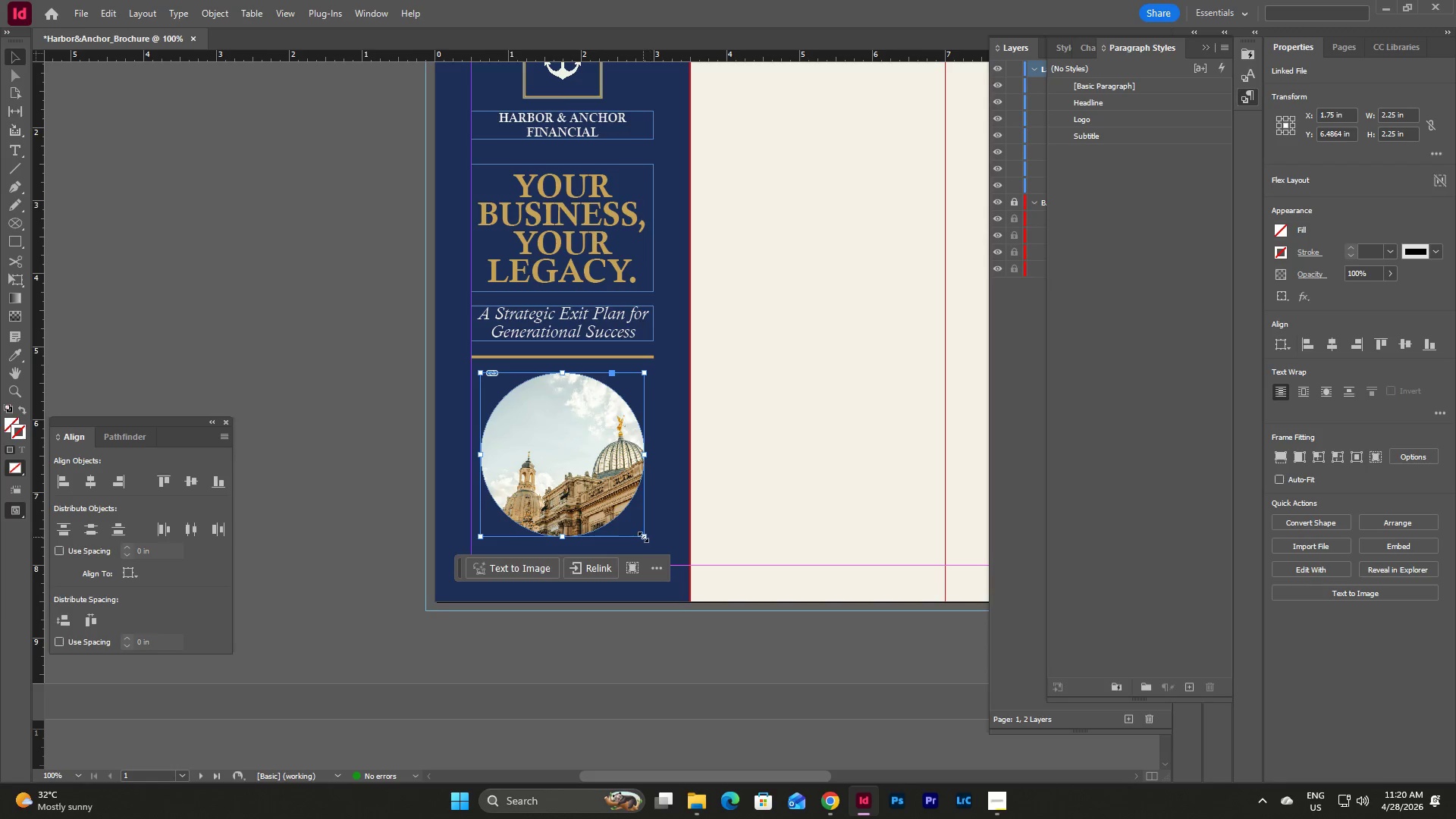 
hold_key(key=W, duration=1.51)
 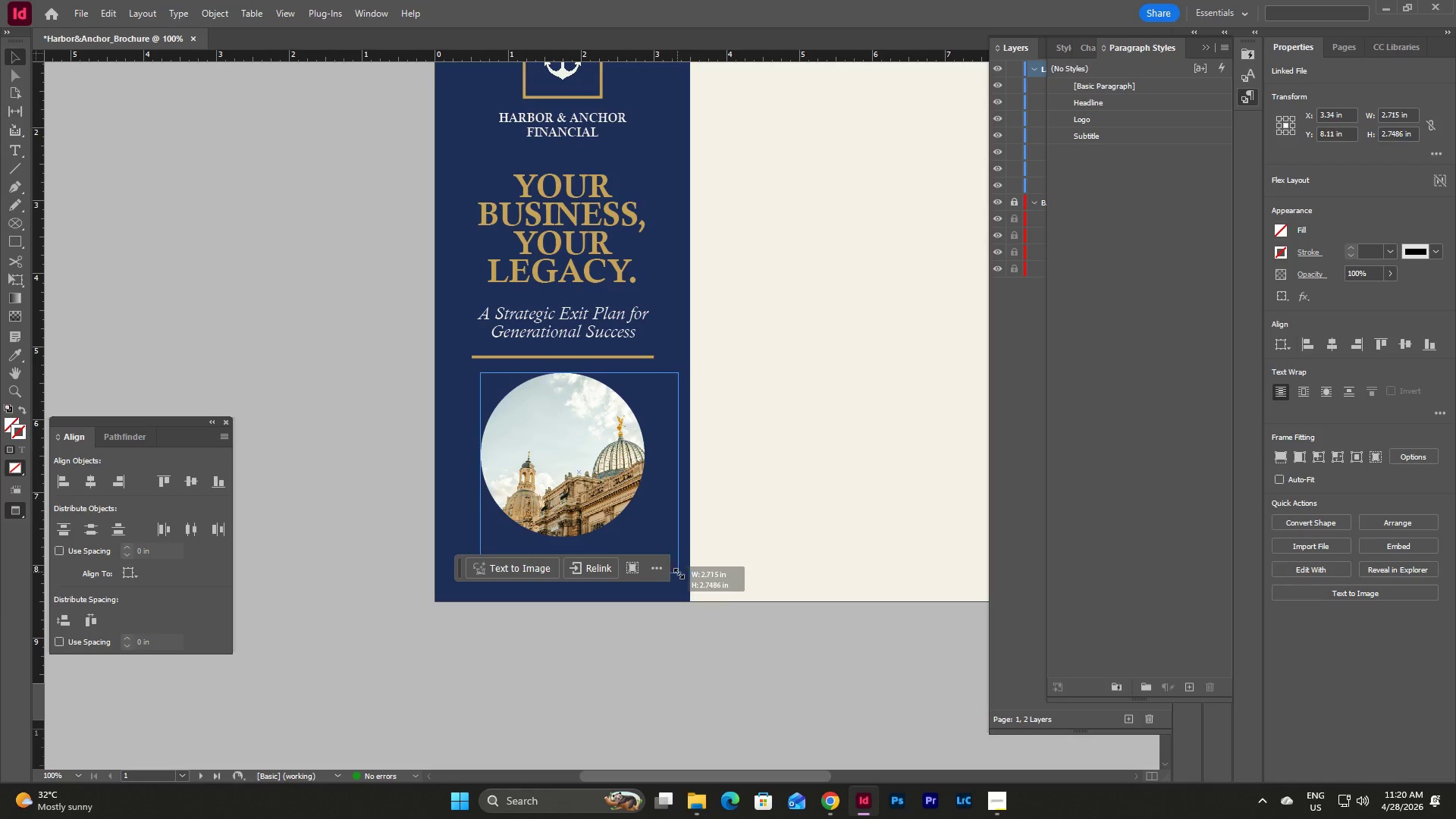 
left_click_drag(start_coordinate=[642, 537], to_coordinate=[655, 538])
 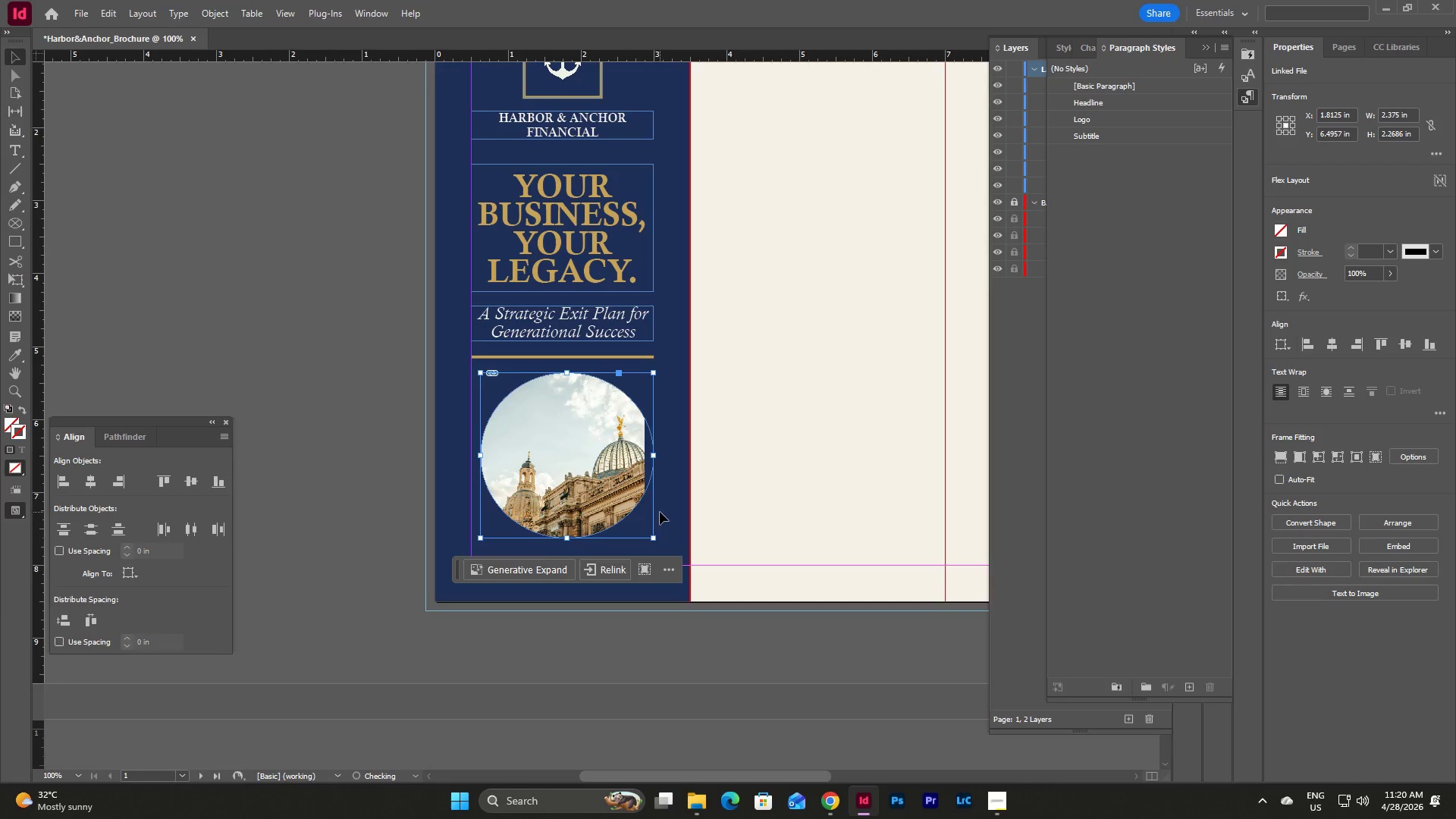 
hold_key(key=W, duration=1.5)
 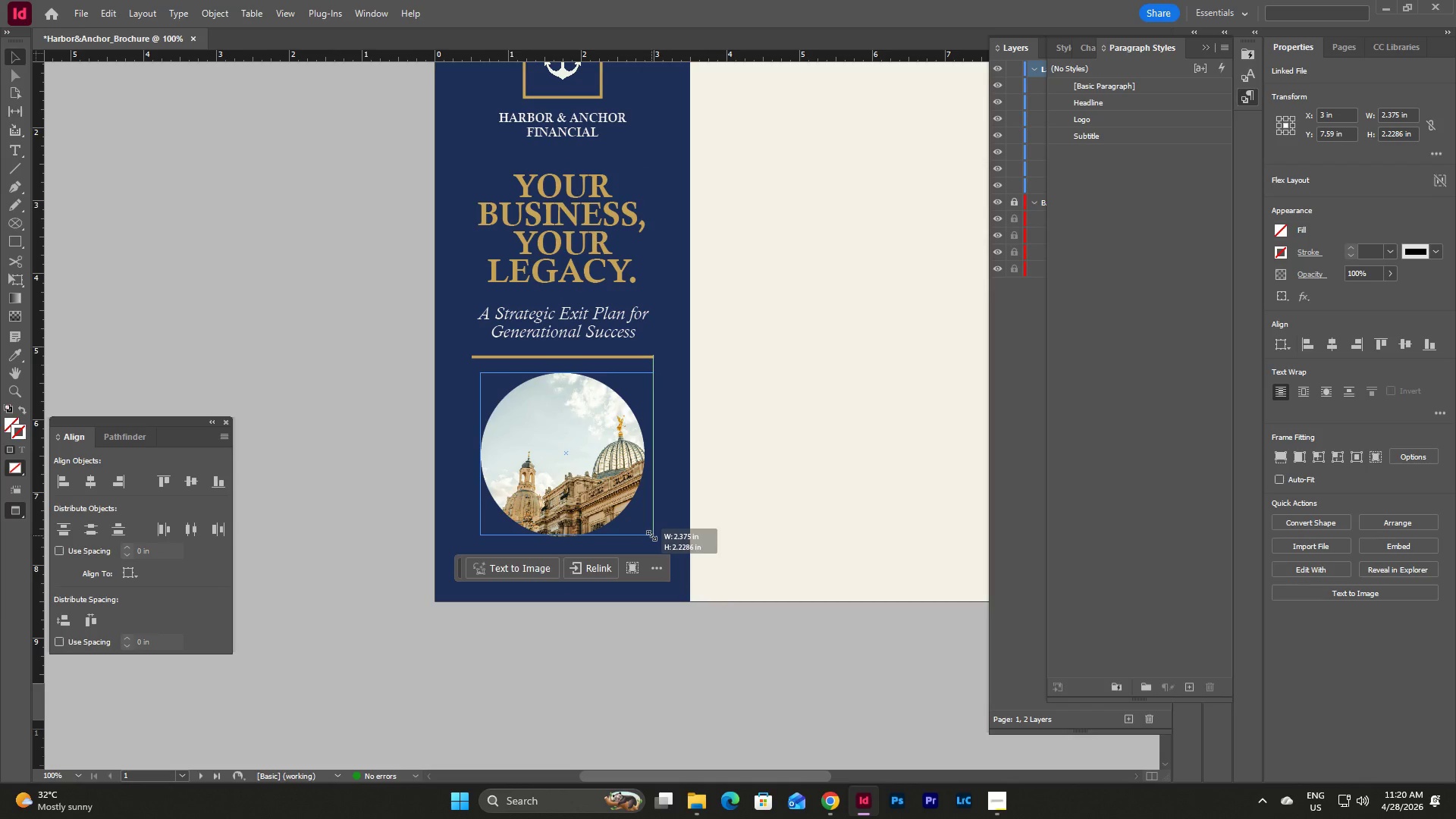 
hold_key(key=W, duration=1.52)
 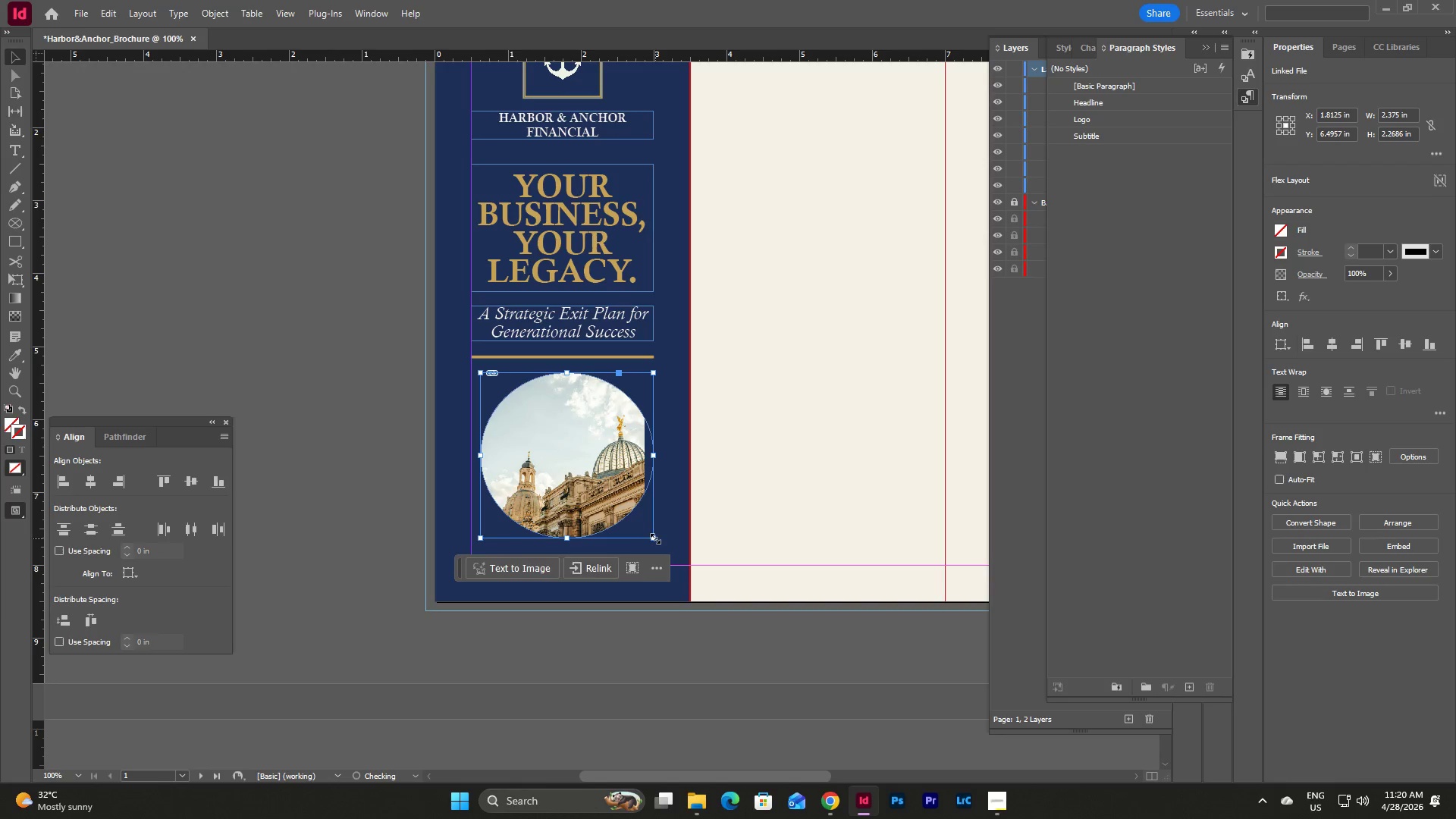 
hold_key(key=W, duration=0.41)
 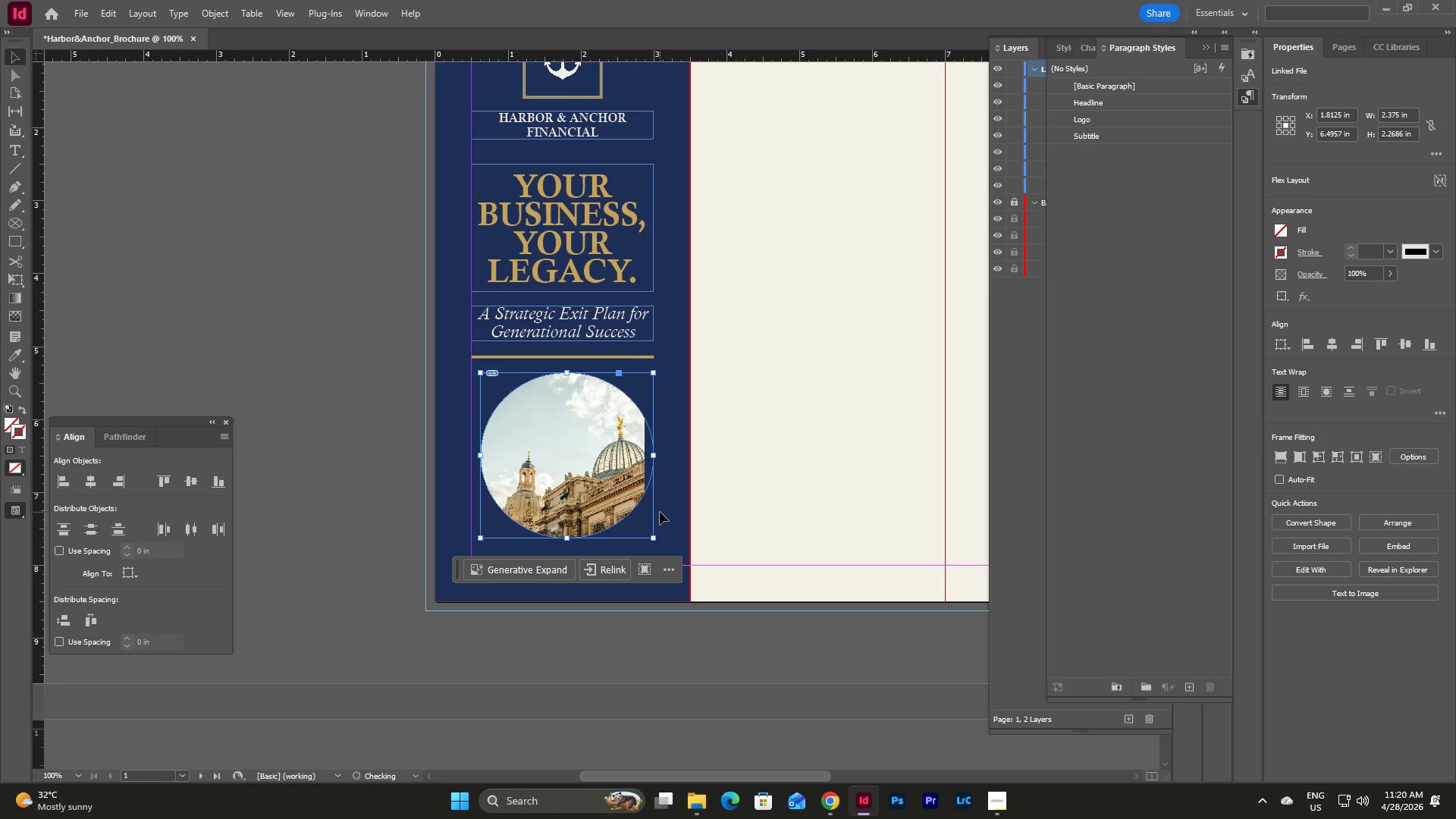 
hold_key(key=W, duration=0.8)
 